 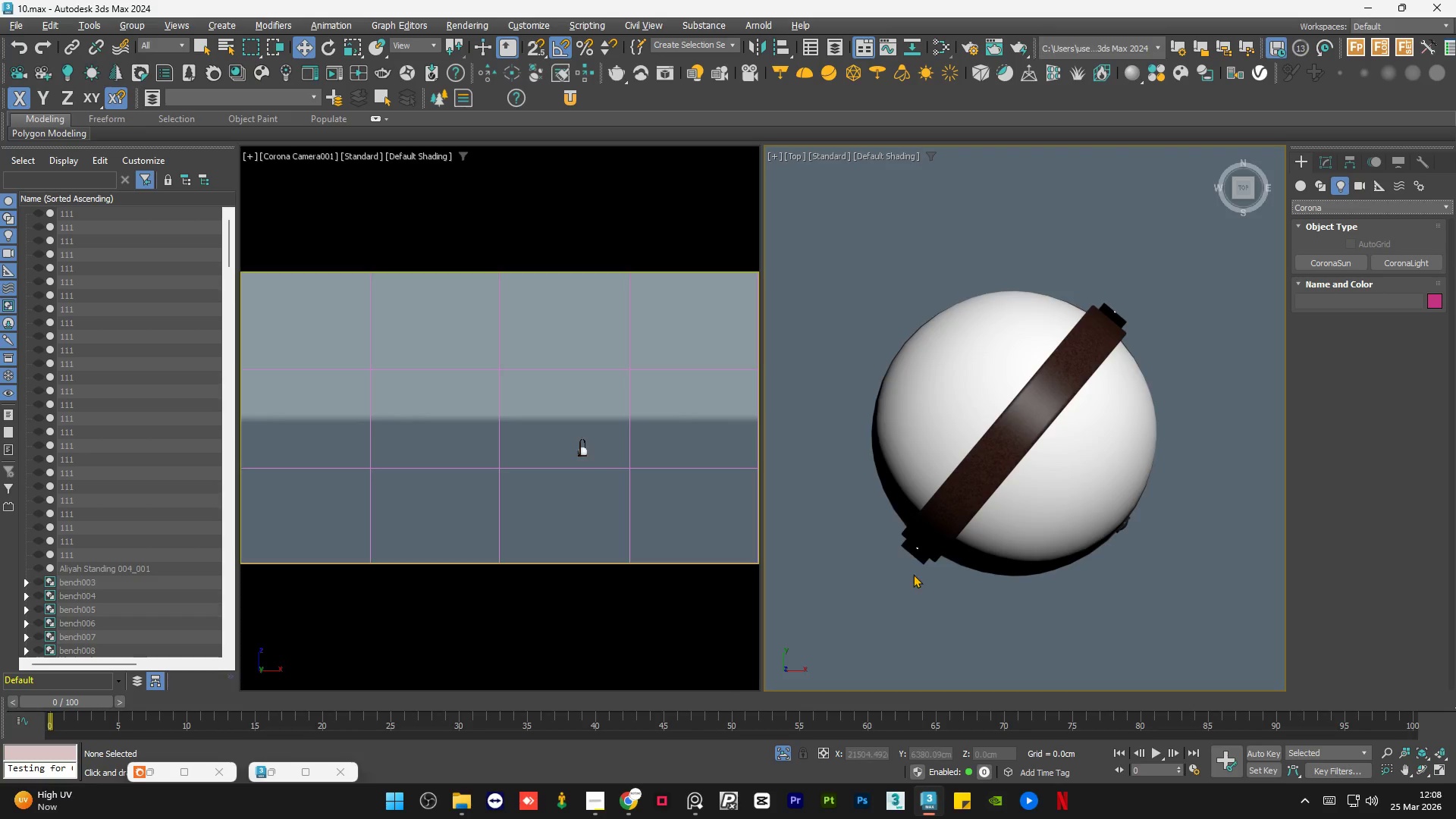 
double_click([882, 268])
 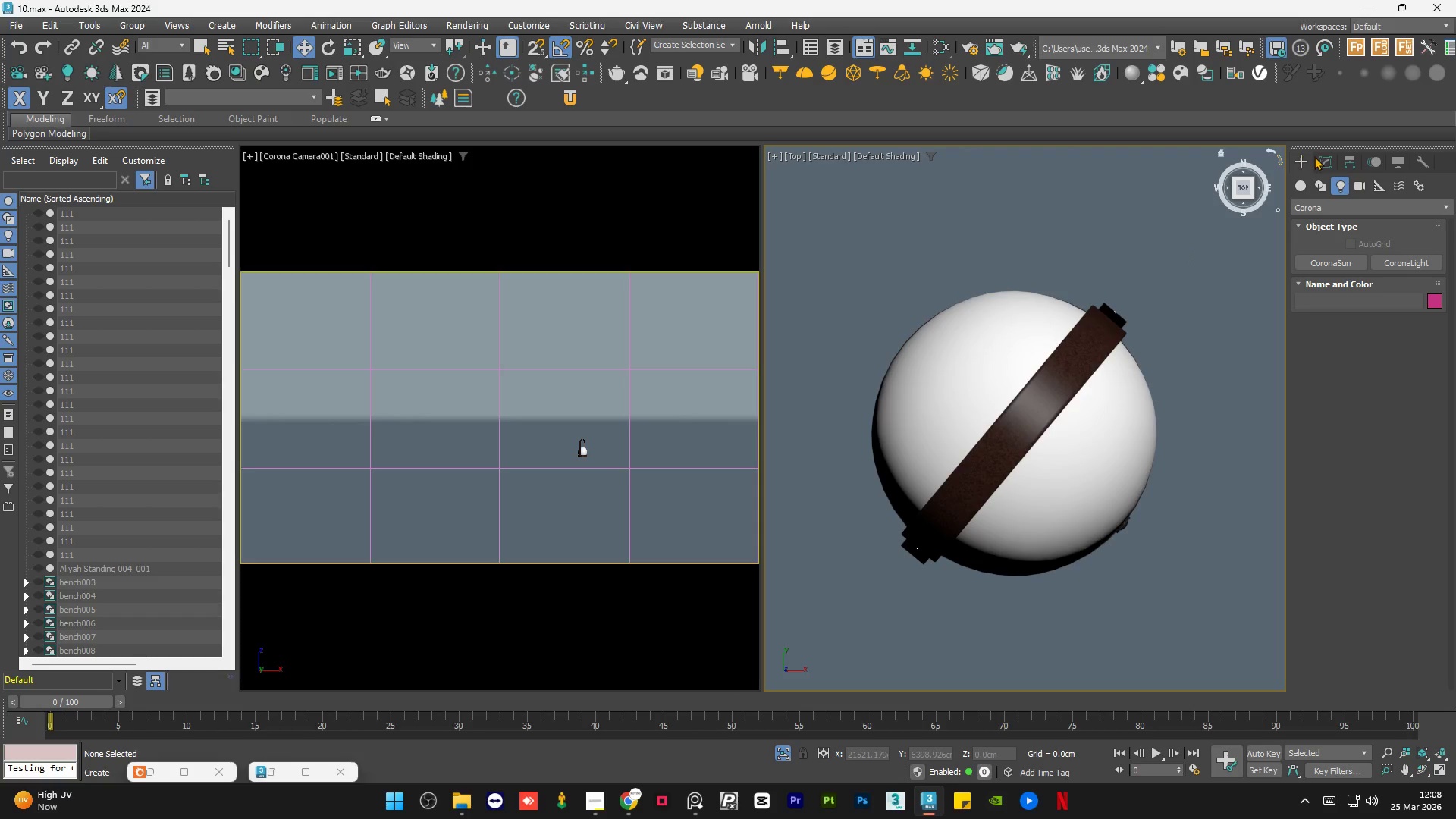 
left_click([1323, 159])
 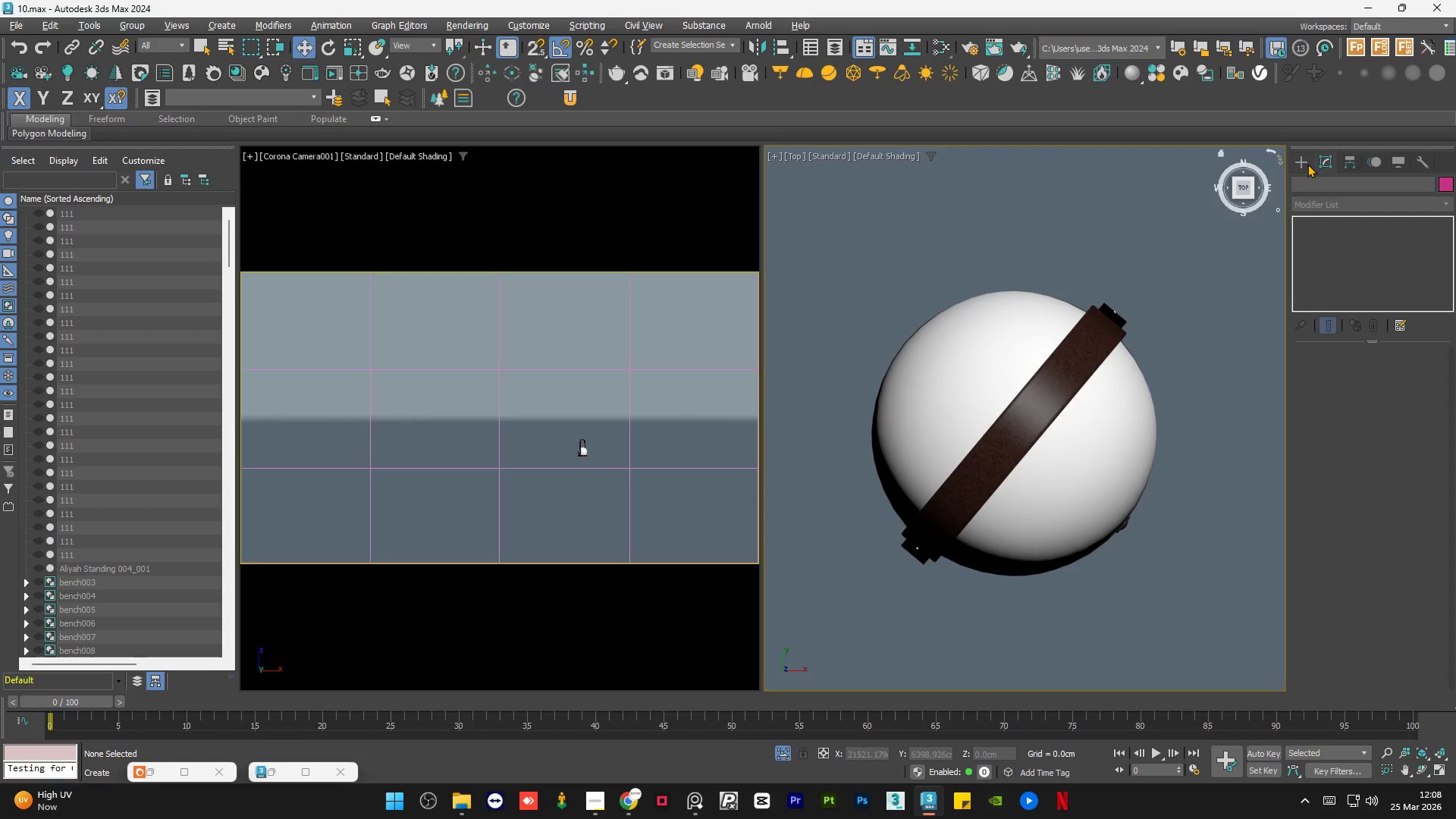 
left_click([1304, 164])
 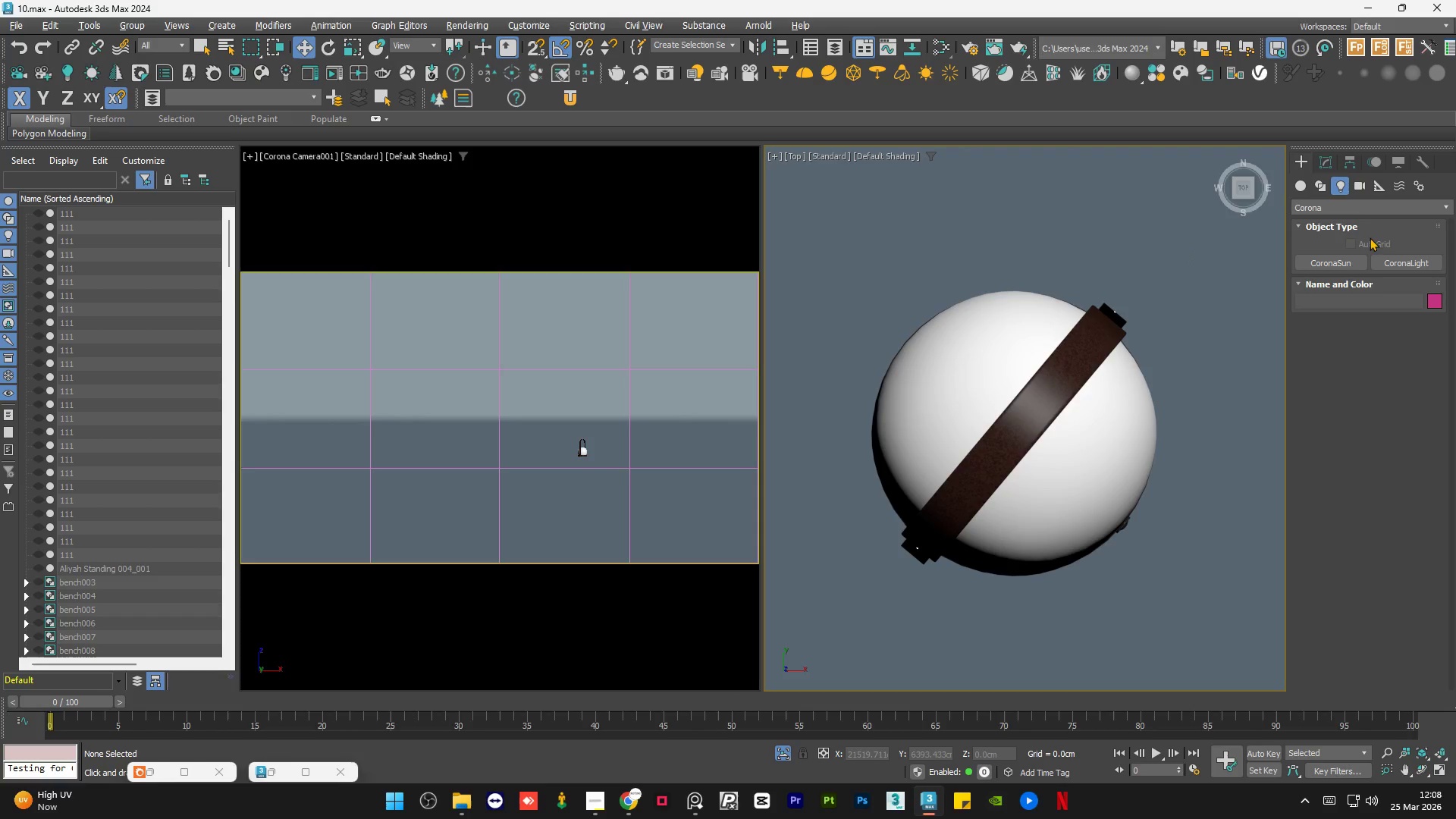 
left_click([1417, 268])
 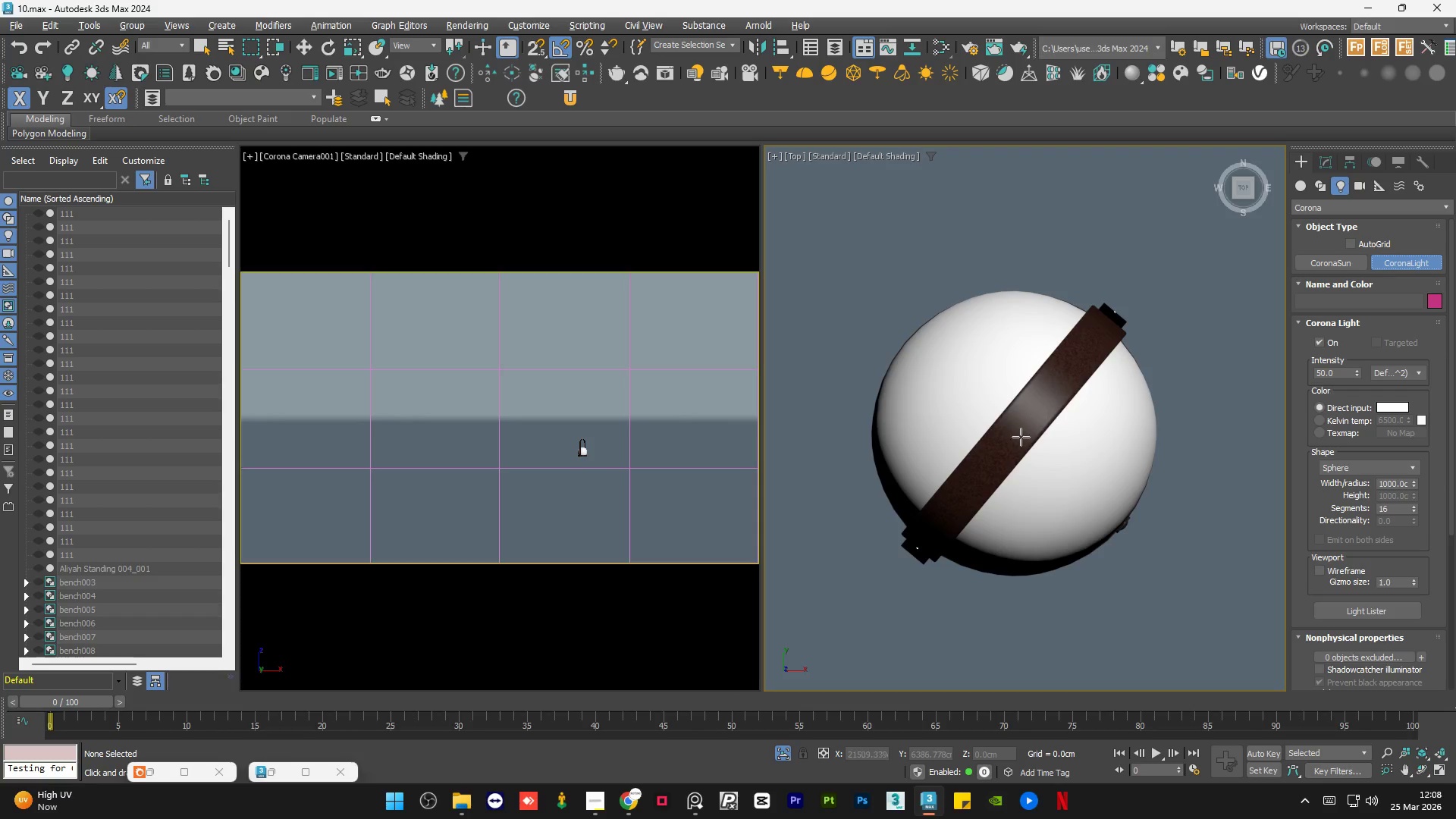 
left_click_drag(start_coordinate=[1018, 428], to_coordinate=[1022, 351])
 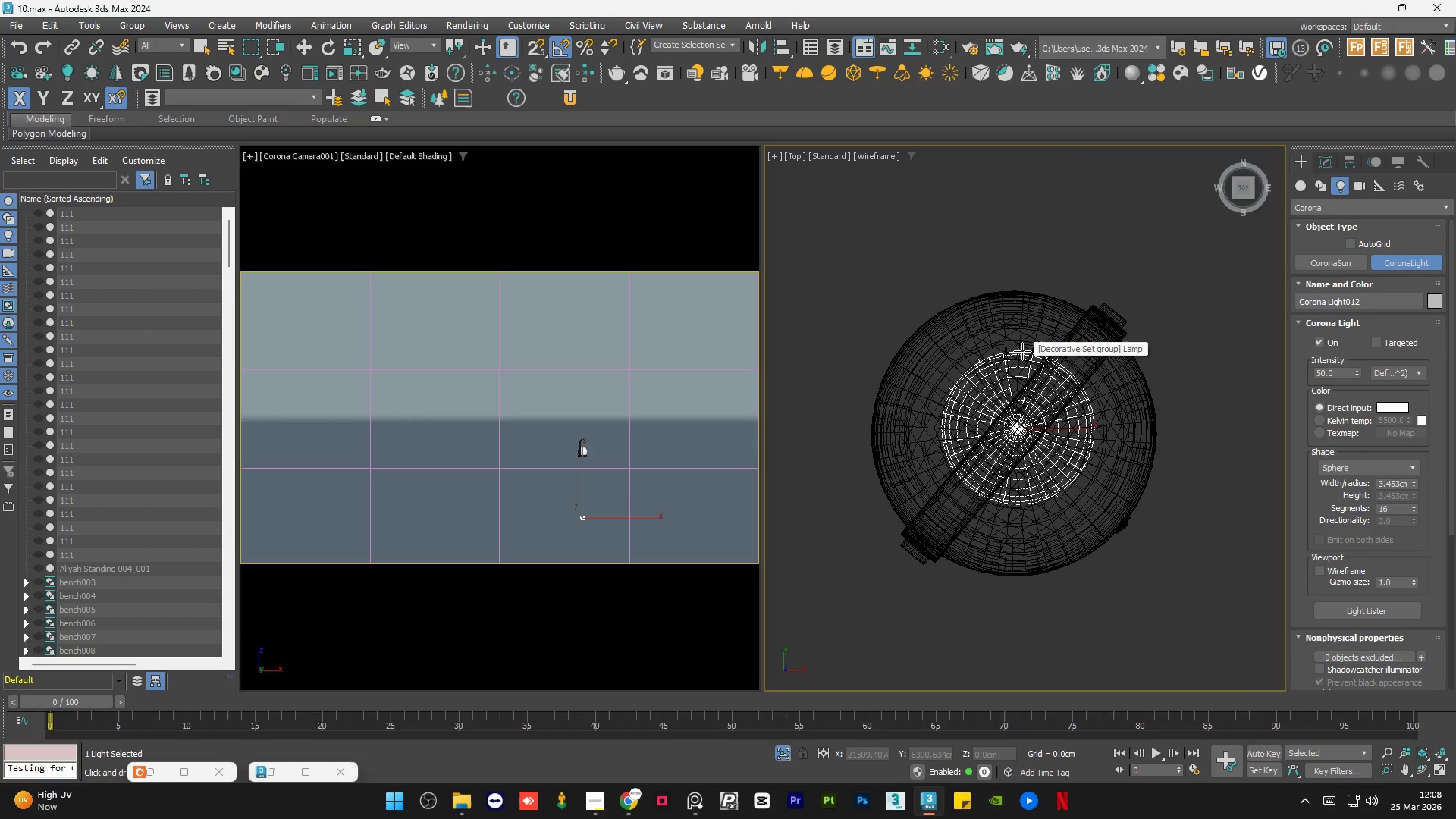 
key(F3)
 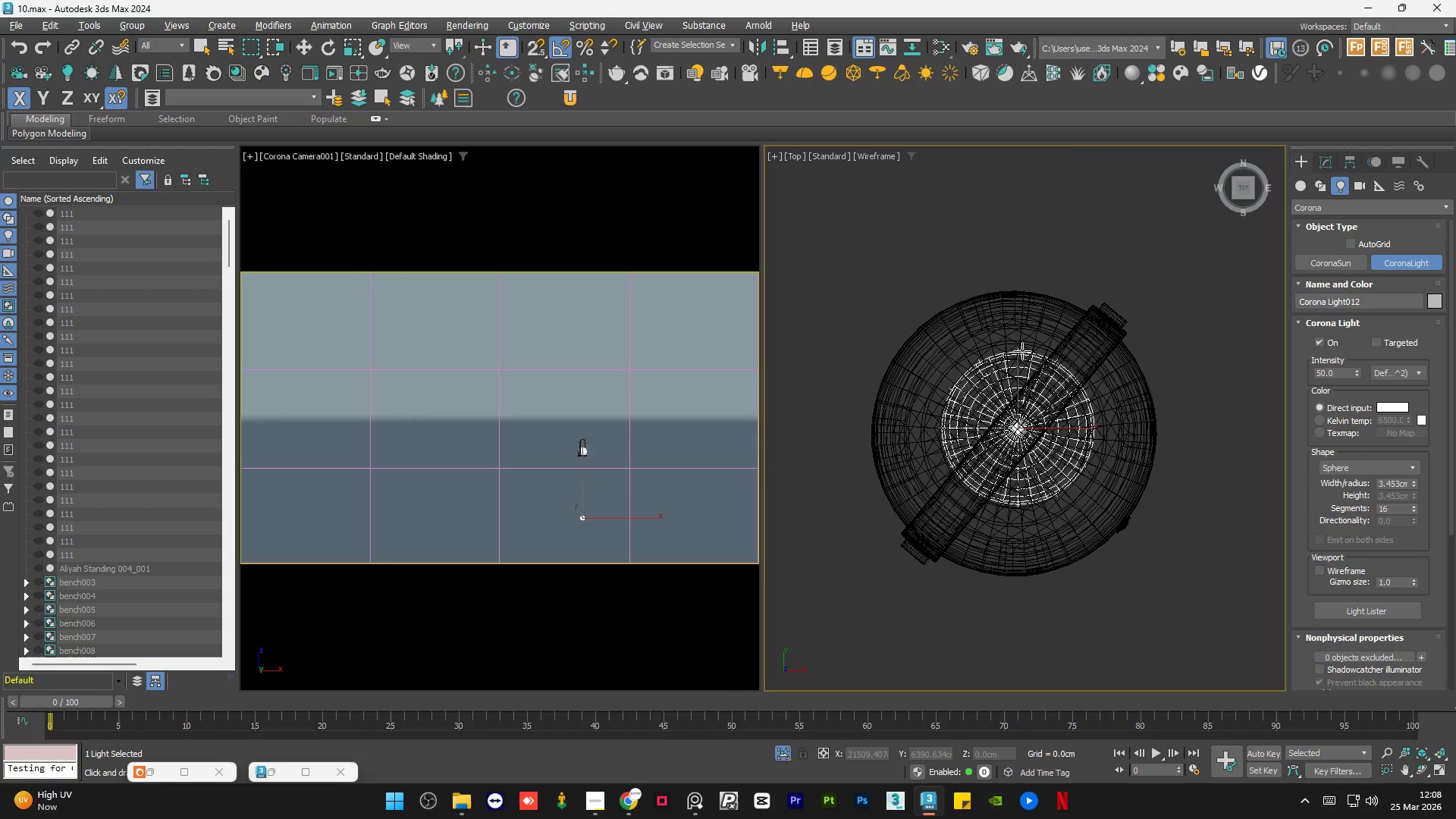 
key(W)
 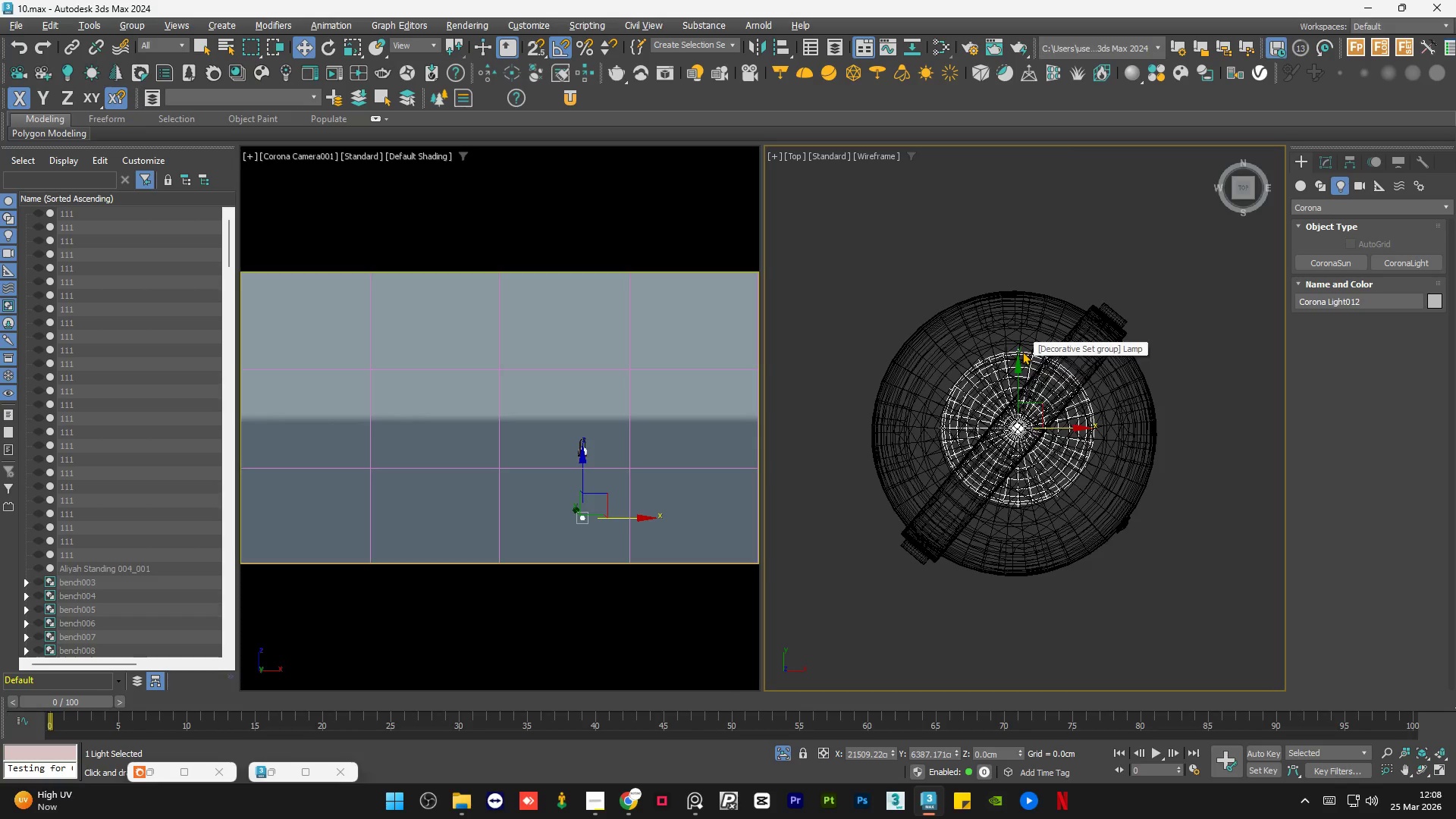 
scroll: coordinate [1022, 351], scroll_direction: down, amount: 1.0
 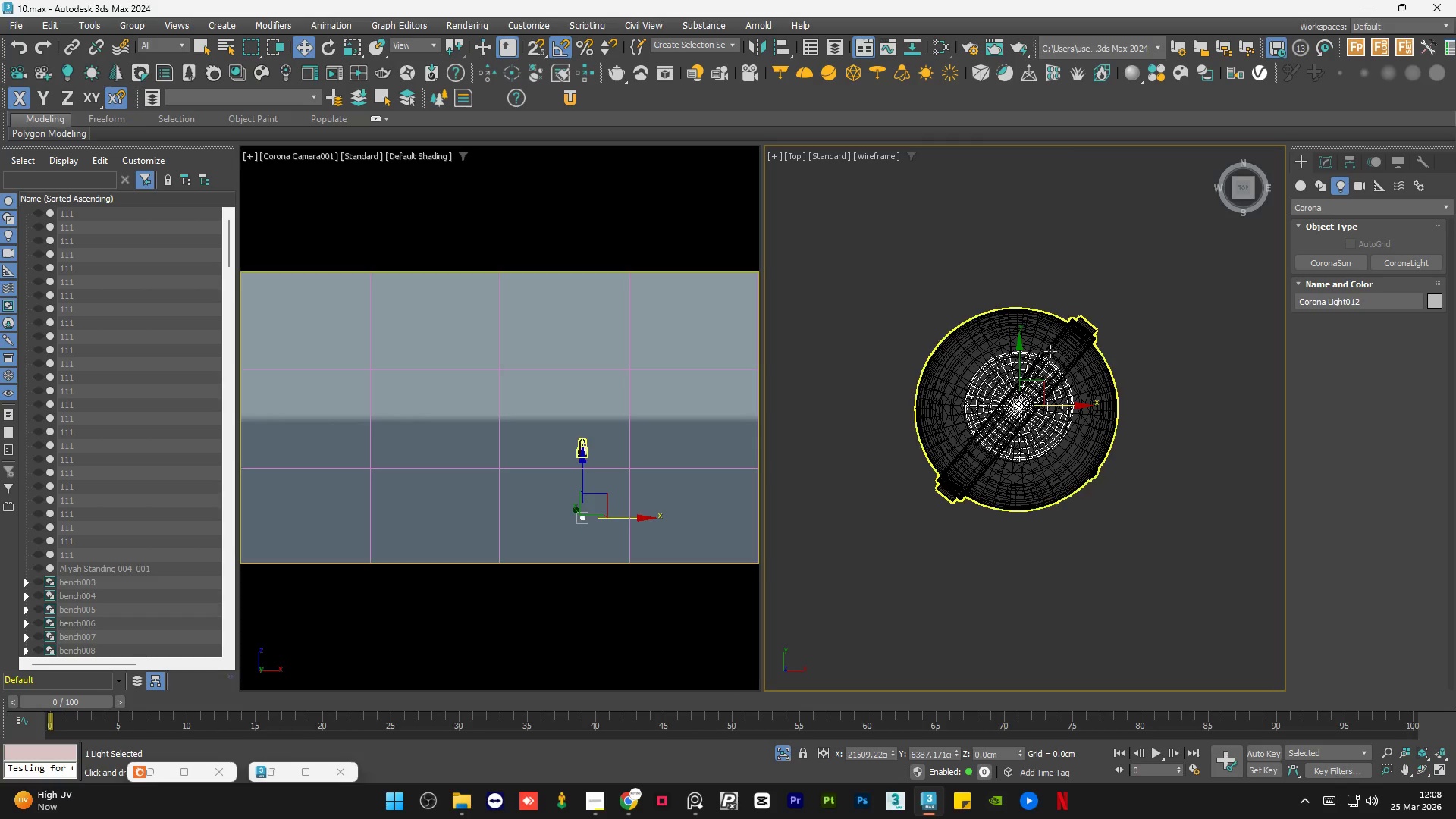 
scroll: coordinate [1032, 388], scroll_direction: up, amount: 1.0
 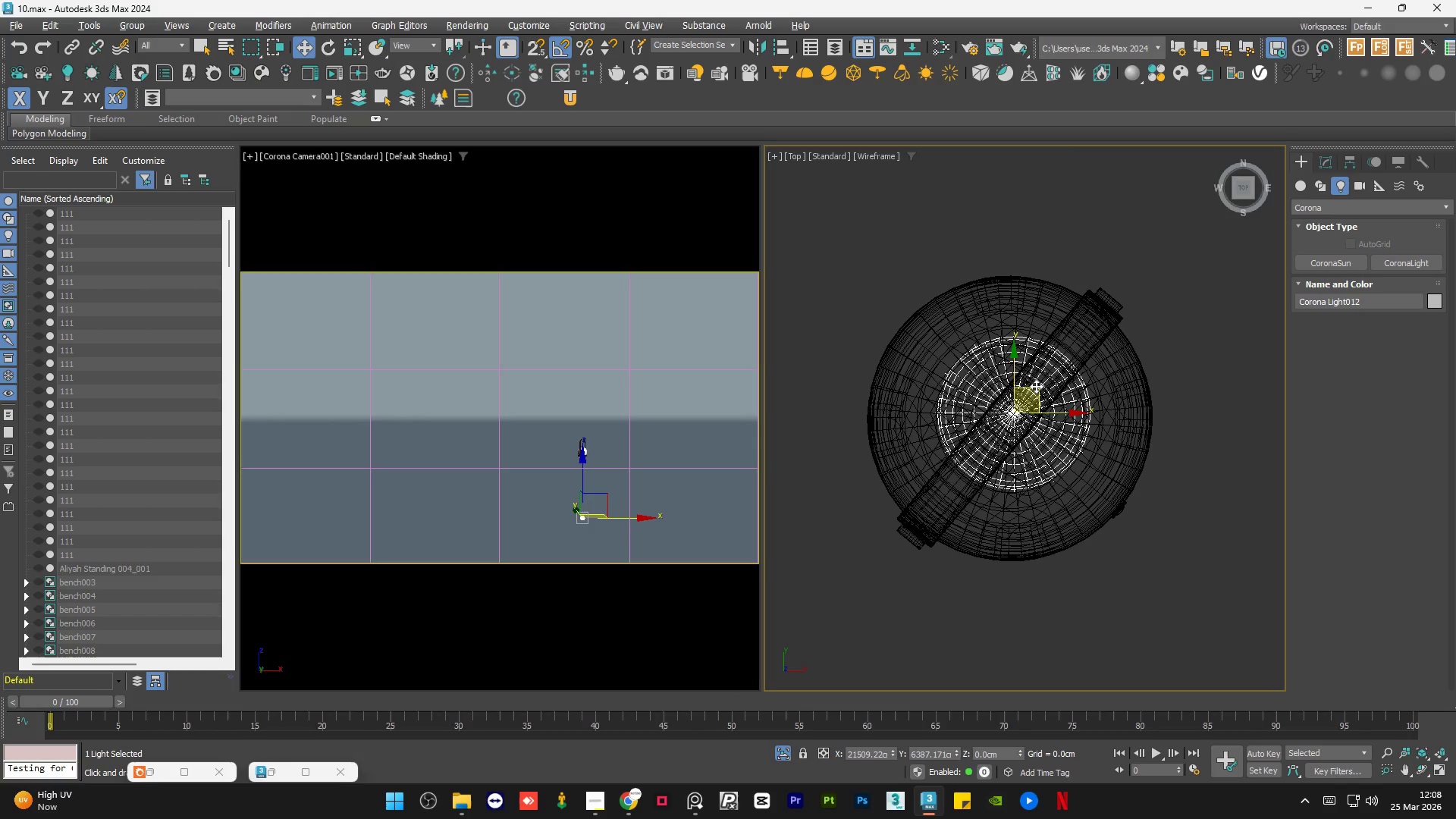 
left_click_drag(start_coordinate=[1035, 387], to_coordinate=[1031, 391])
 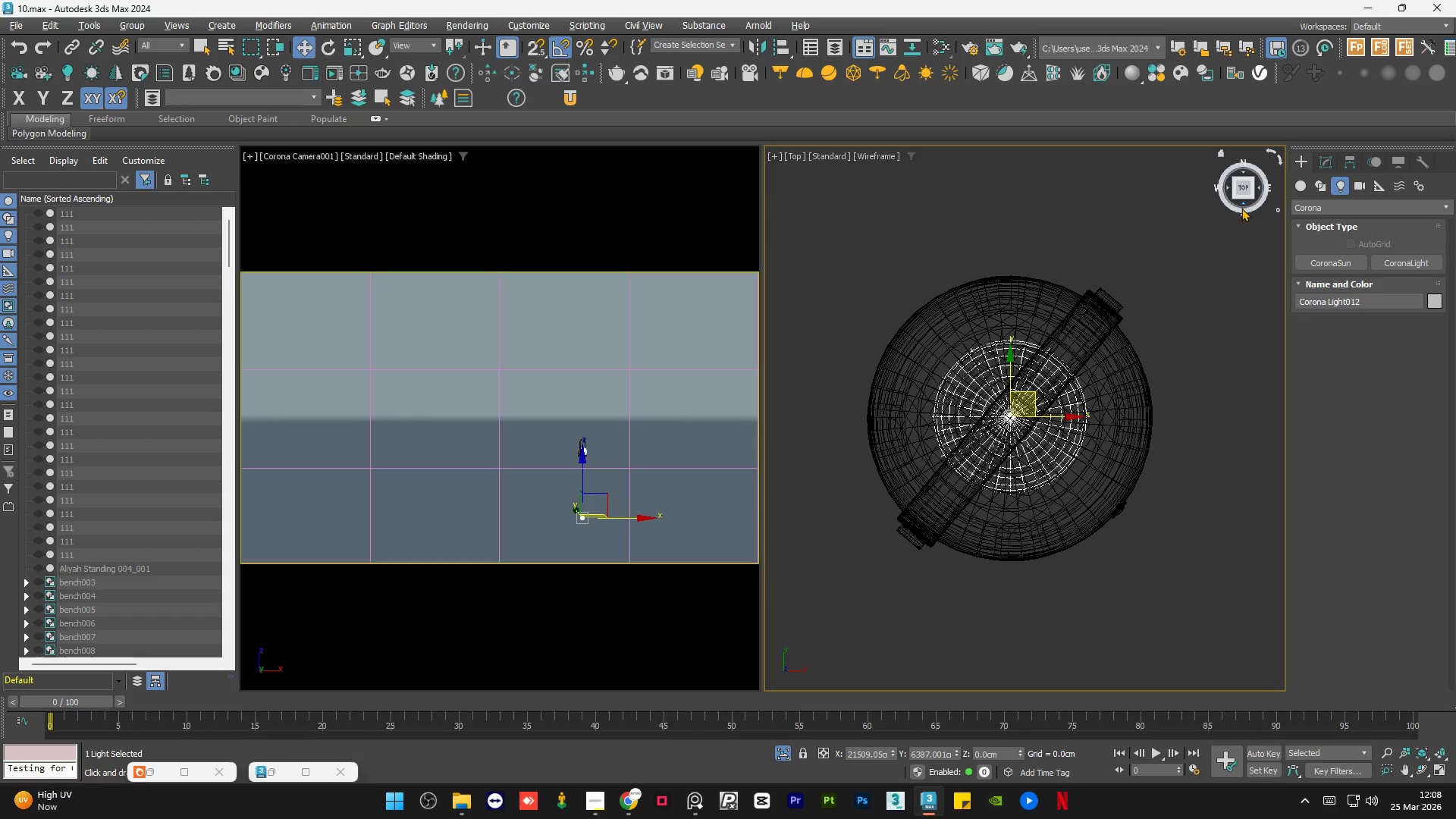 
left_click([1244, 202])
 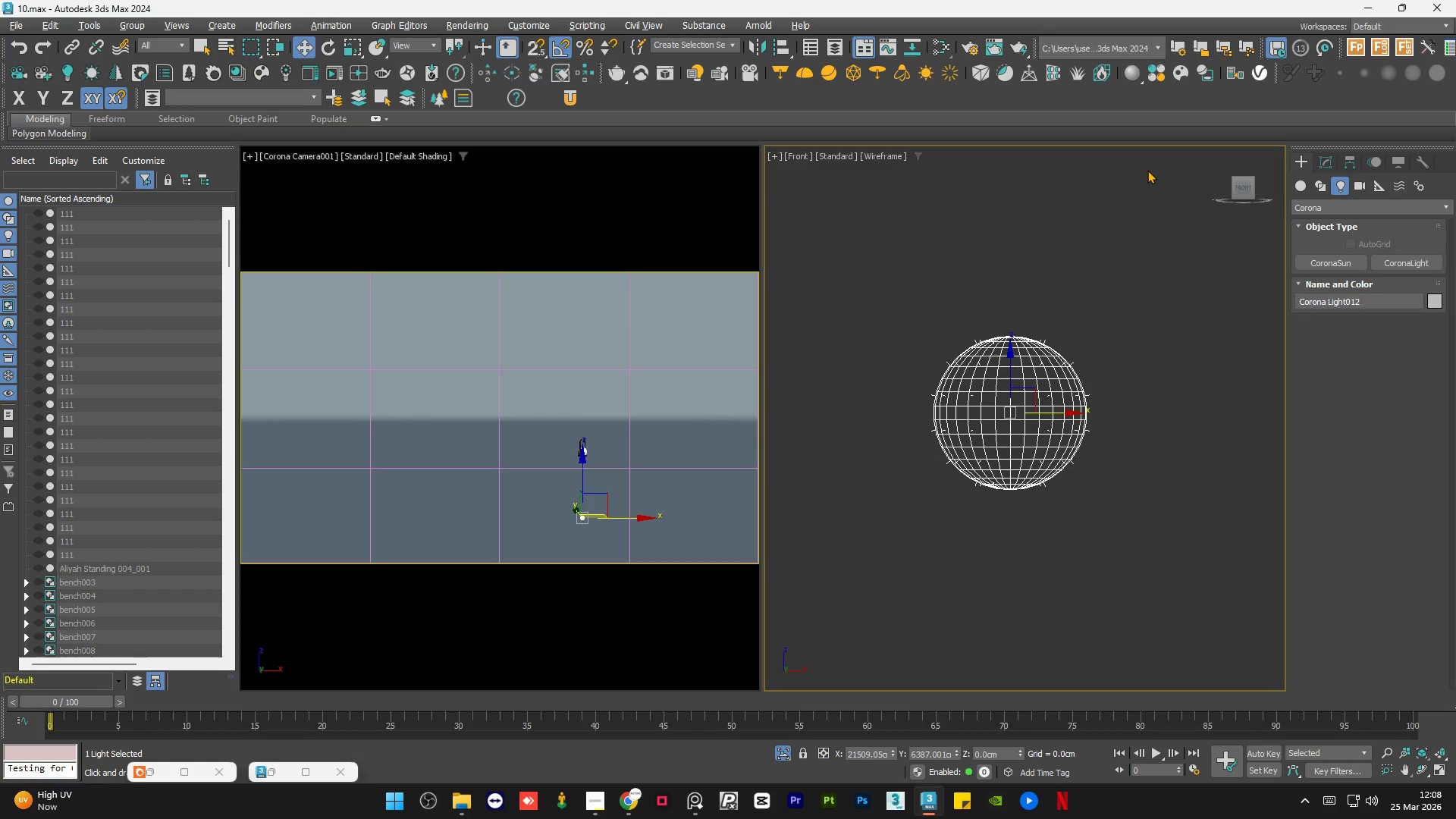 
scroll: coordinate [973, 518], scroll_direction: down, amount: 7.0
 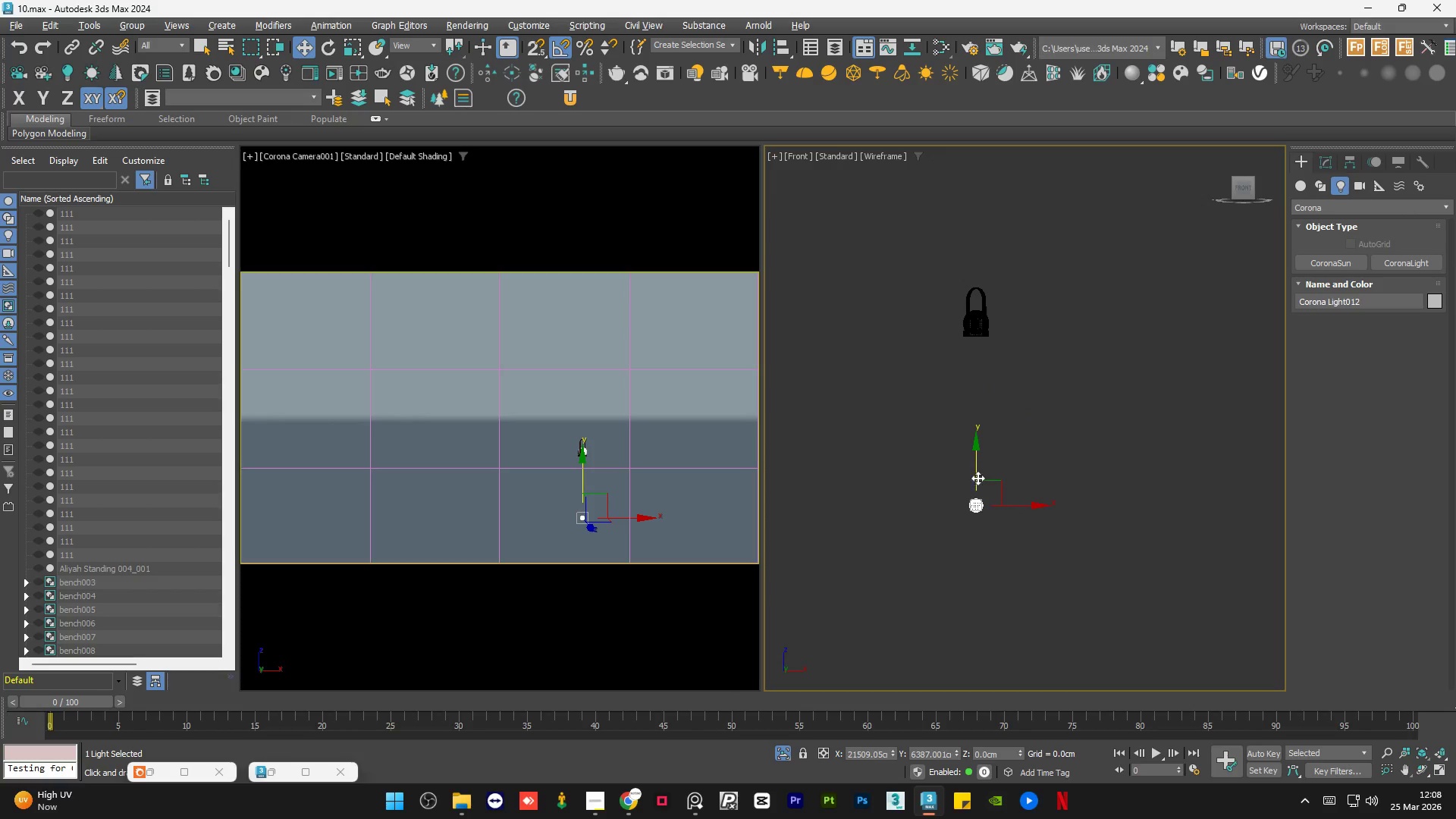 
left_click_drag(start_coordinate=[977, 472], to_coordinate=[989, 286])
 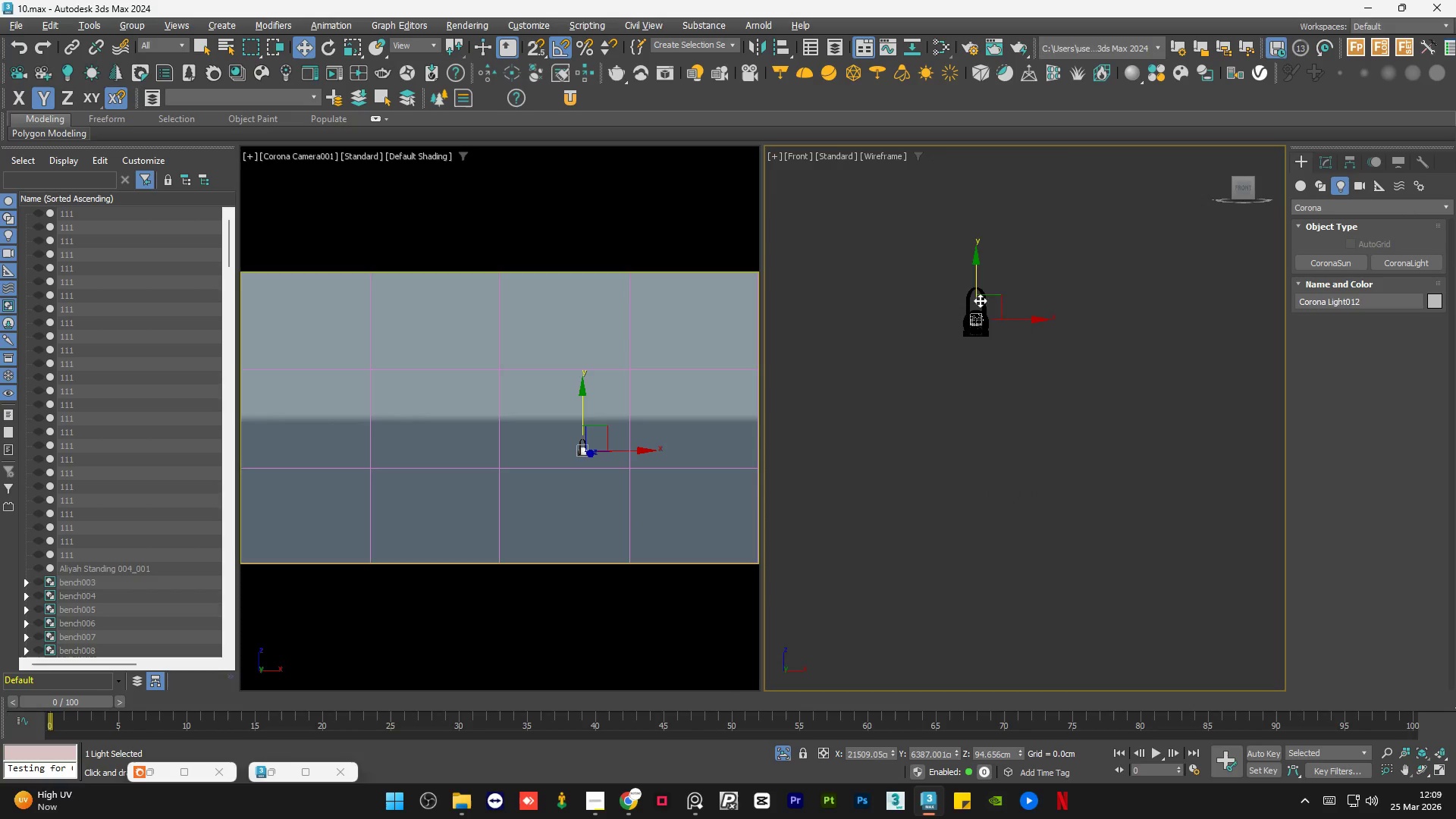 
scroll: coordinate [977, 314], scroll_direction: up, amount: 7.0
 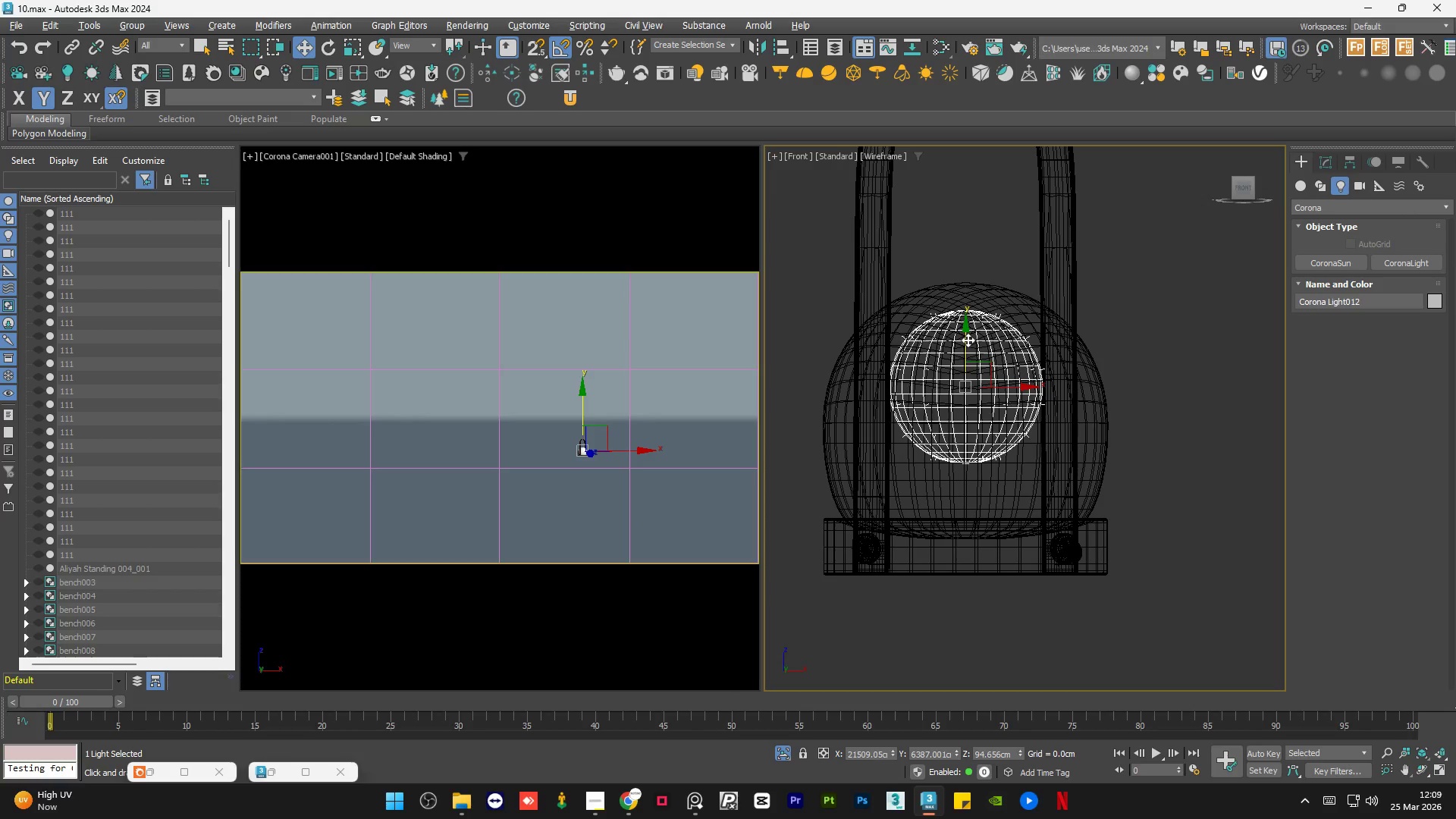 
left_click_drag(start_coordinate=[968, 340], to_coordinate=[974, 356])
 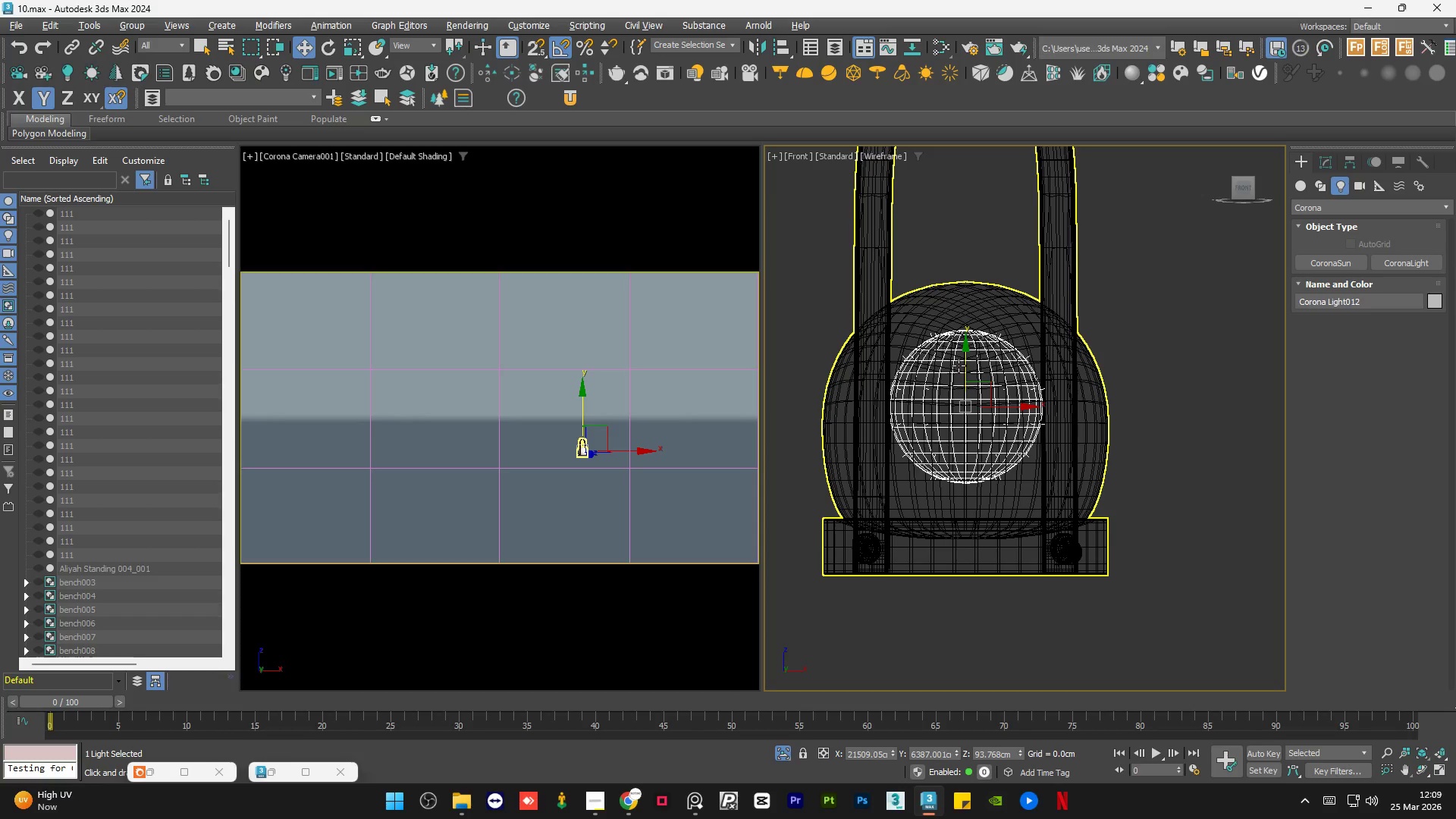 
left_click_drag(start_coordinate=[965, 359], to_coordinate=[971, 385])
 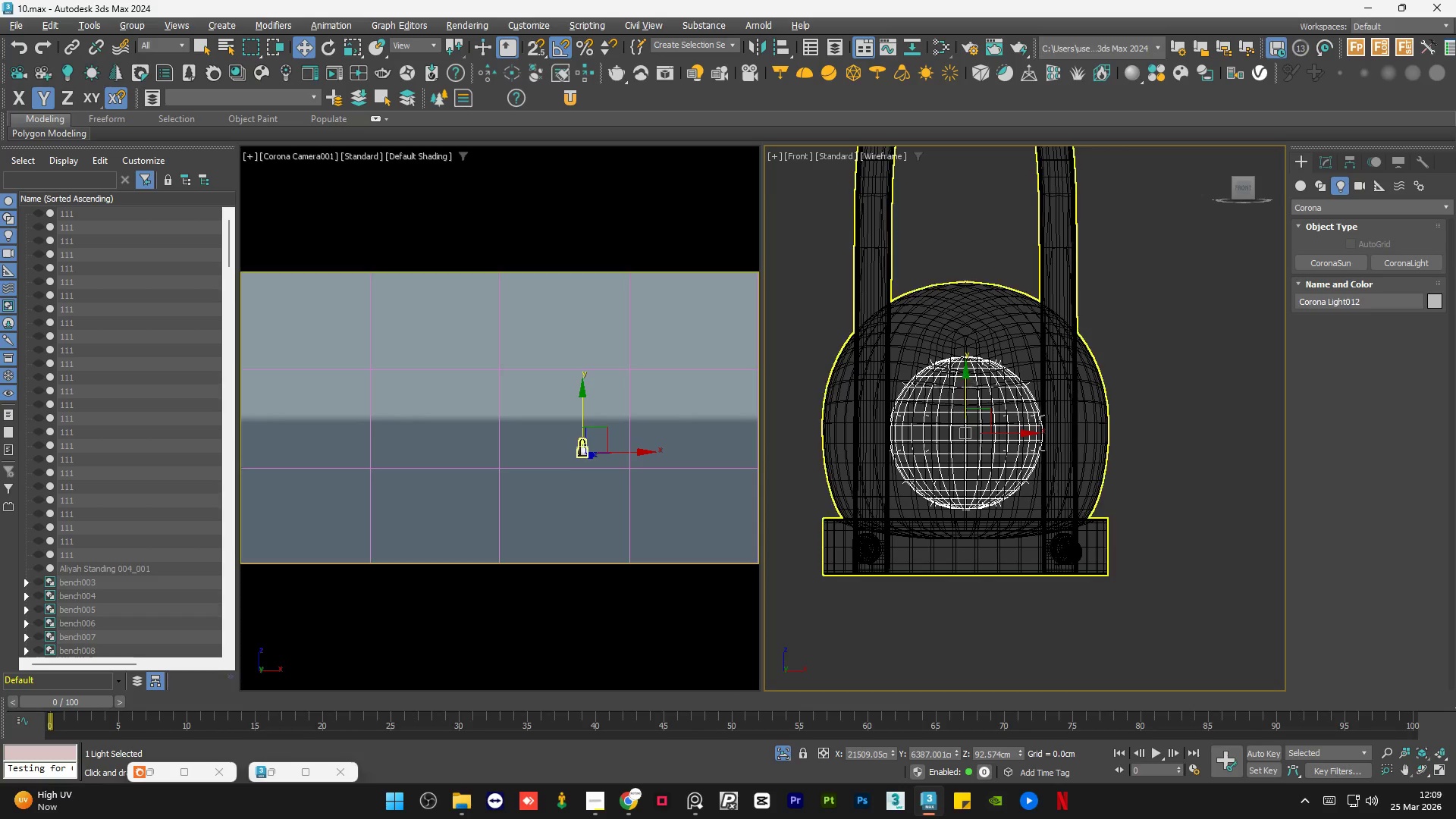 
scroll: coordinate [929, 436], scroll_direction: up, amount: 2.0
 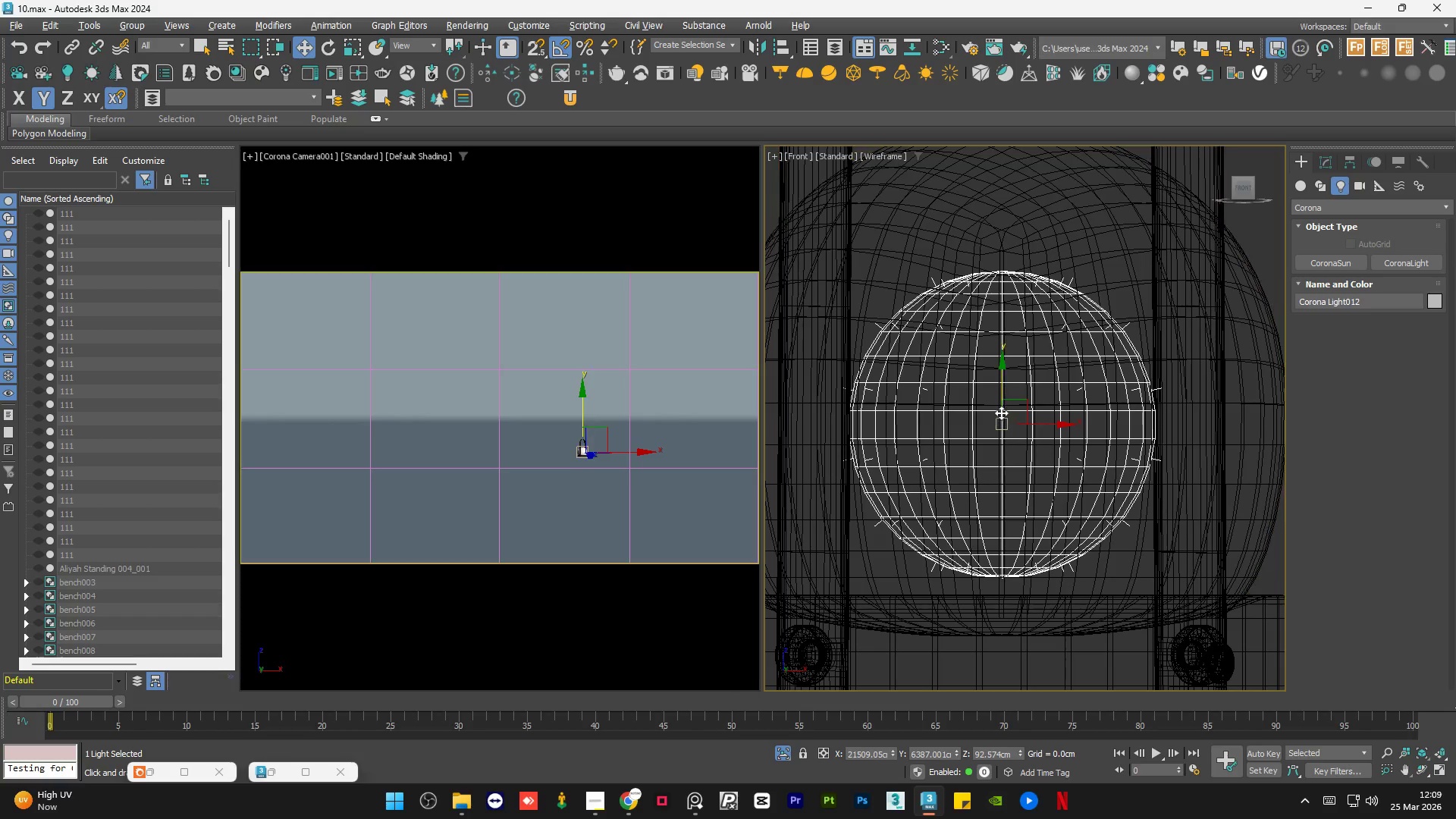 
scroll: coordinate [1005, 408], scroll_direction: down, amount: 1.0
 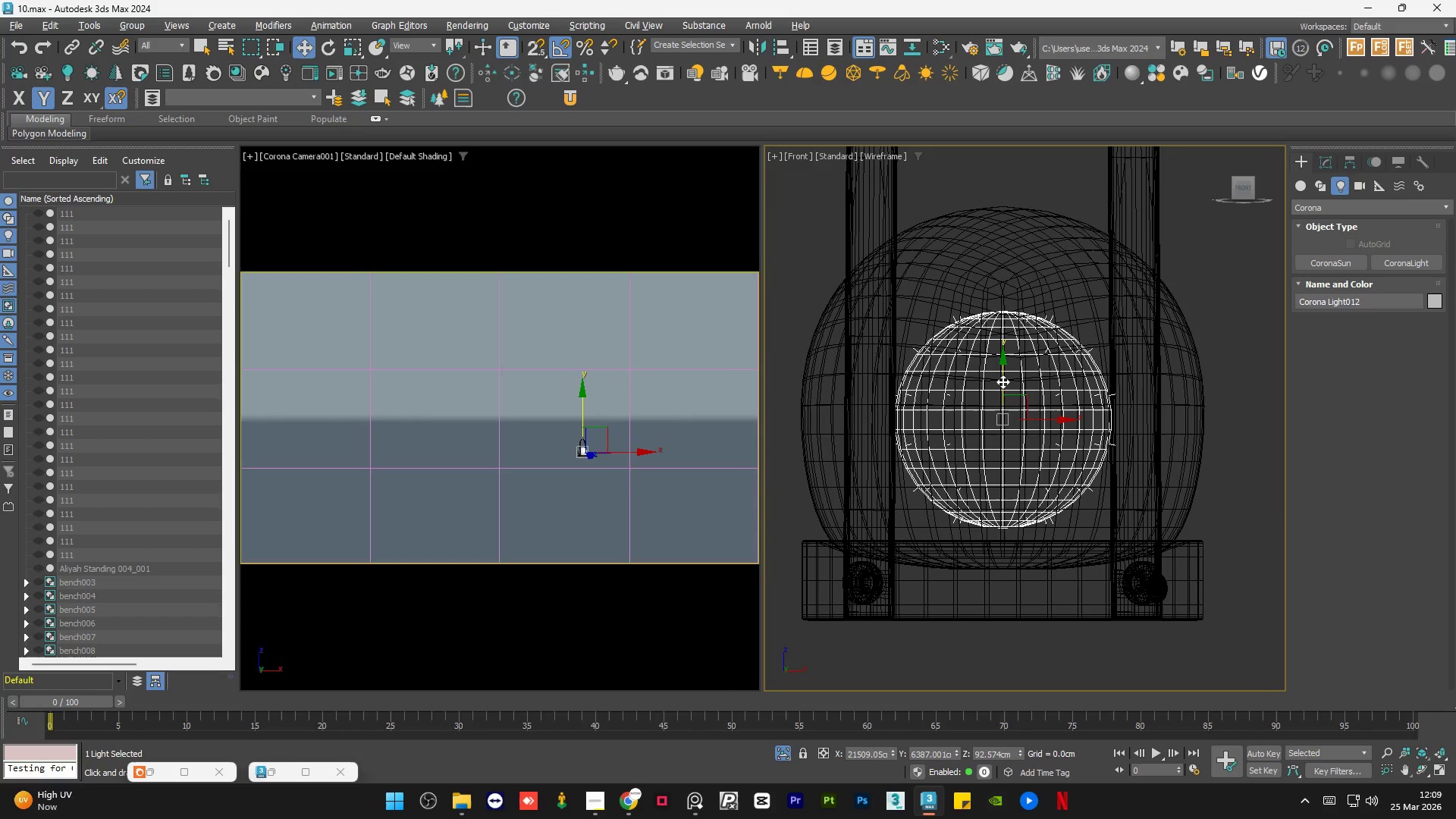 
left_click_drag(start_coordinate=[1002, 381], to_coordinate=[1004, 386])
 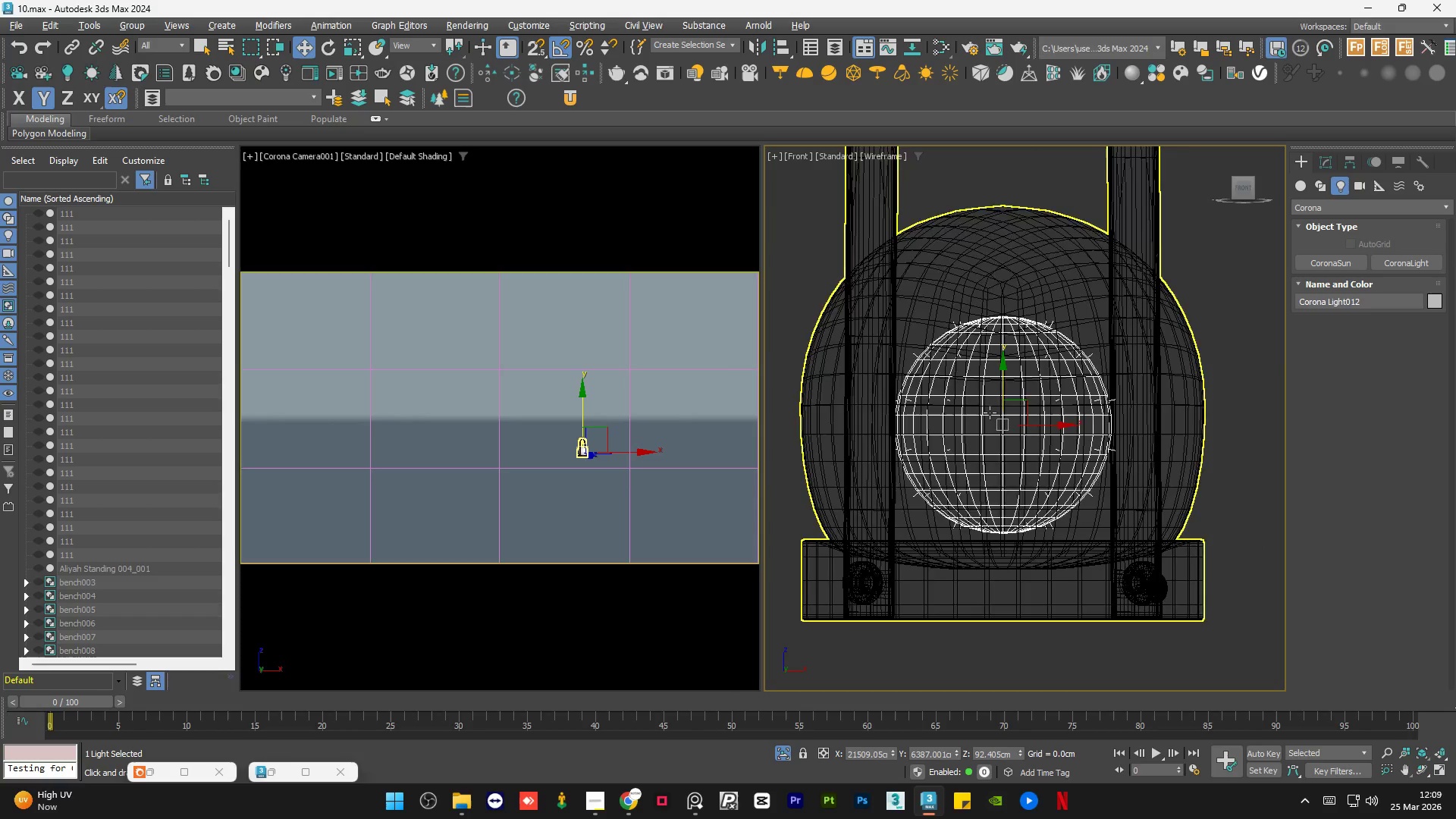 
hold_key(key=AltLeft, duration=1.12)
 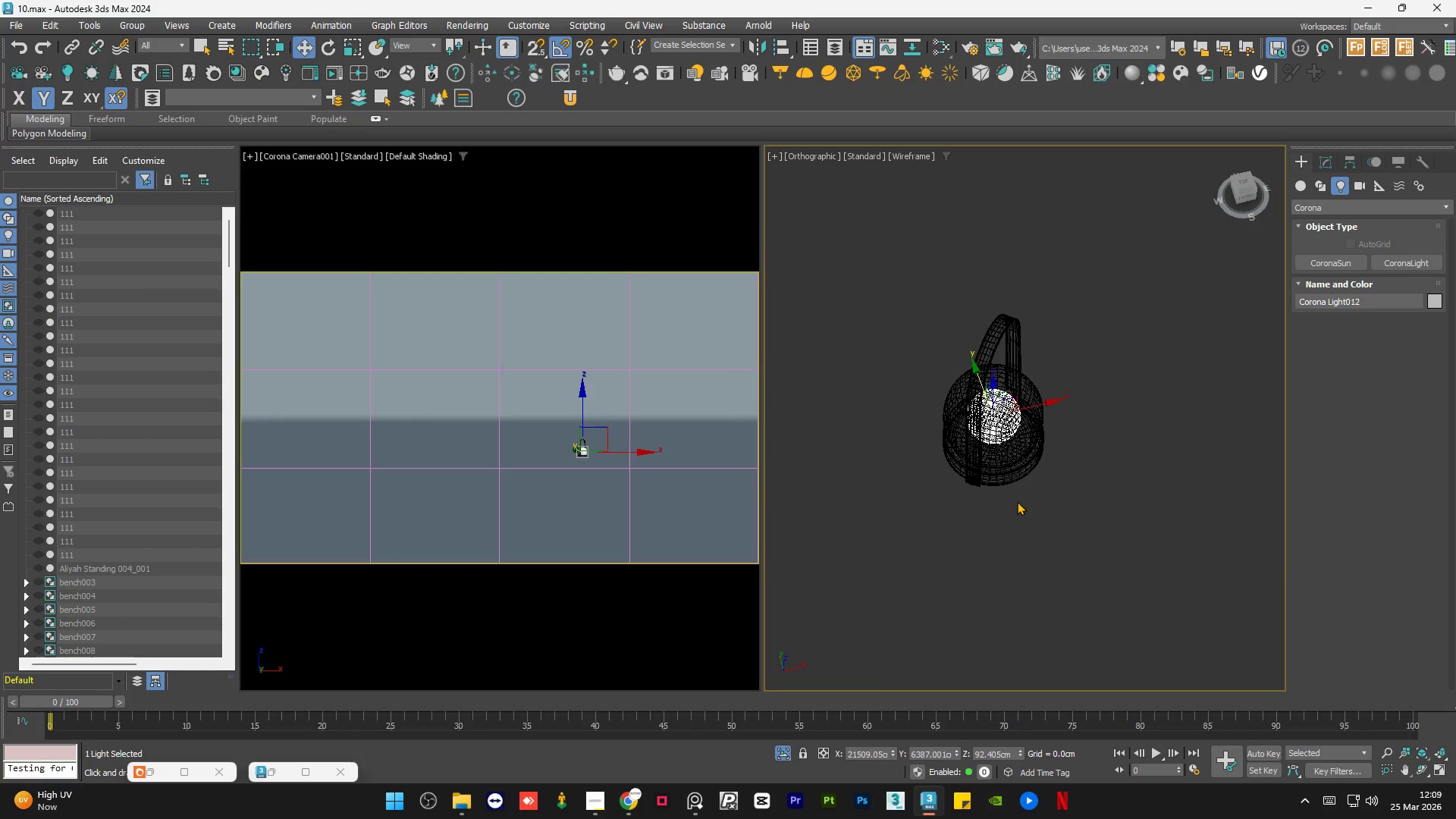 
scroll: coordinate [990, 413], scroll_direction: down, amount: 4.0
 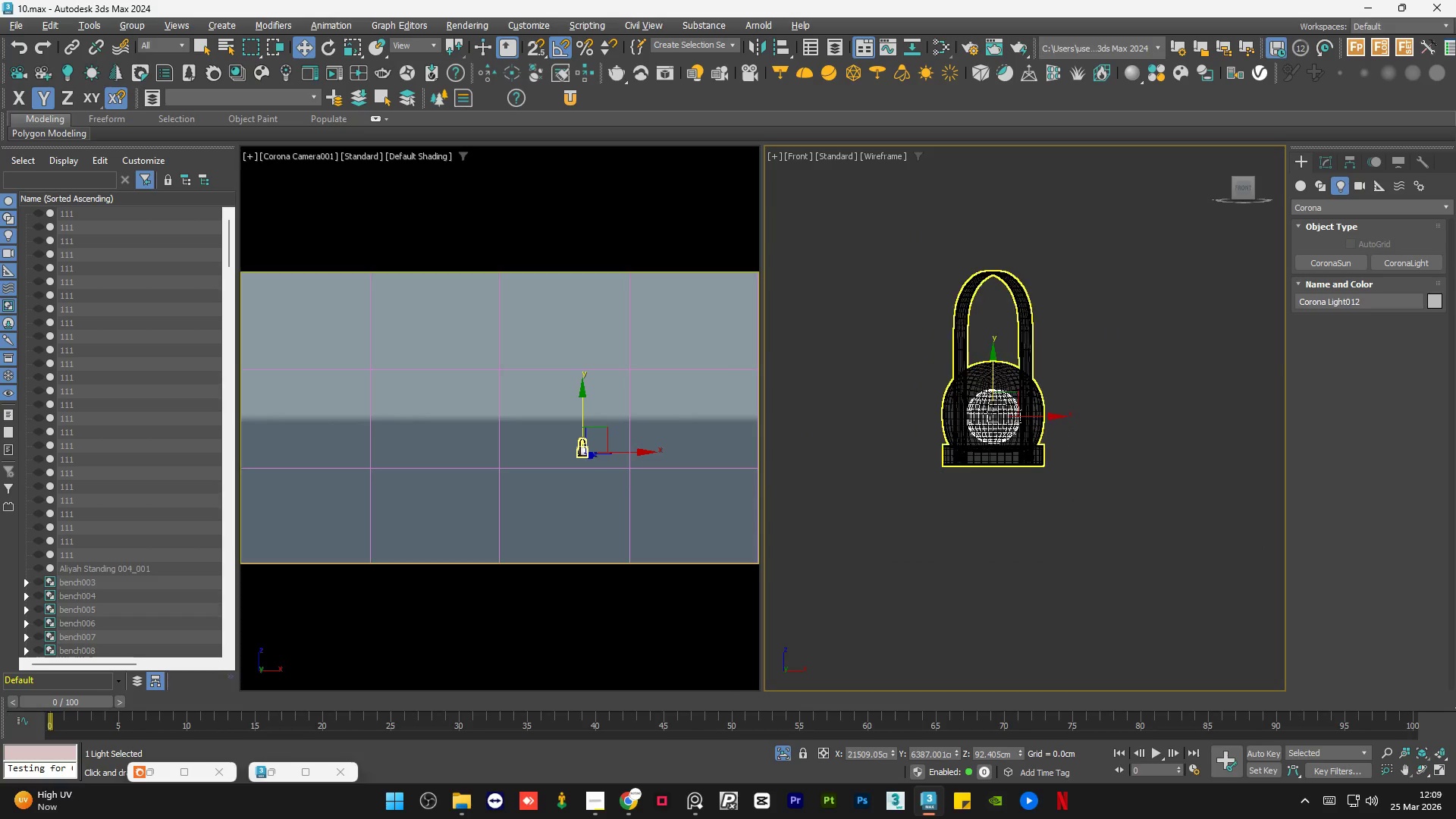 
key(F3)
 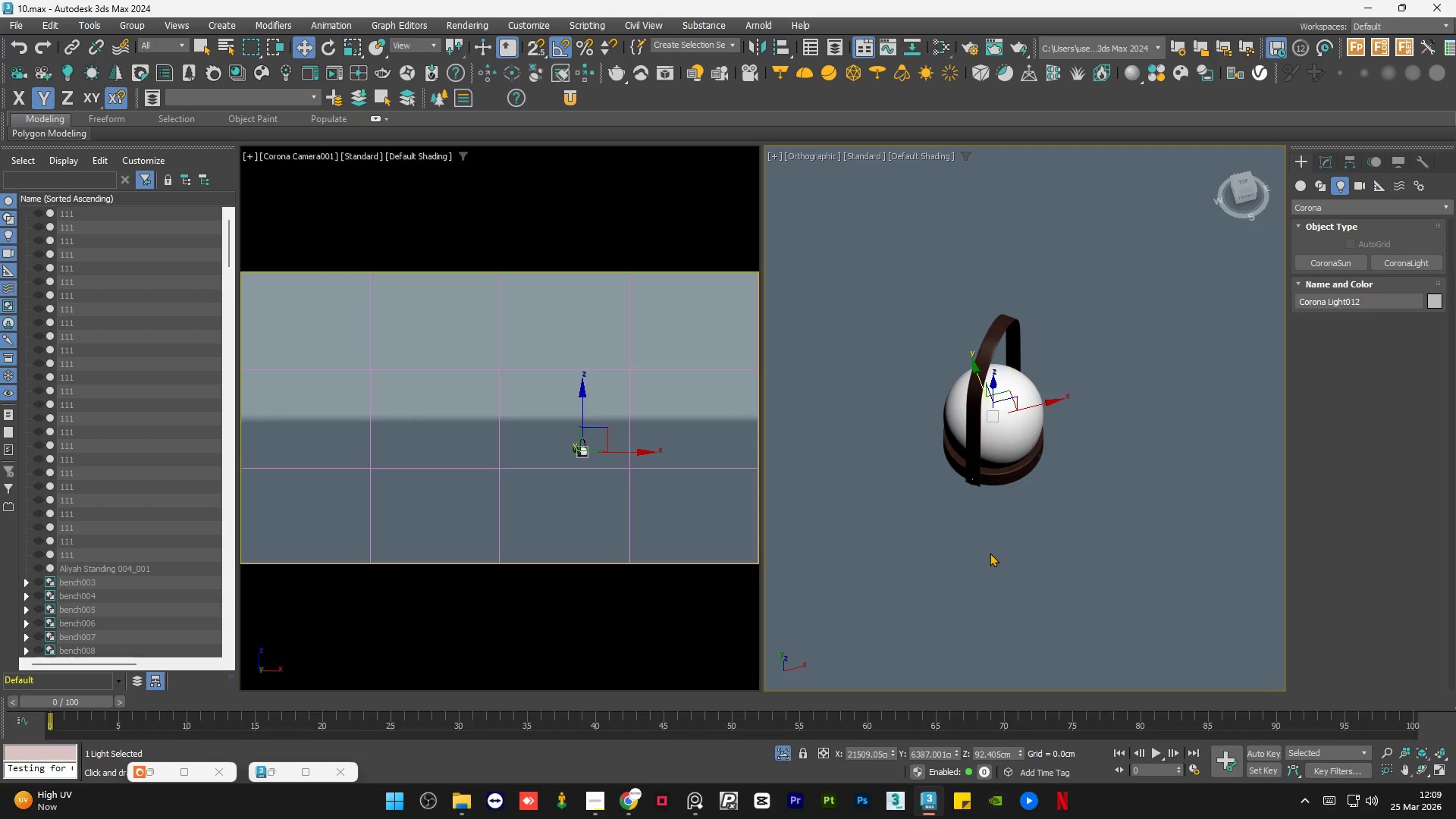 
left_click([783, 749])
 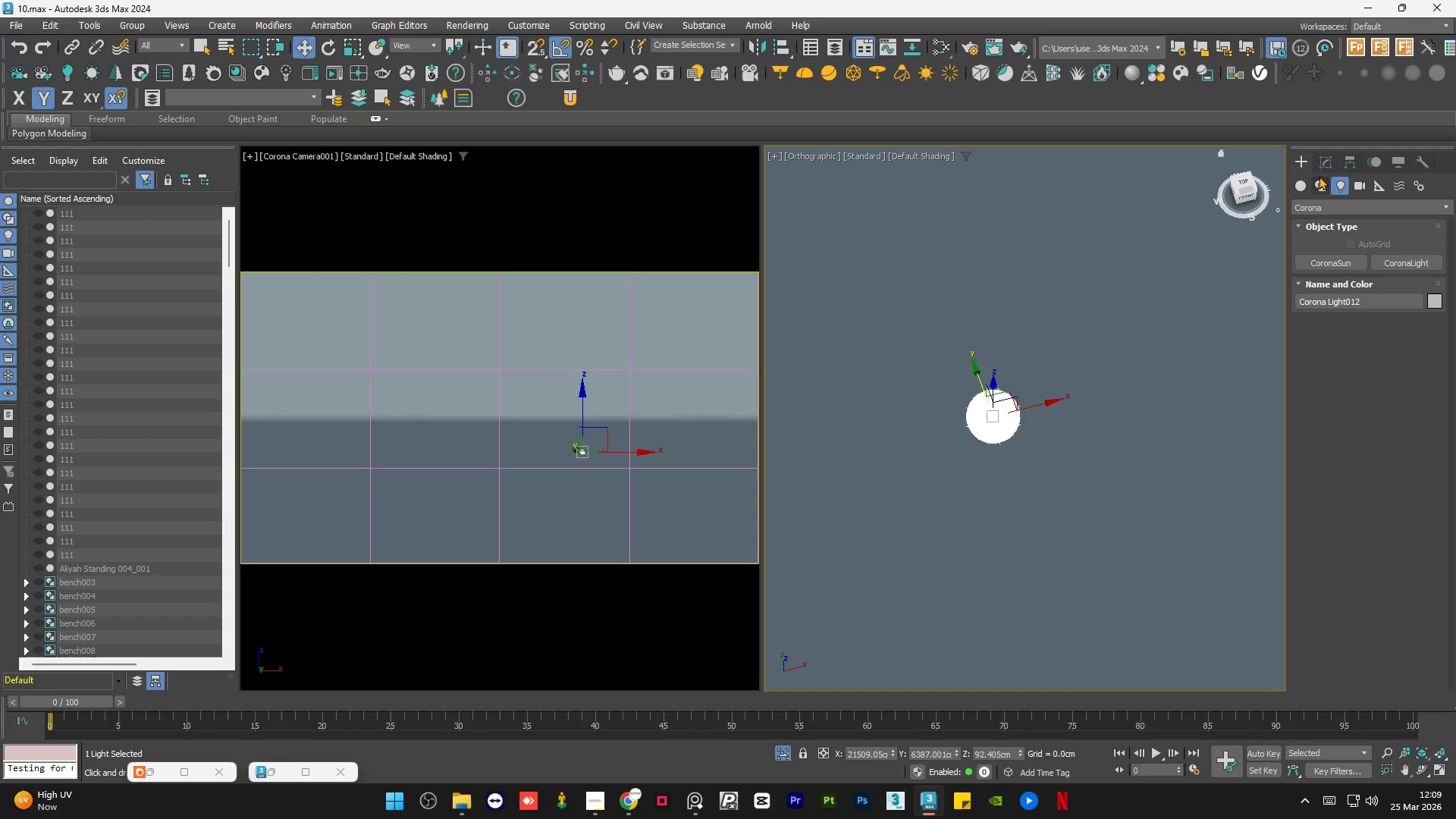 
left_click([1335, 165])
 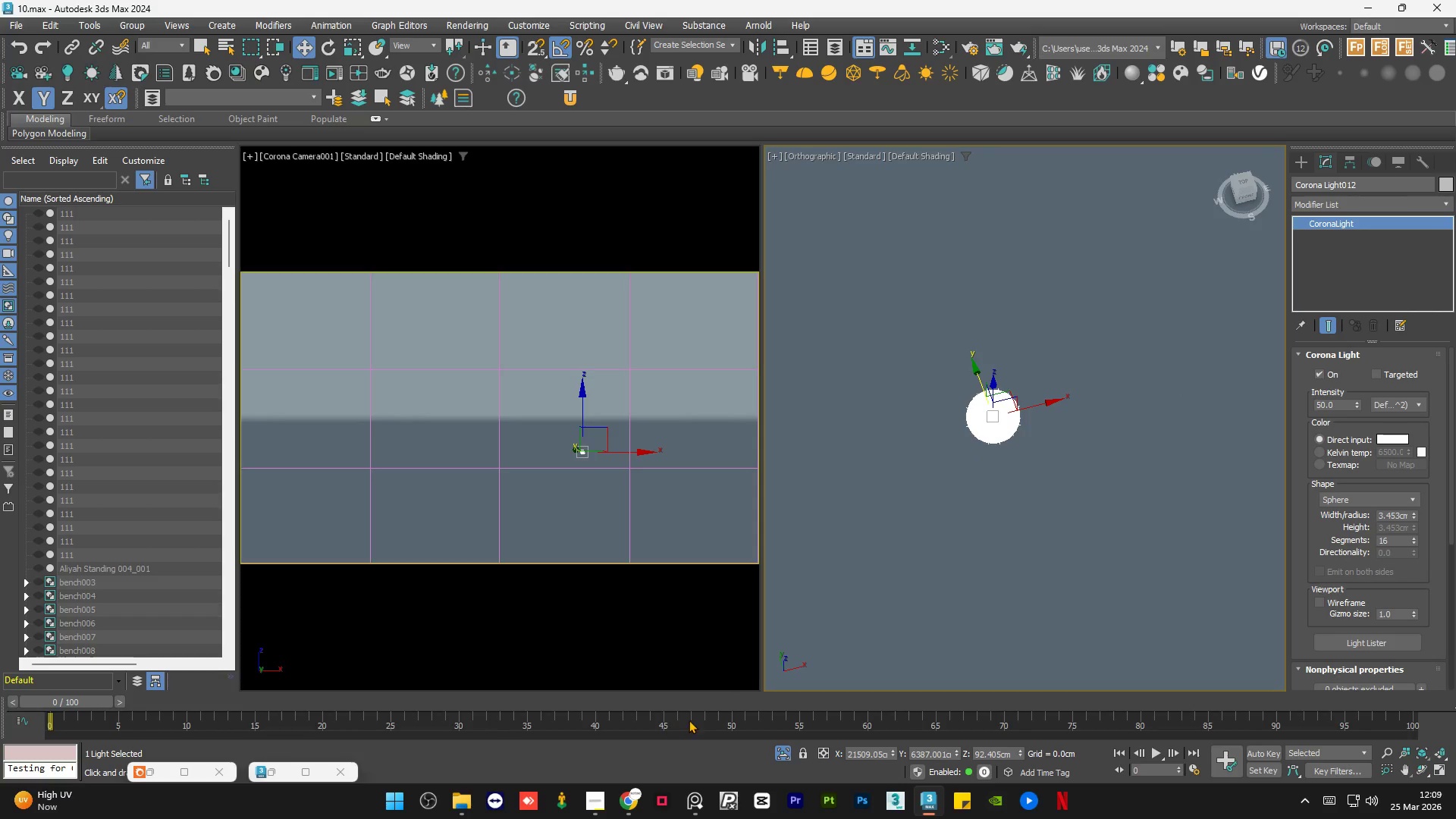 
left_click([158, 772])
 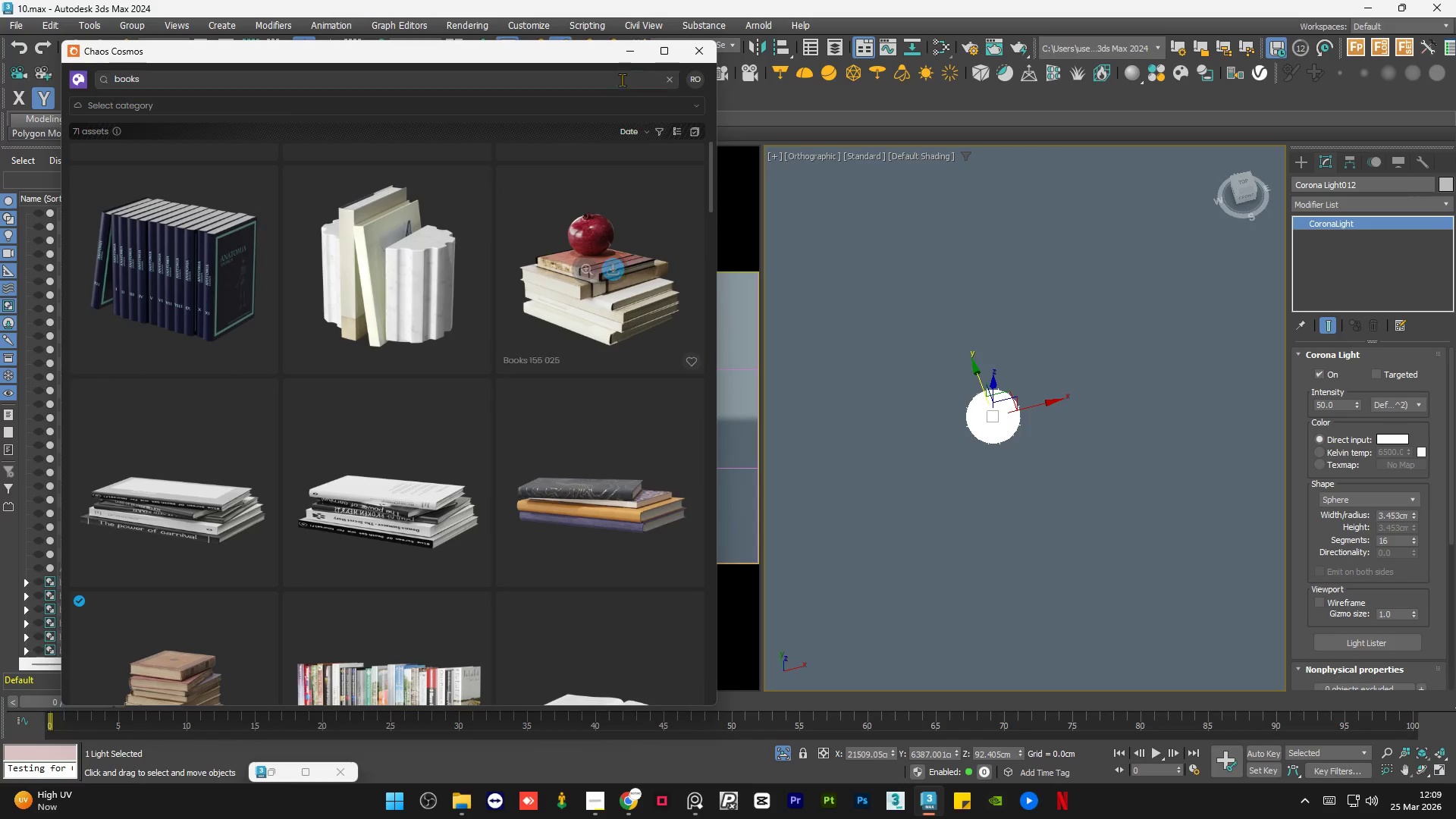 
left_click([633, 58])
 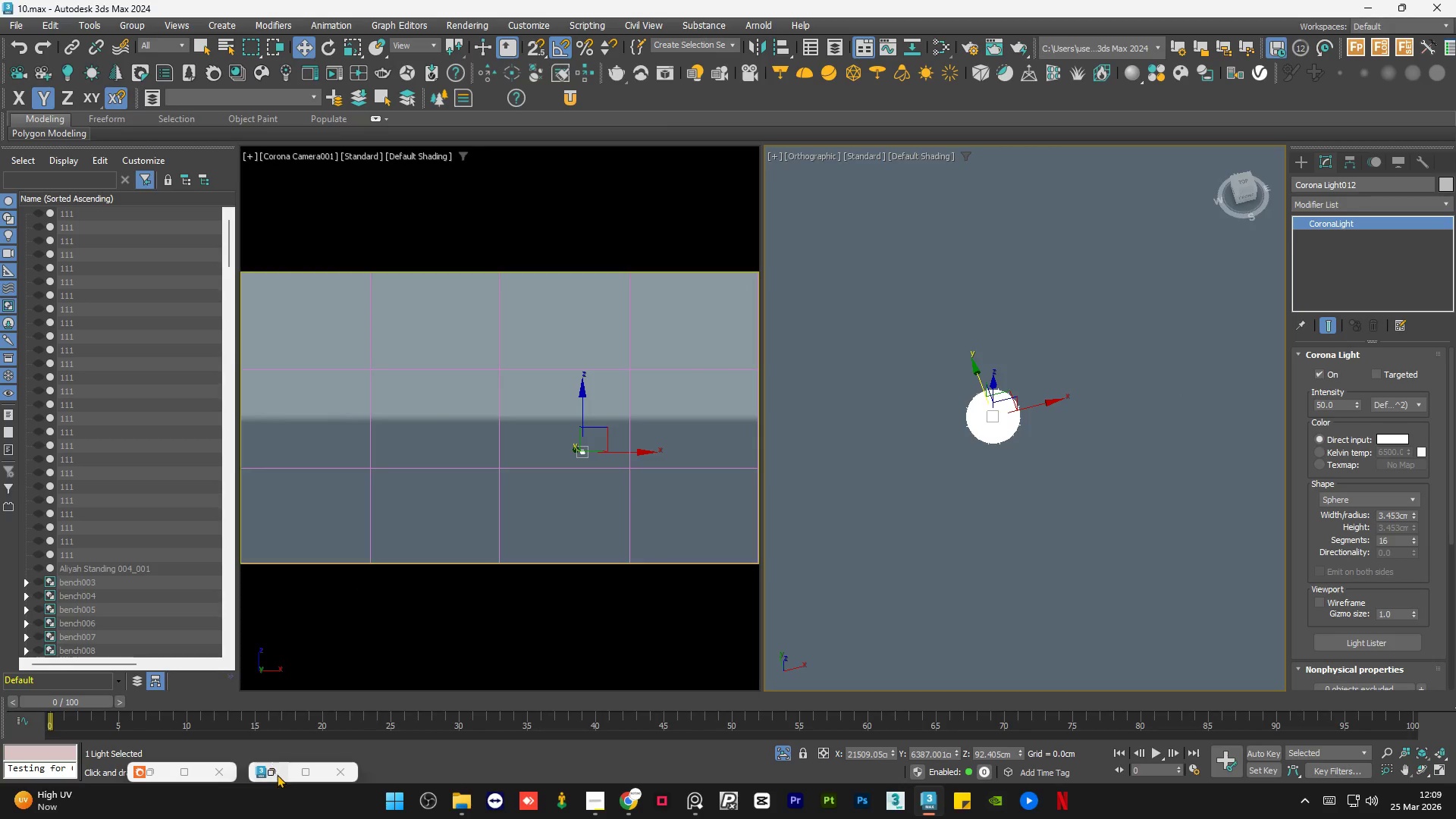 
left_click([278, 770])
 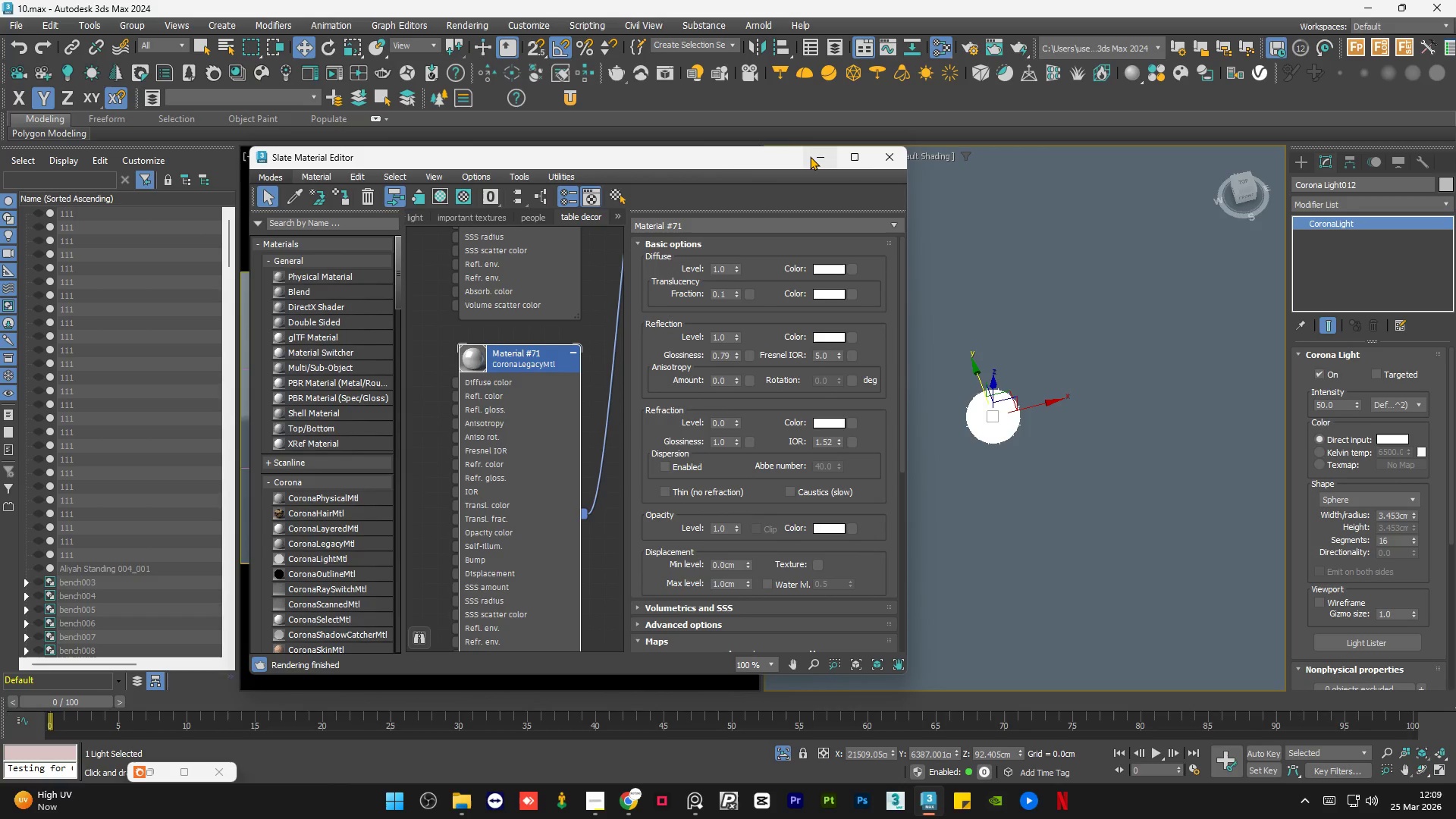 
left_click([810, 156])
 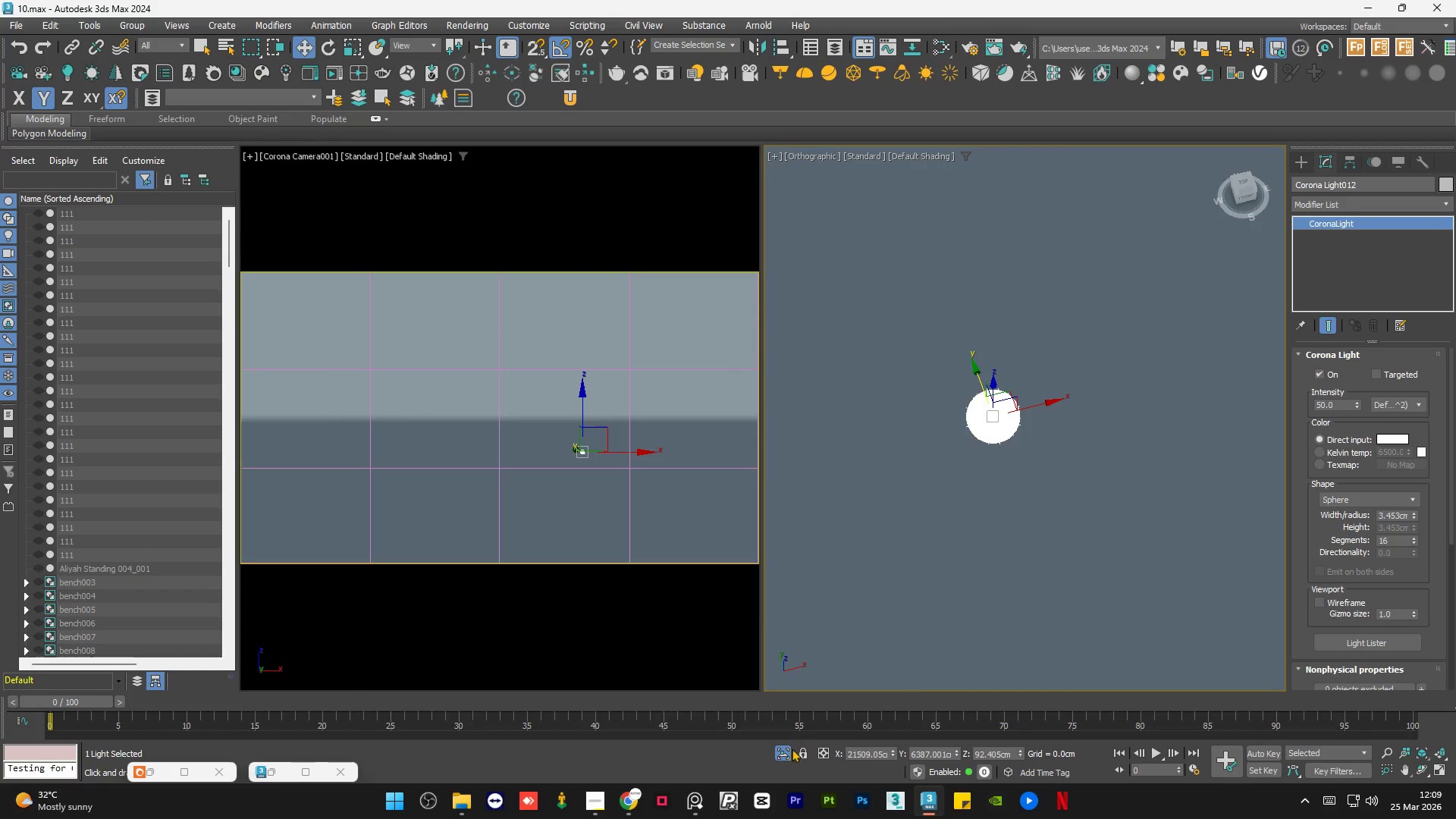 
left_click([783, 750])
 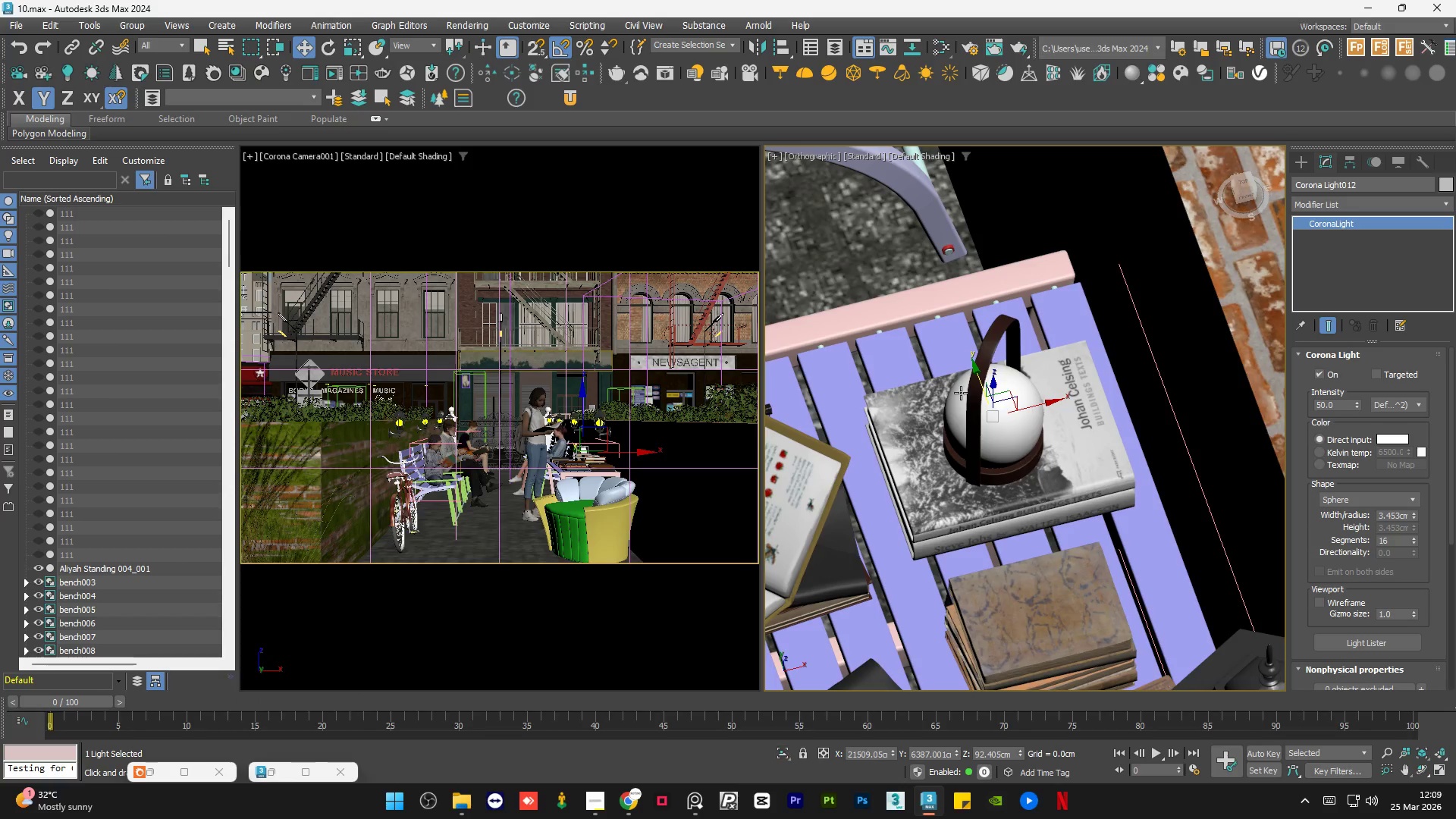 
scroll: coordinate [1051, 246], scroll_direction: down, amount: 5.0
 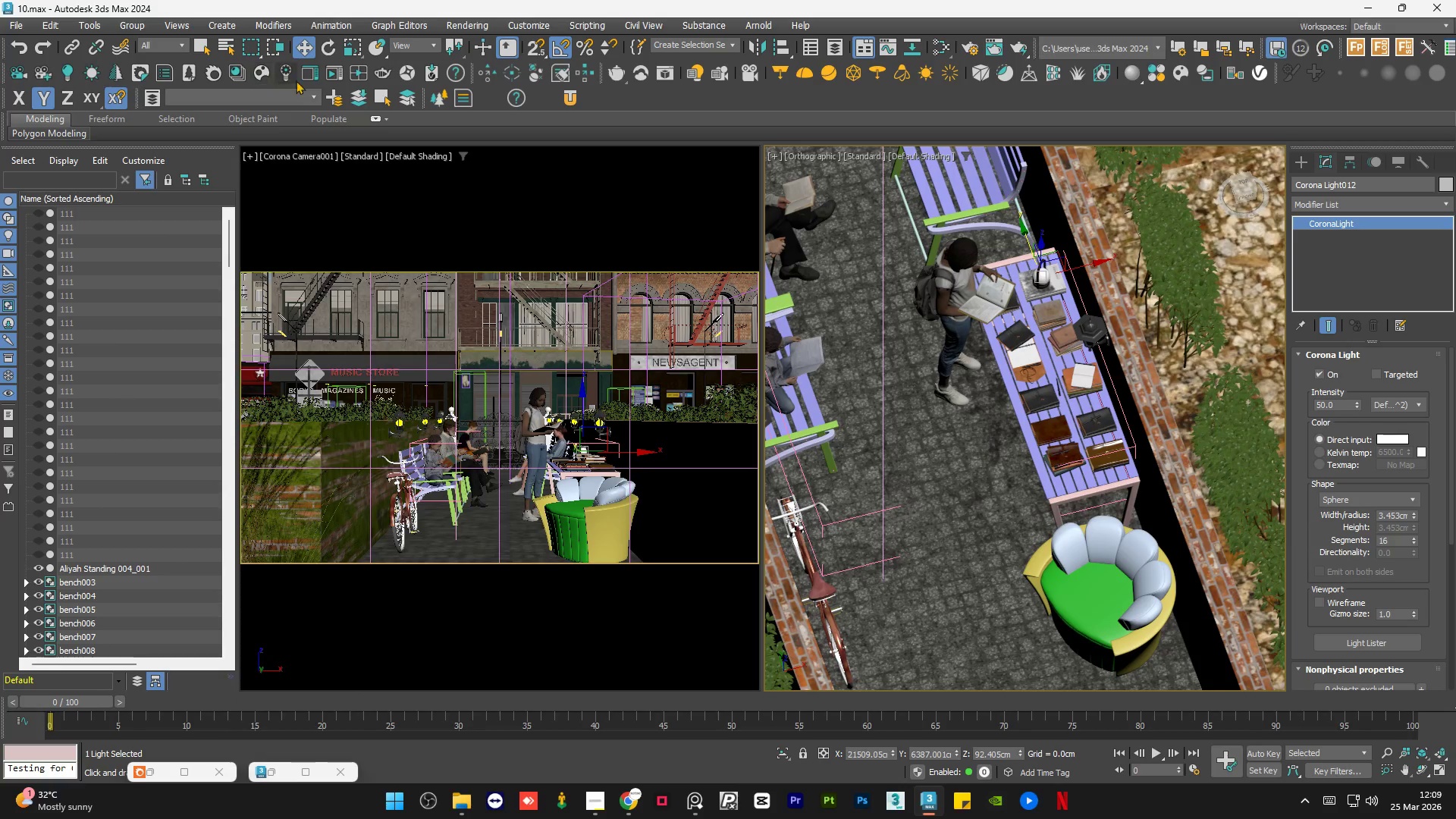 
left_click([338, 74])
 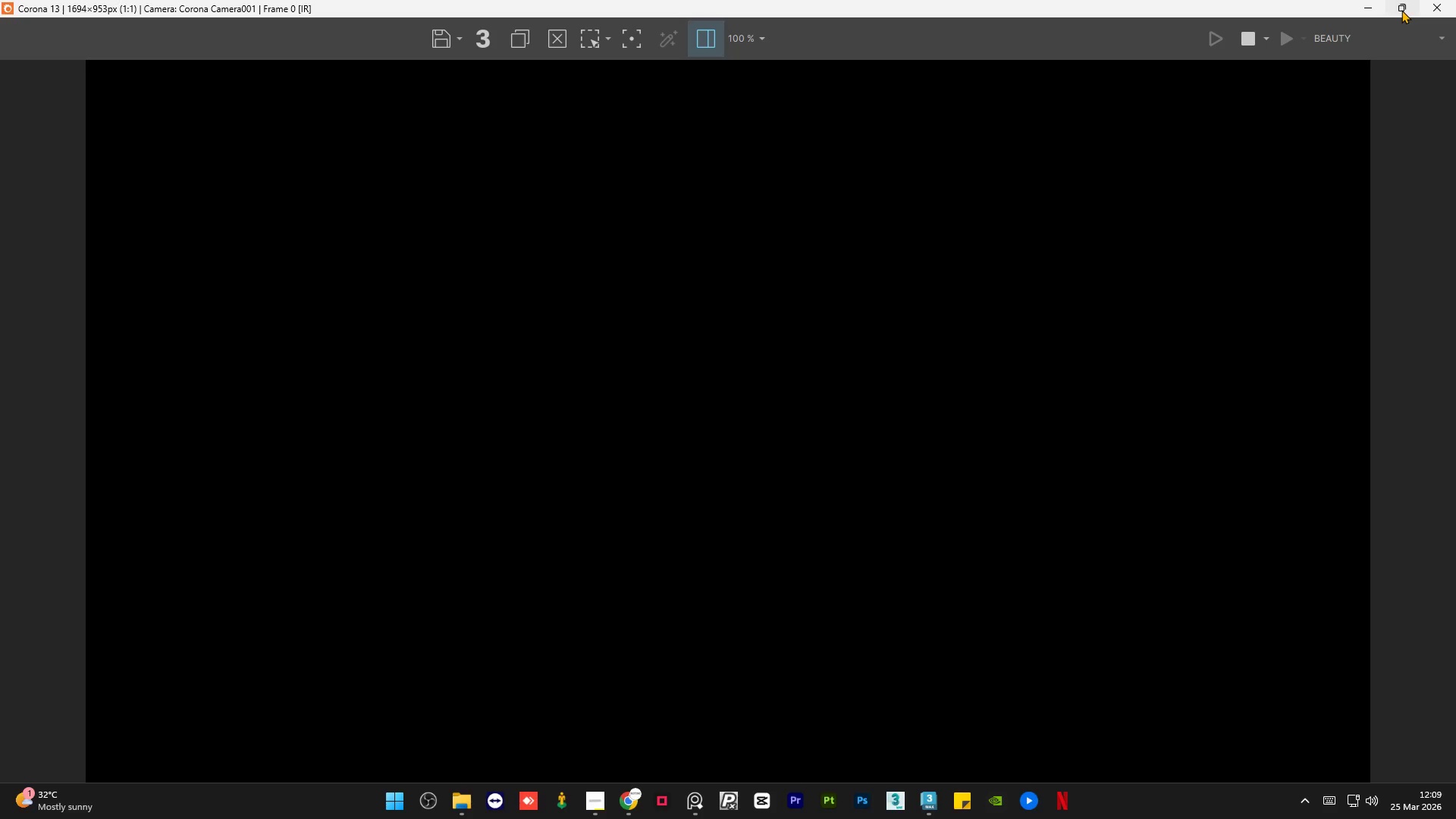 
left_click([1401, 10])
 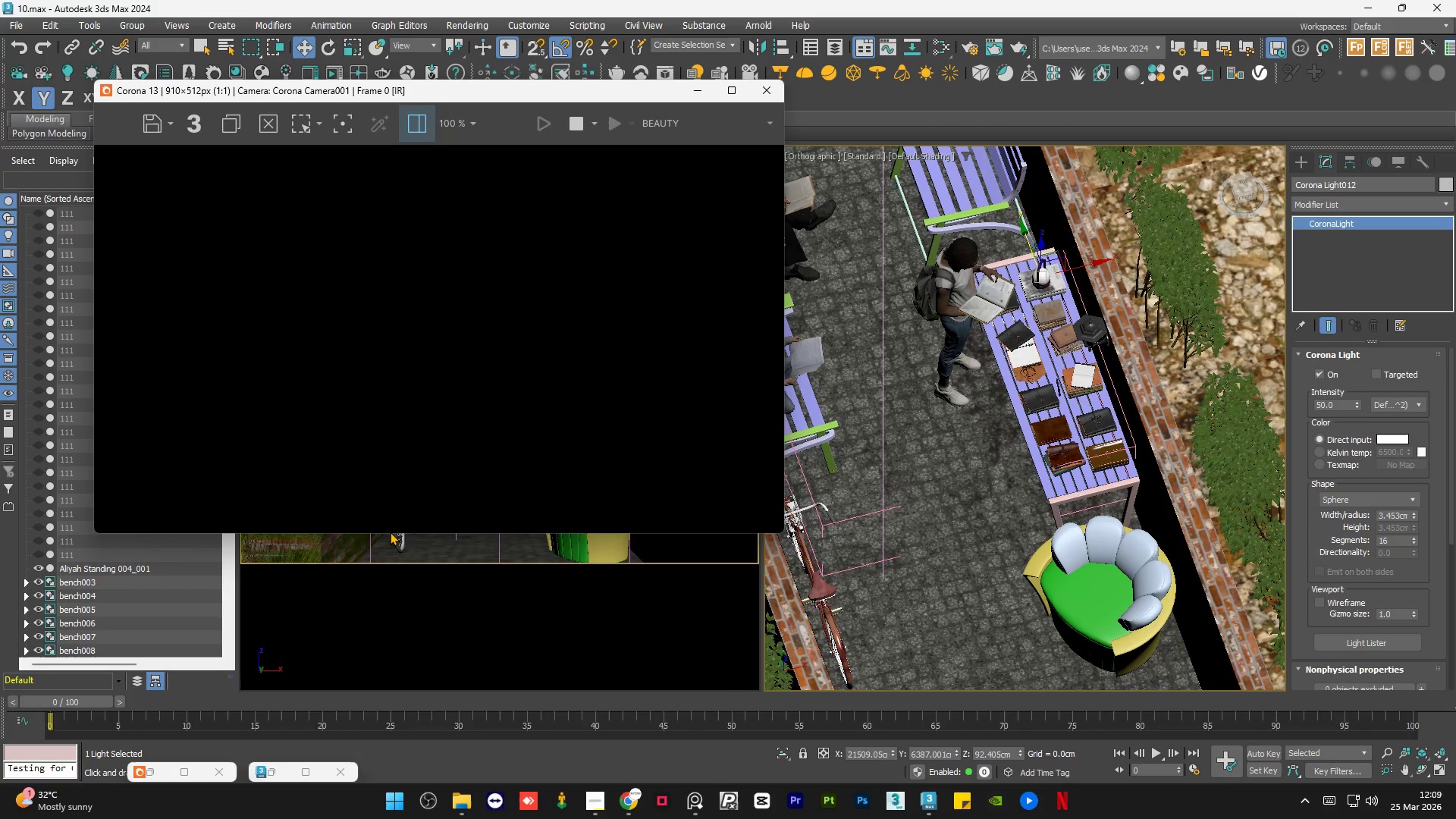 
left_click_drag(start_coordinate=[388, 538], to_coordinate=[385, 574])
 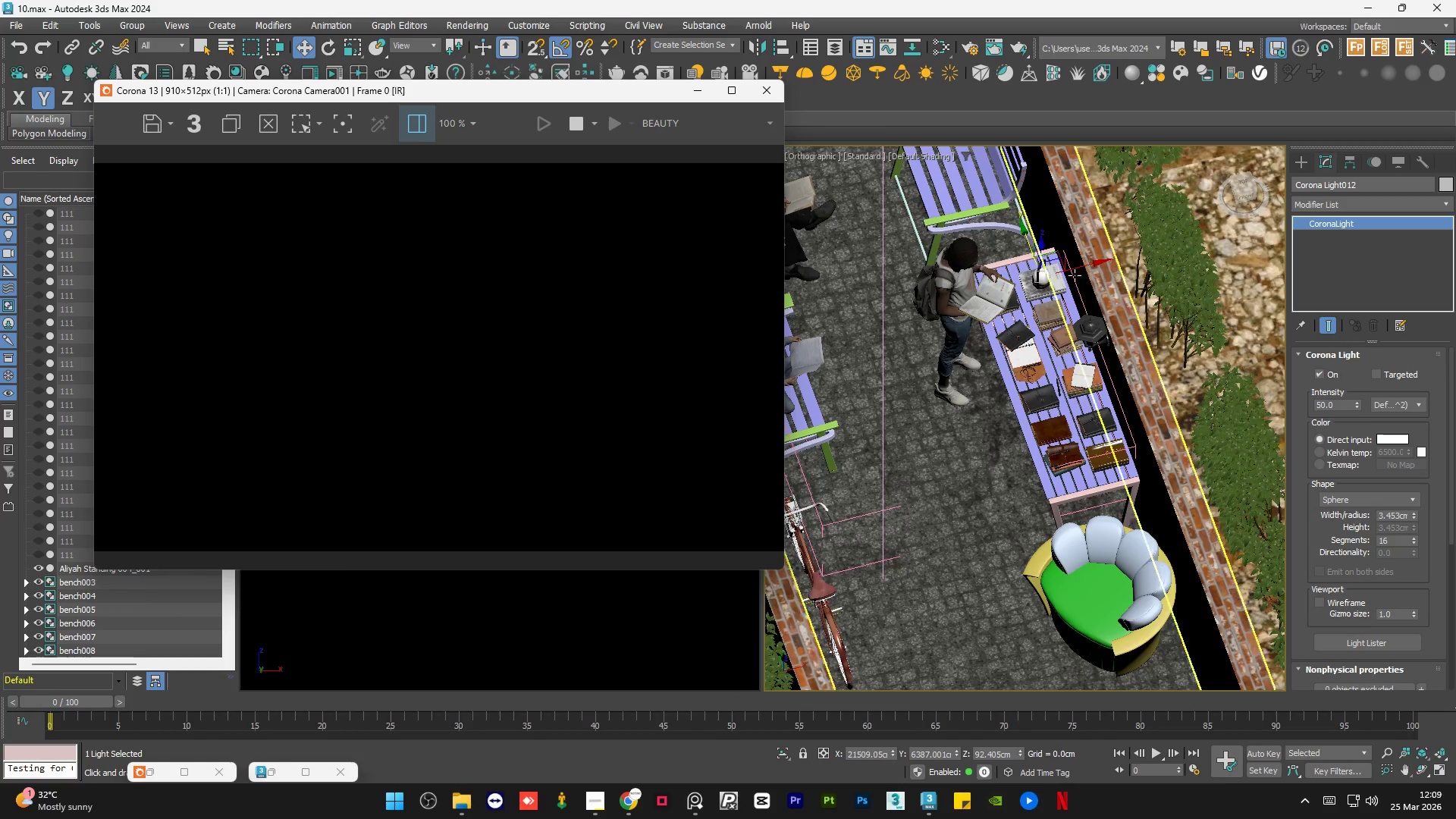 
scroll: coordinate [559, 410], scroll_direction: up, amount: 7.0
 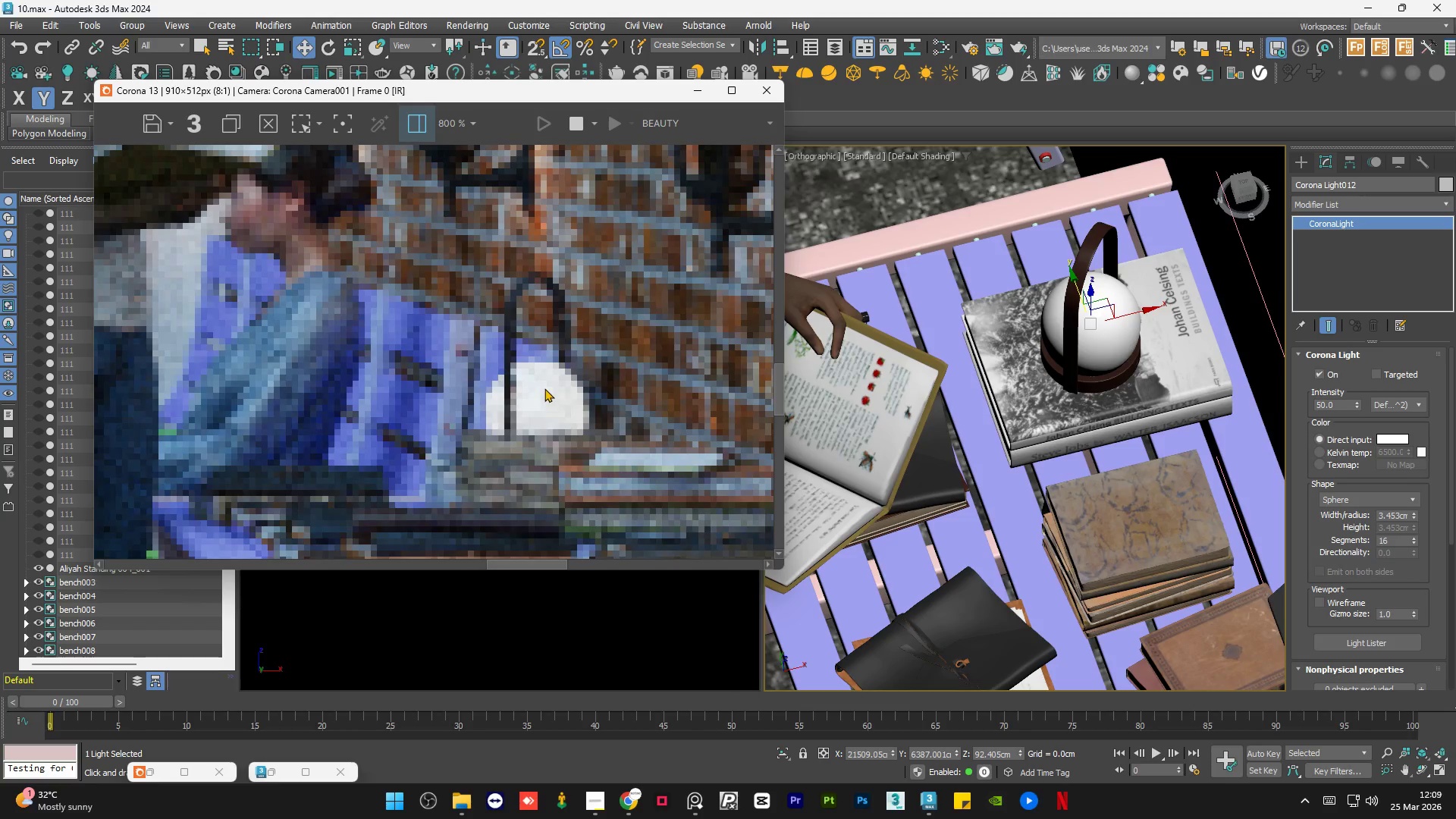 
scroll: coordinate [510, 381], scroll_direction: down, amount: 1.0
 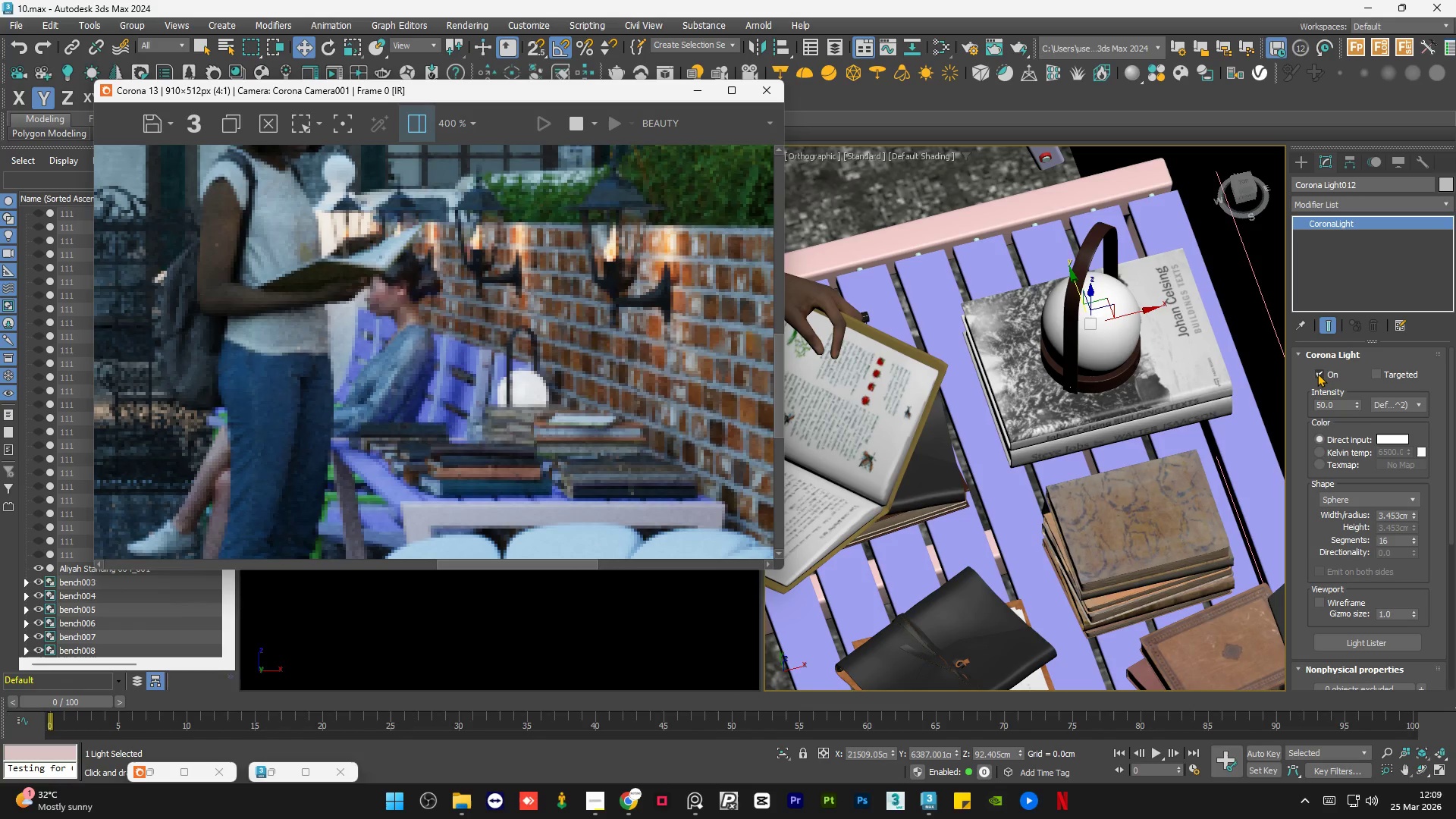 
left_click([1317, 373])
 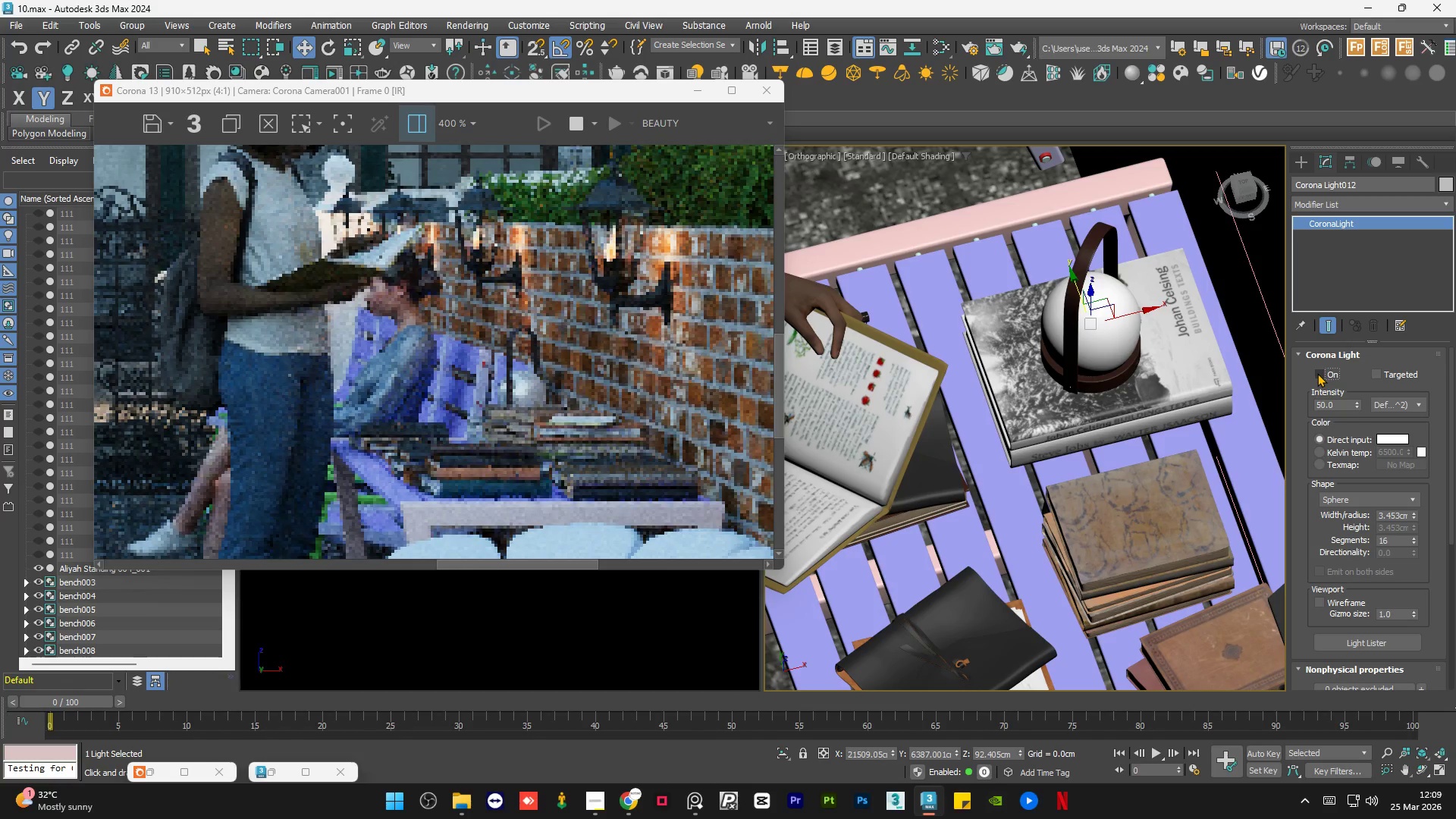 
left_click([1317, 373])
 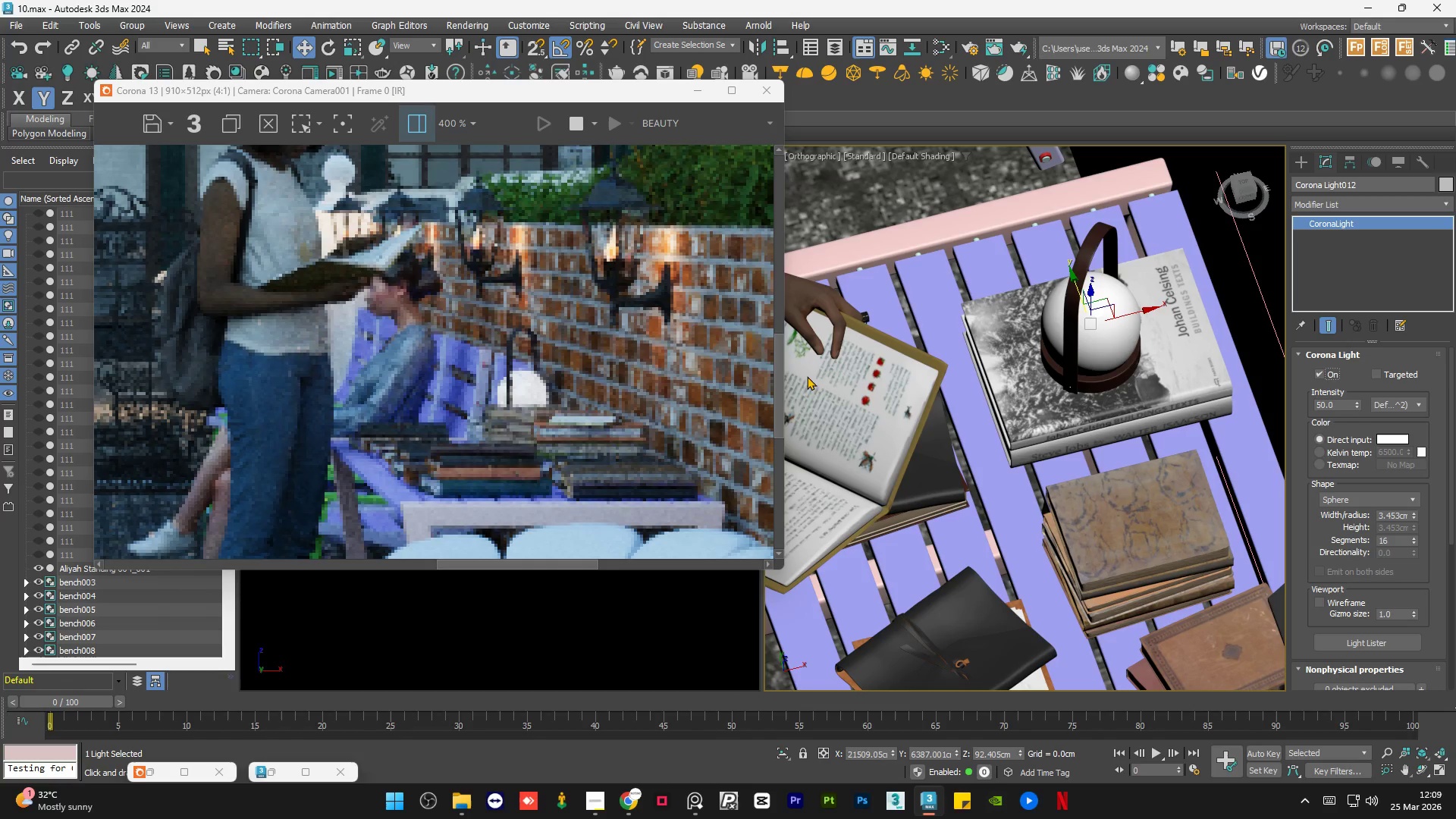 
double_click([1341, 403])
 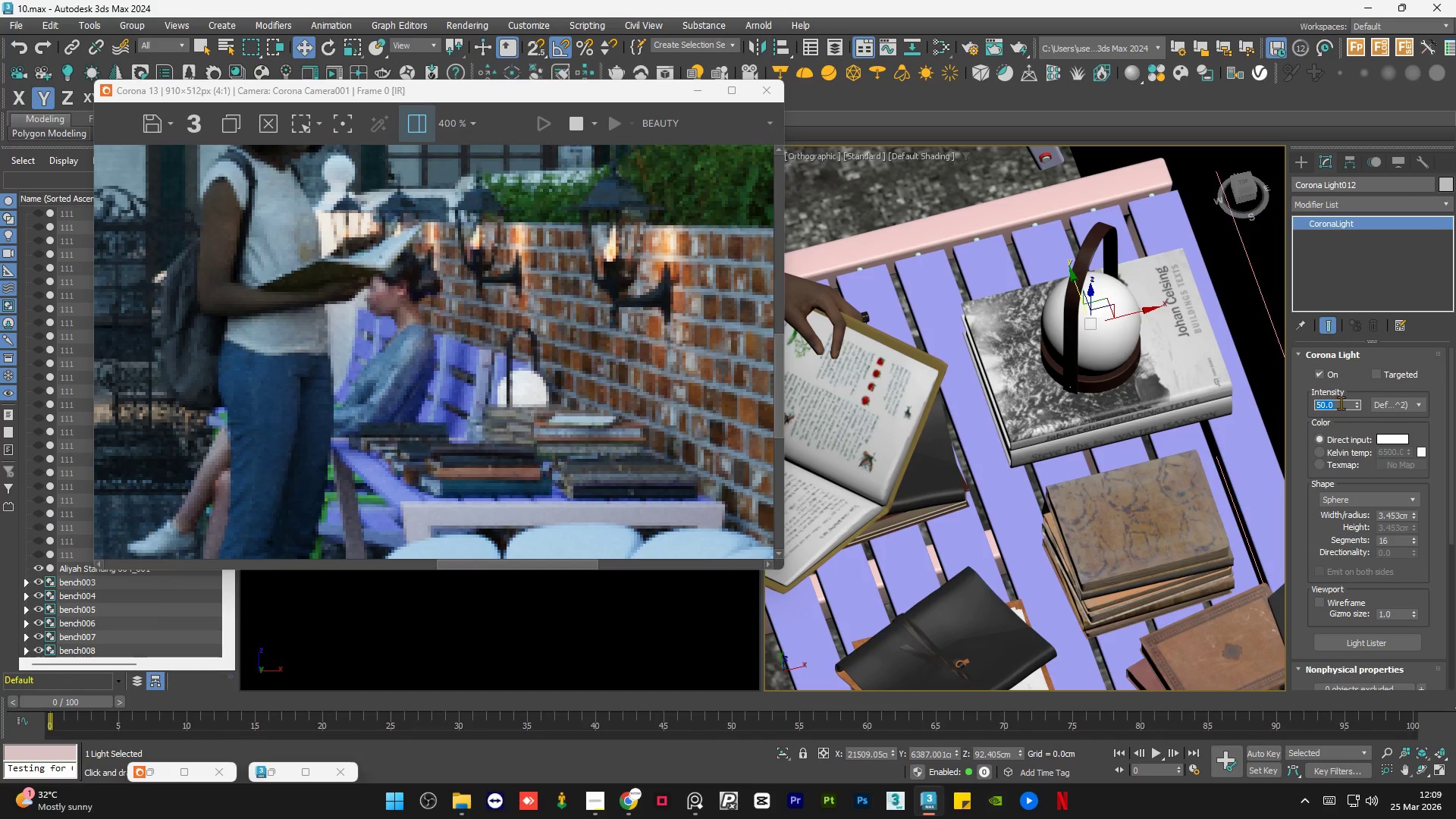 
key(Numpad1)
 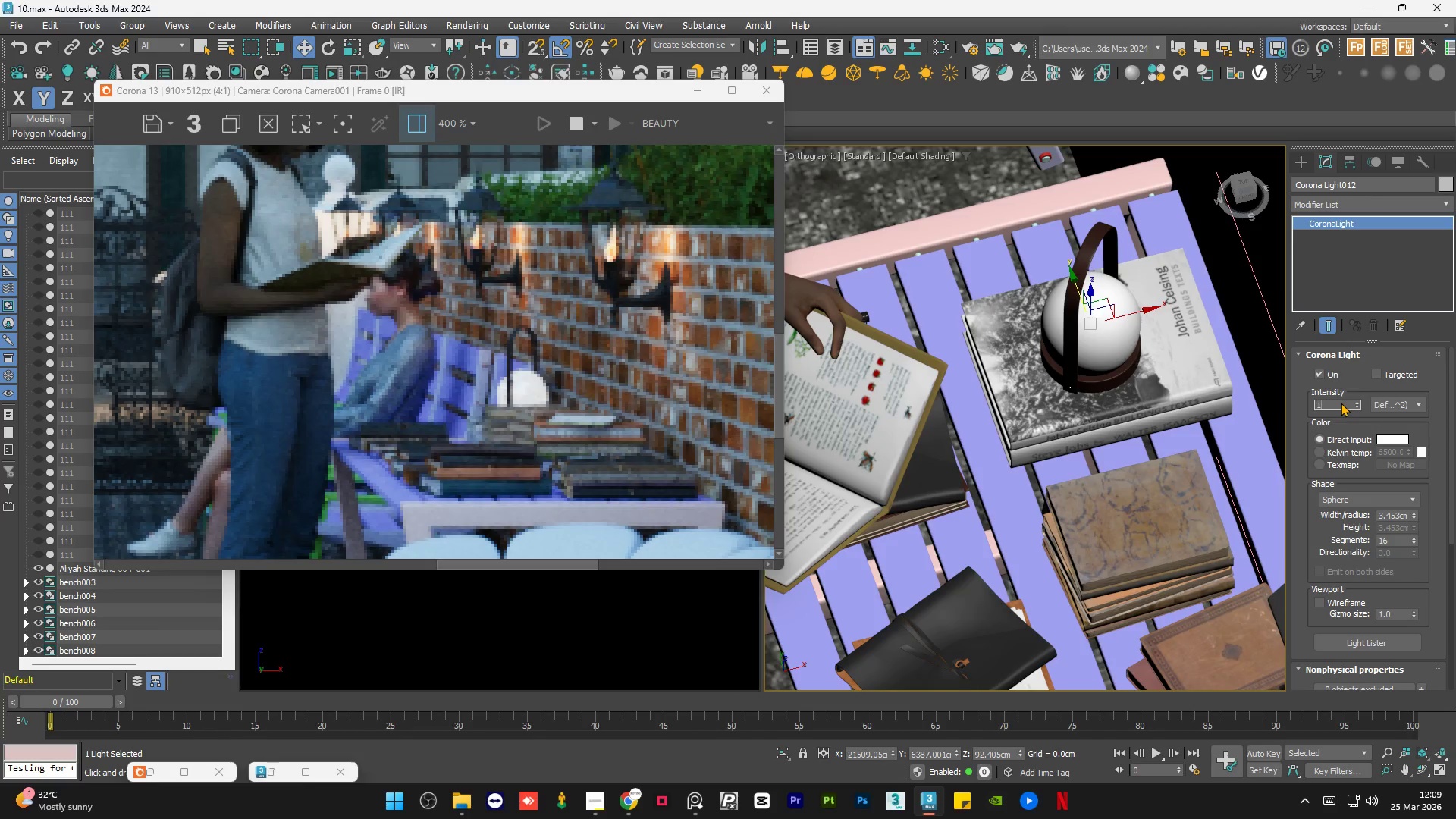 
key(Numpad0)
 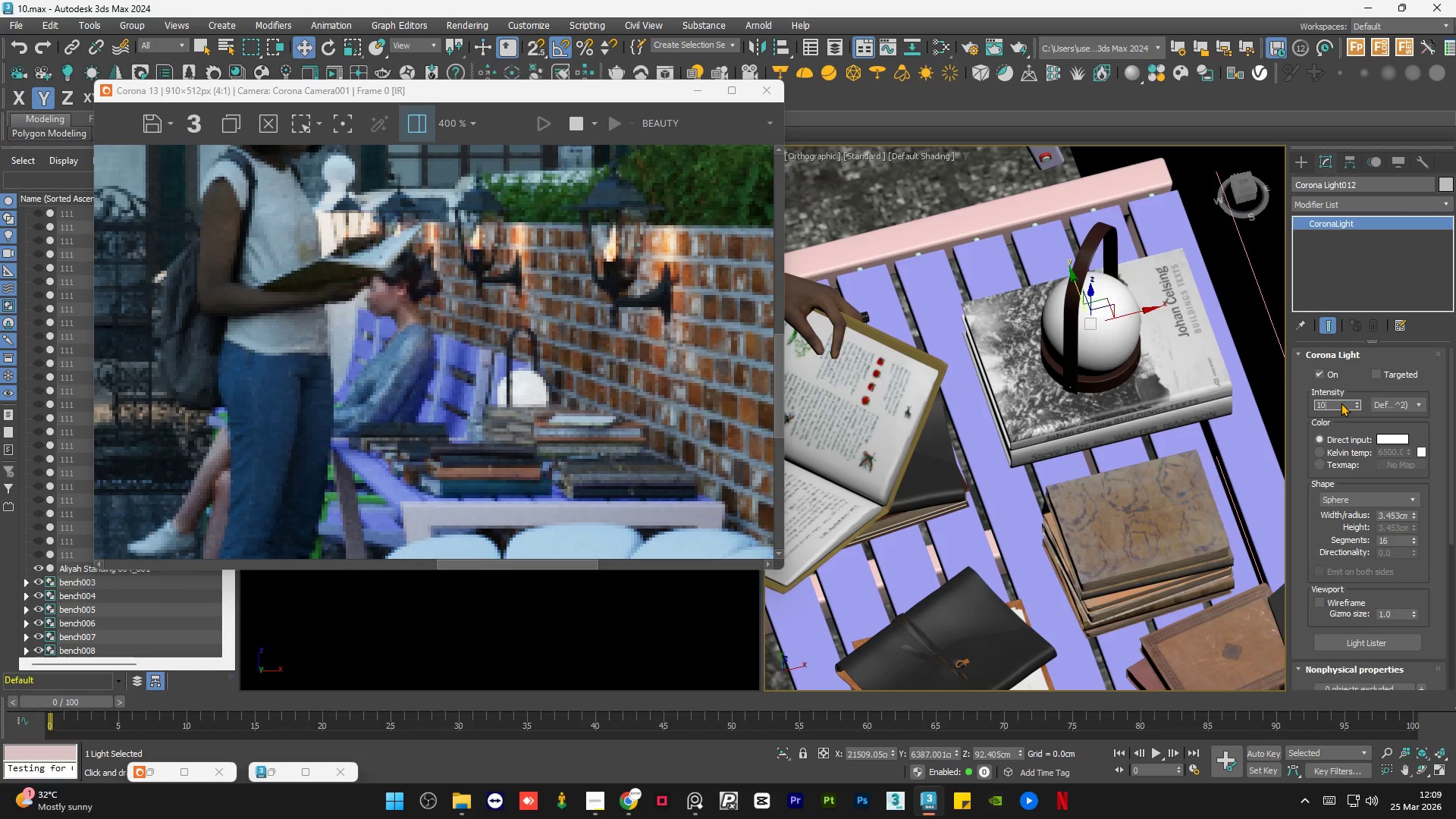 
key(Numpad0)
 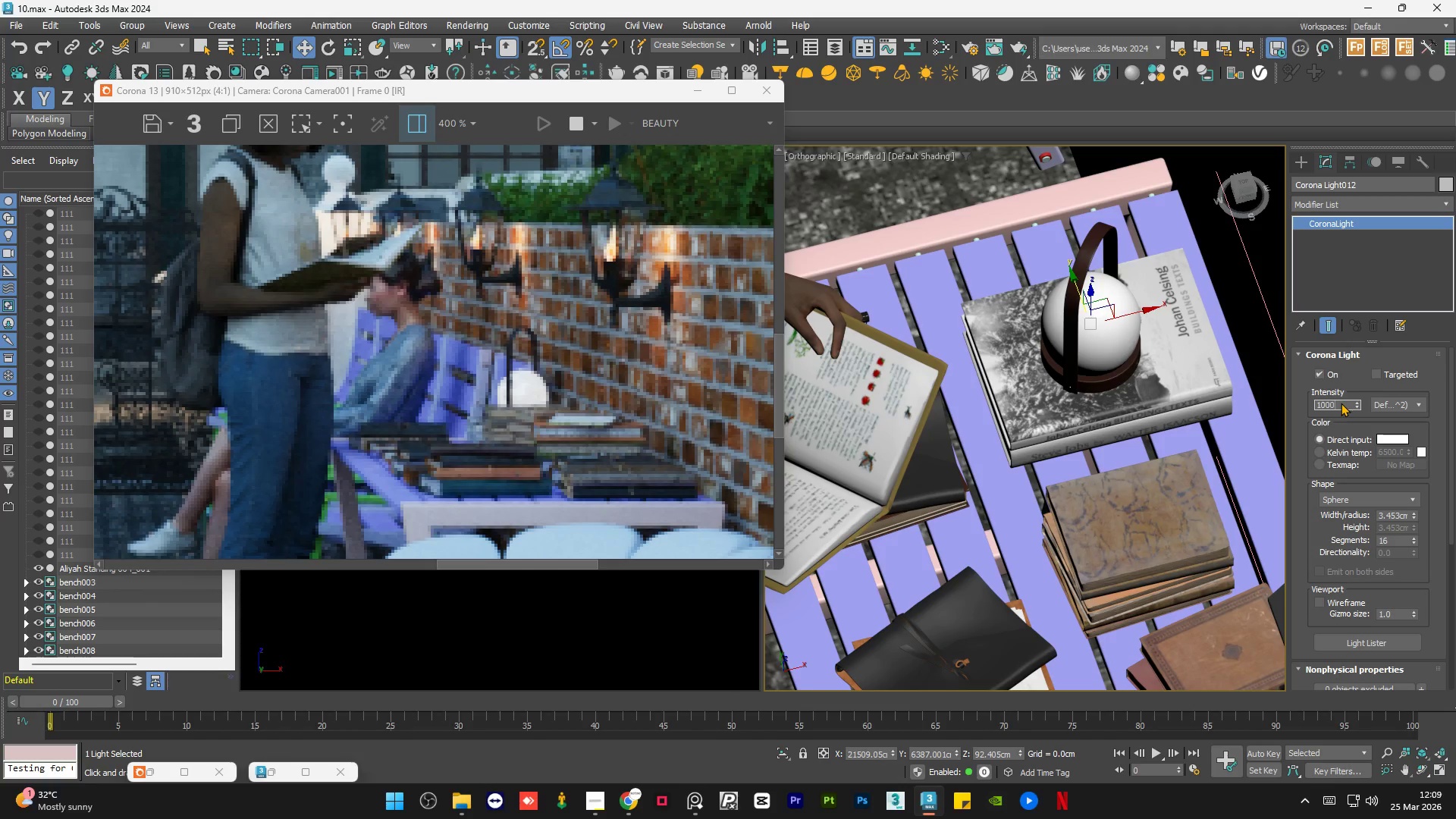 
key(Numpad0)
 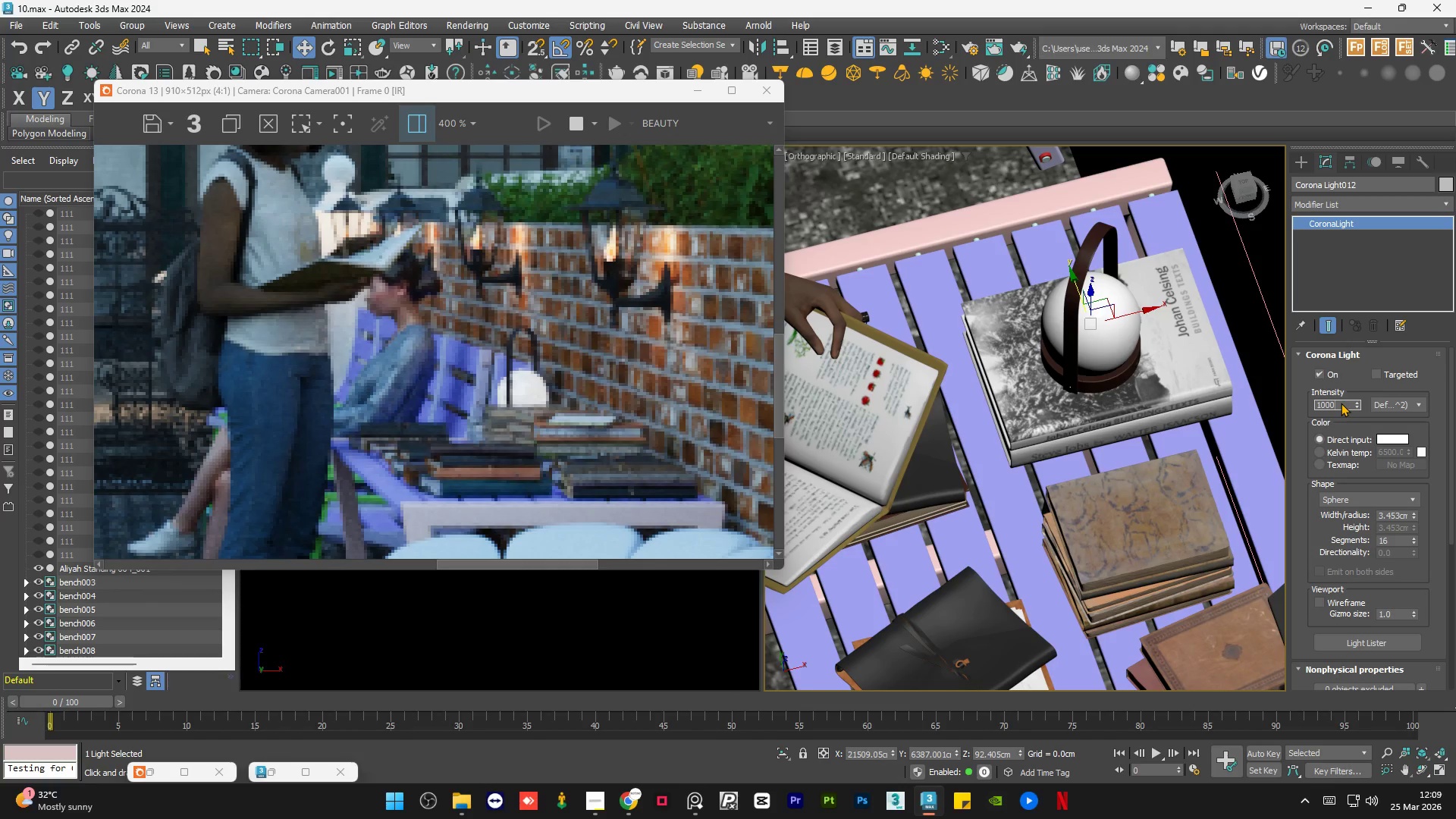 
key(NumpadEnter)
 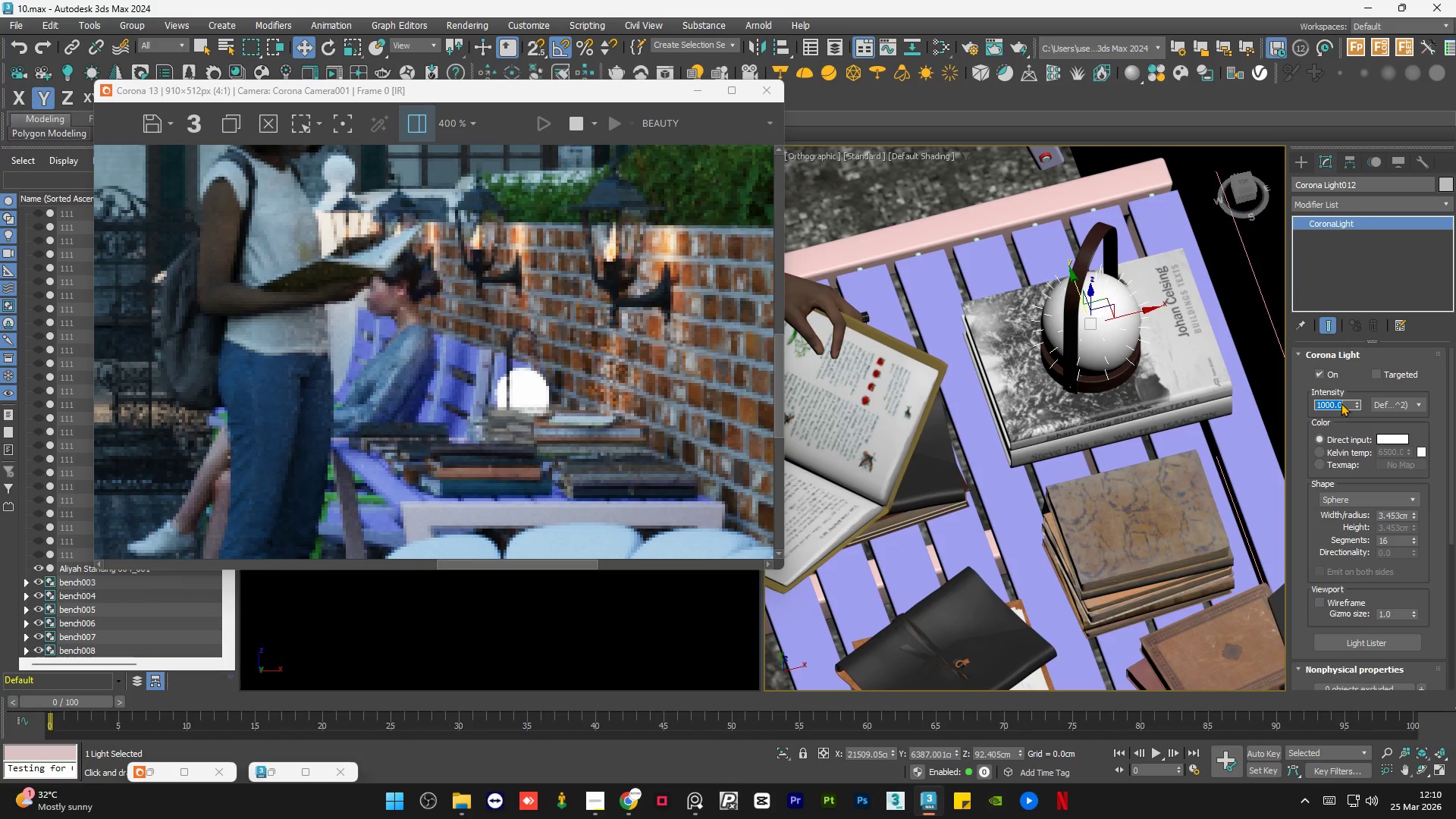 
wait(7.12)
 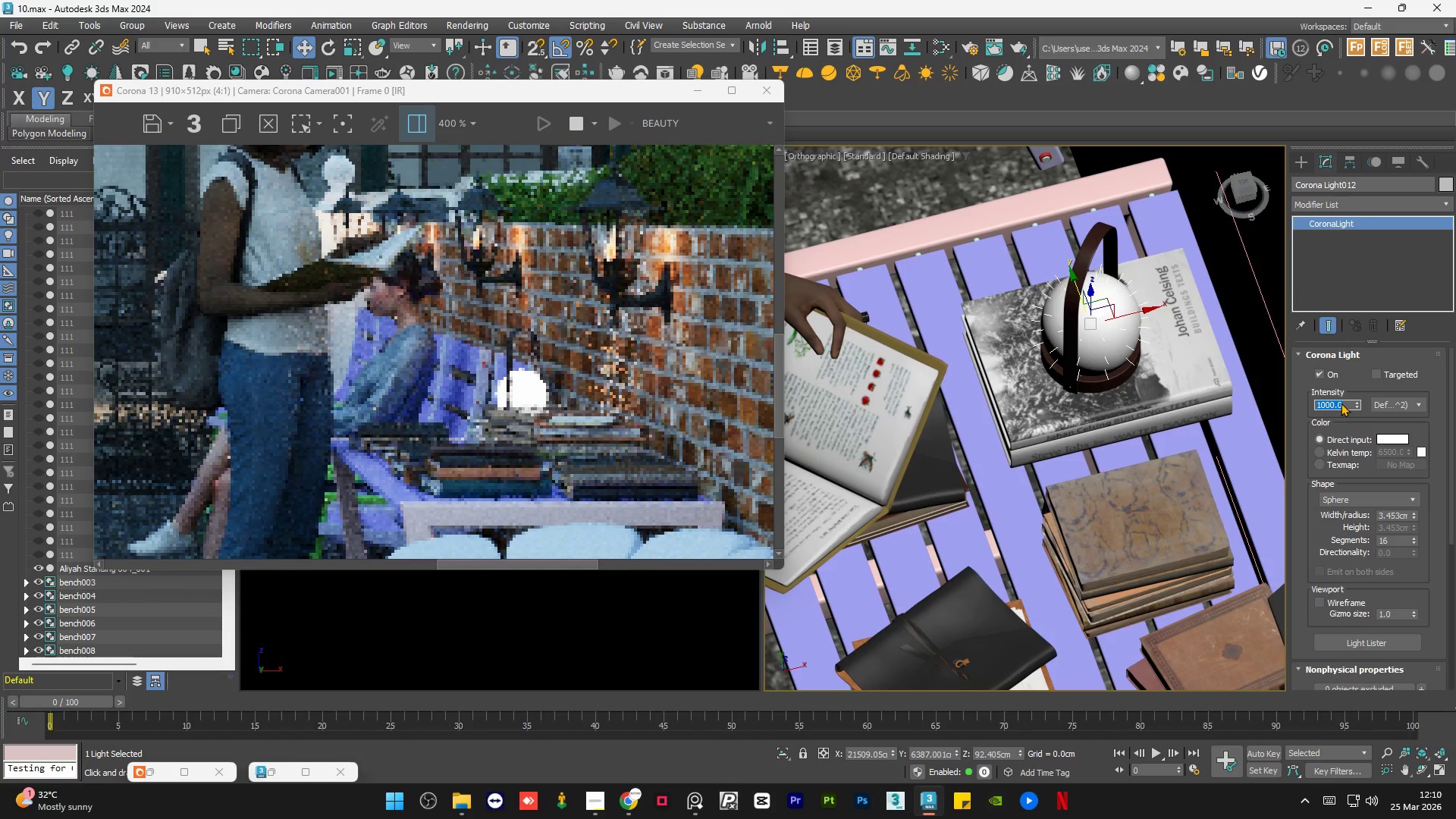 
key(Numpad5)
 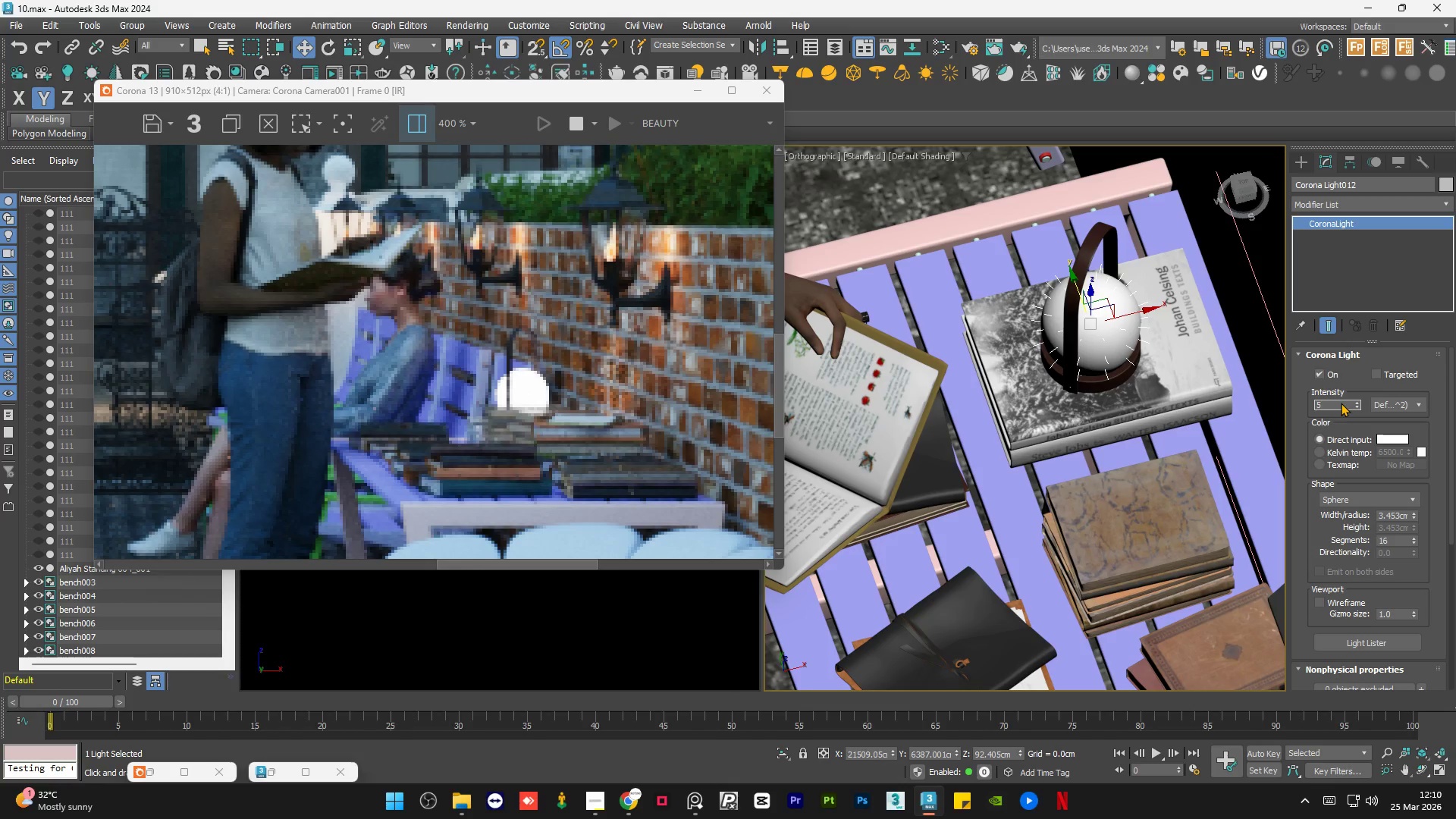 
key(Numpad0)
 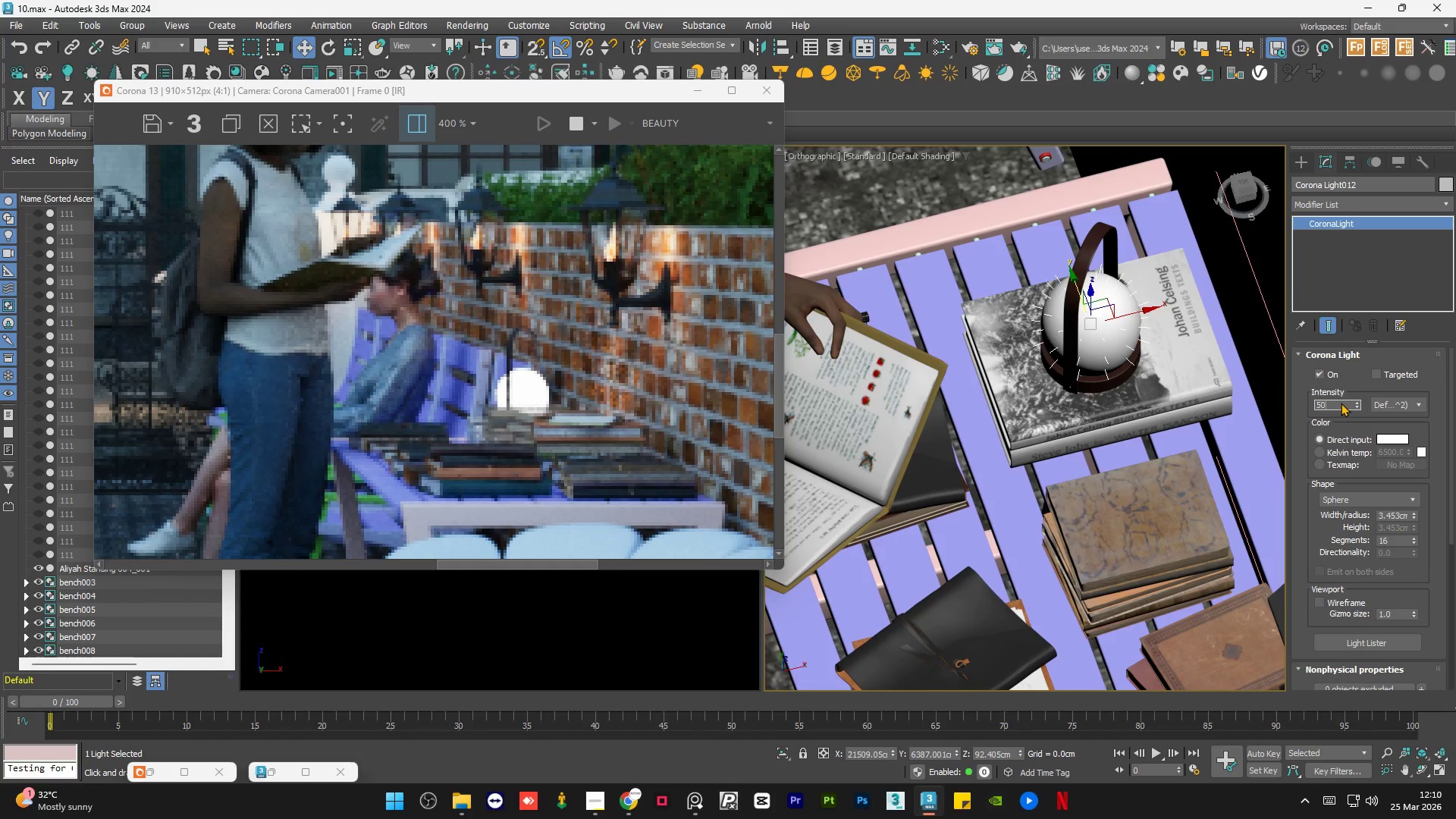 
key(NumpadEnter)
 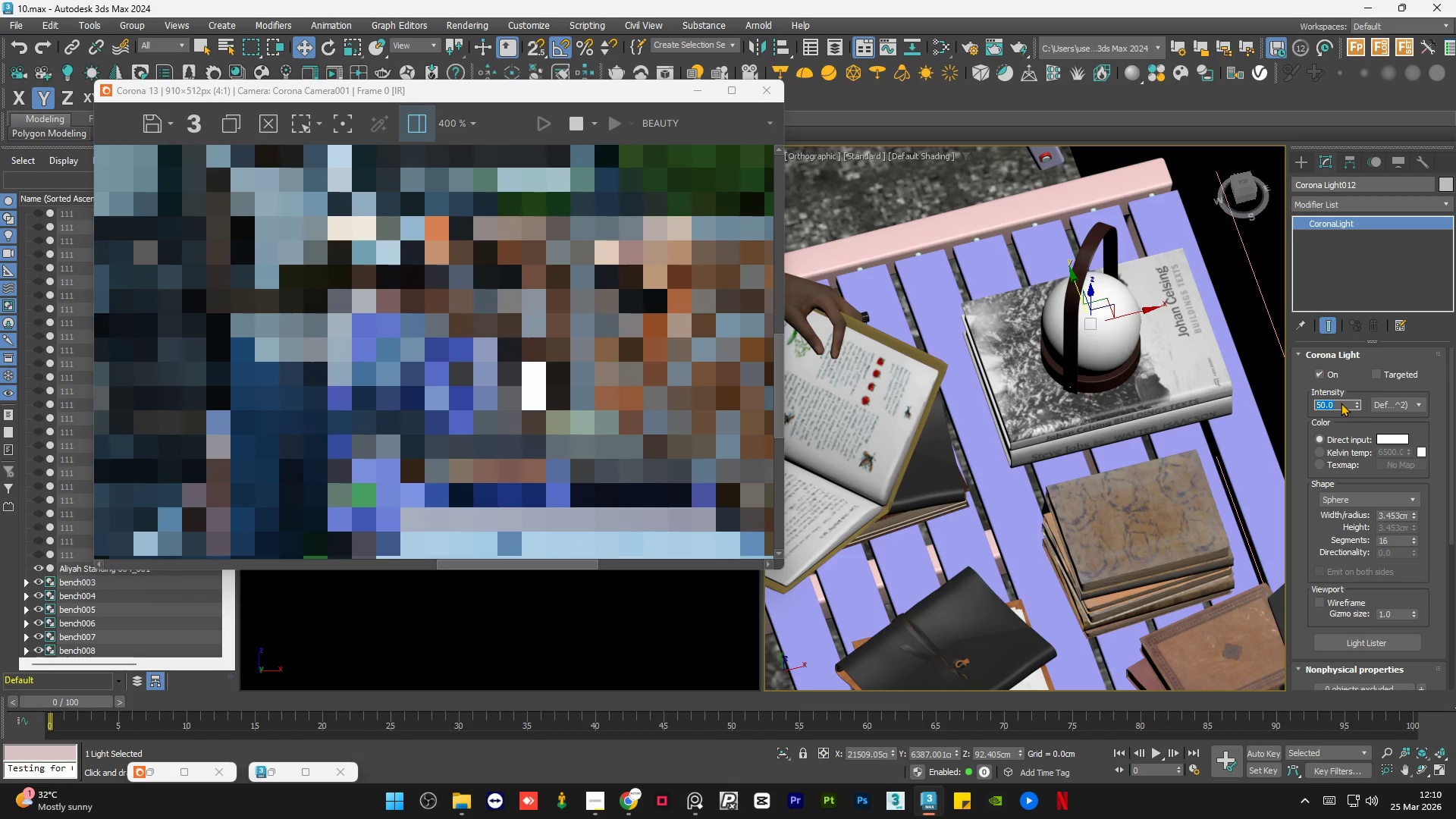 
key(Numpad2)
 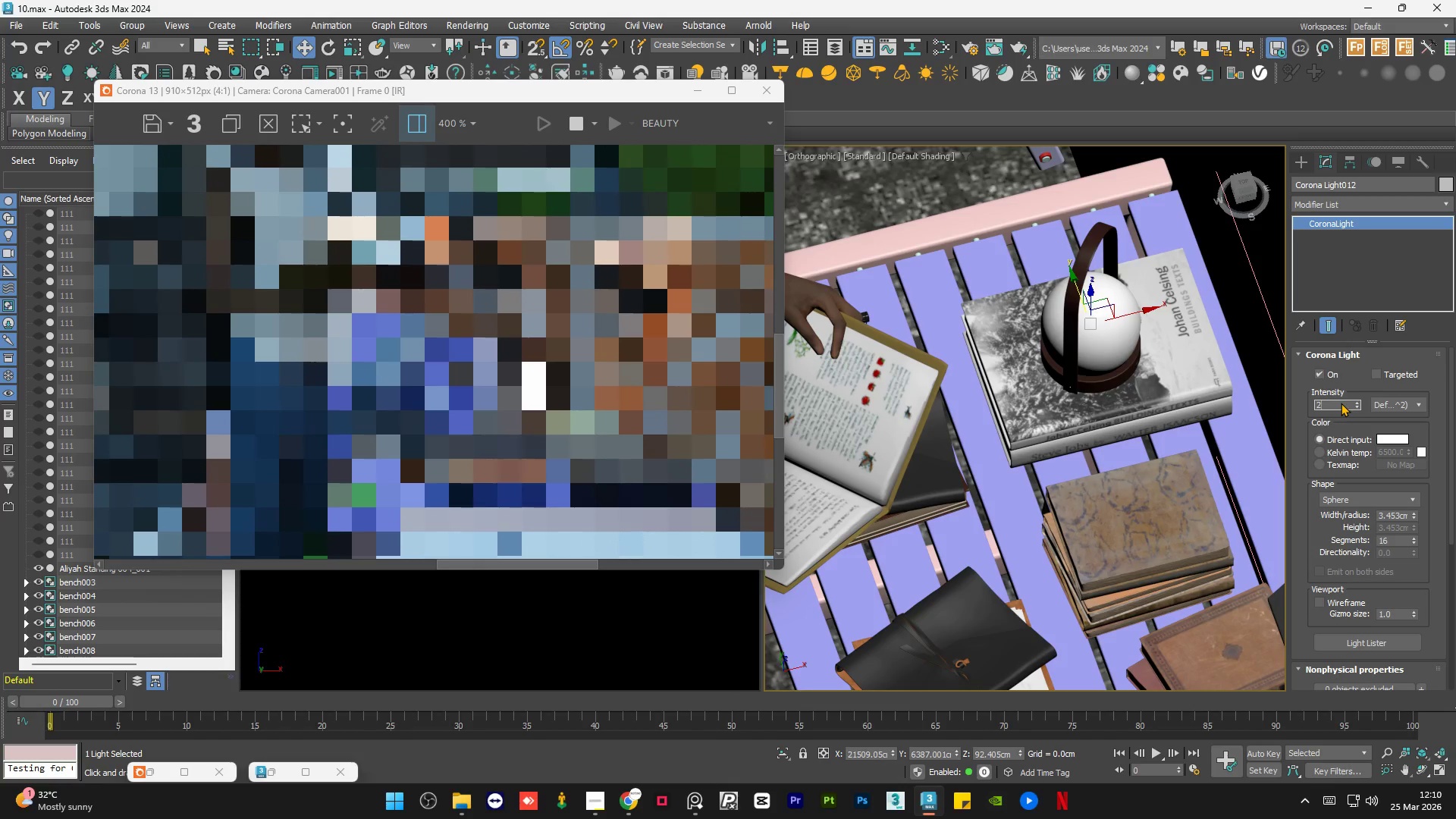 
key(Numpad0)
 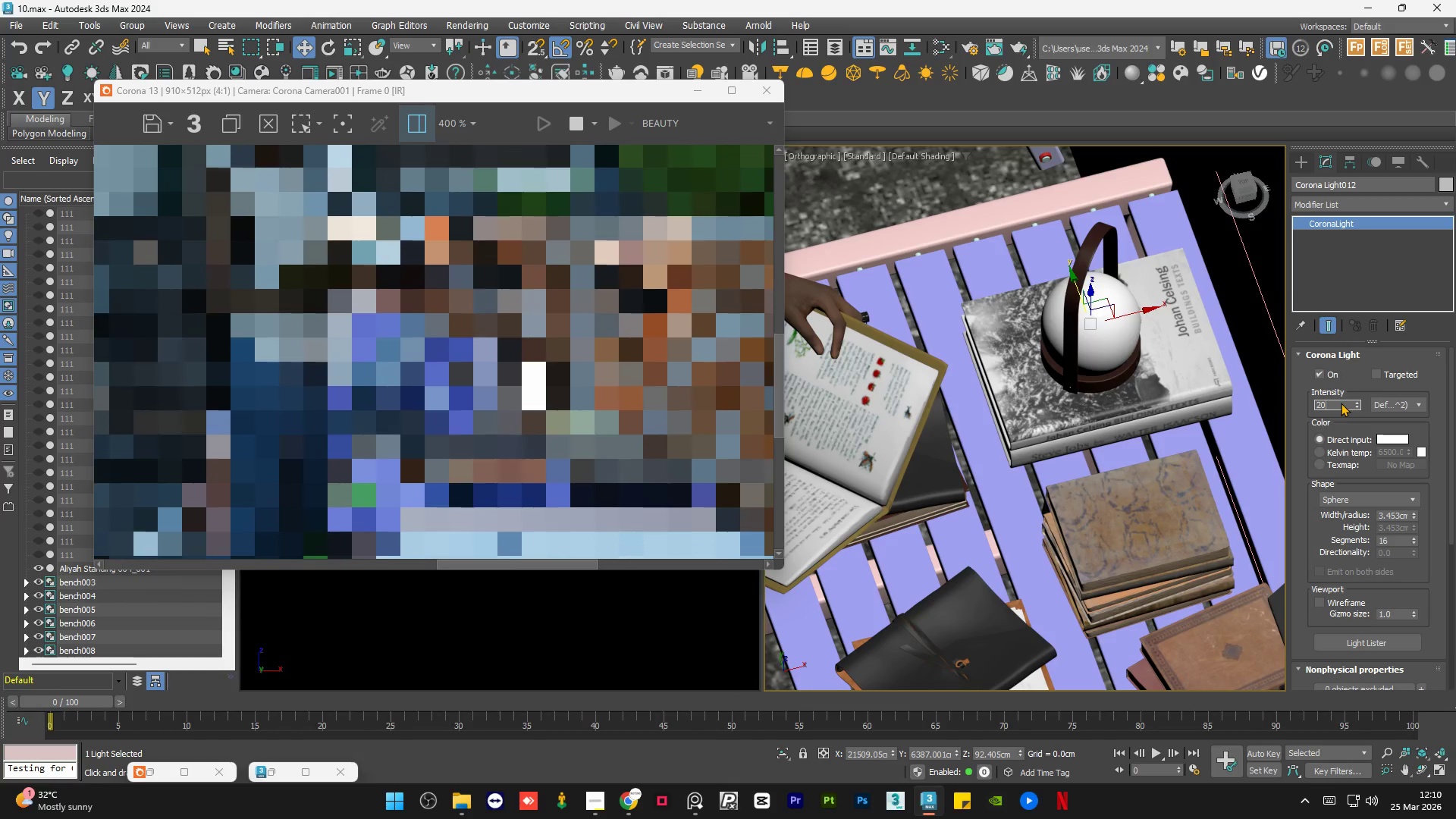 
key(Numpad0)
 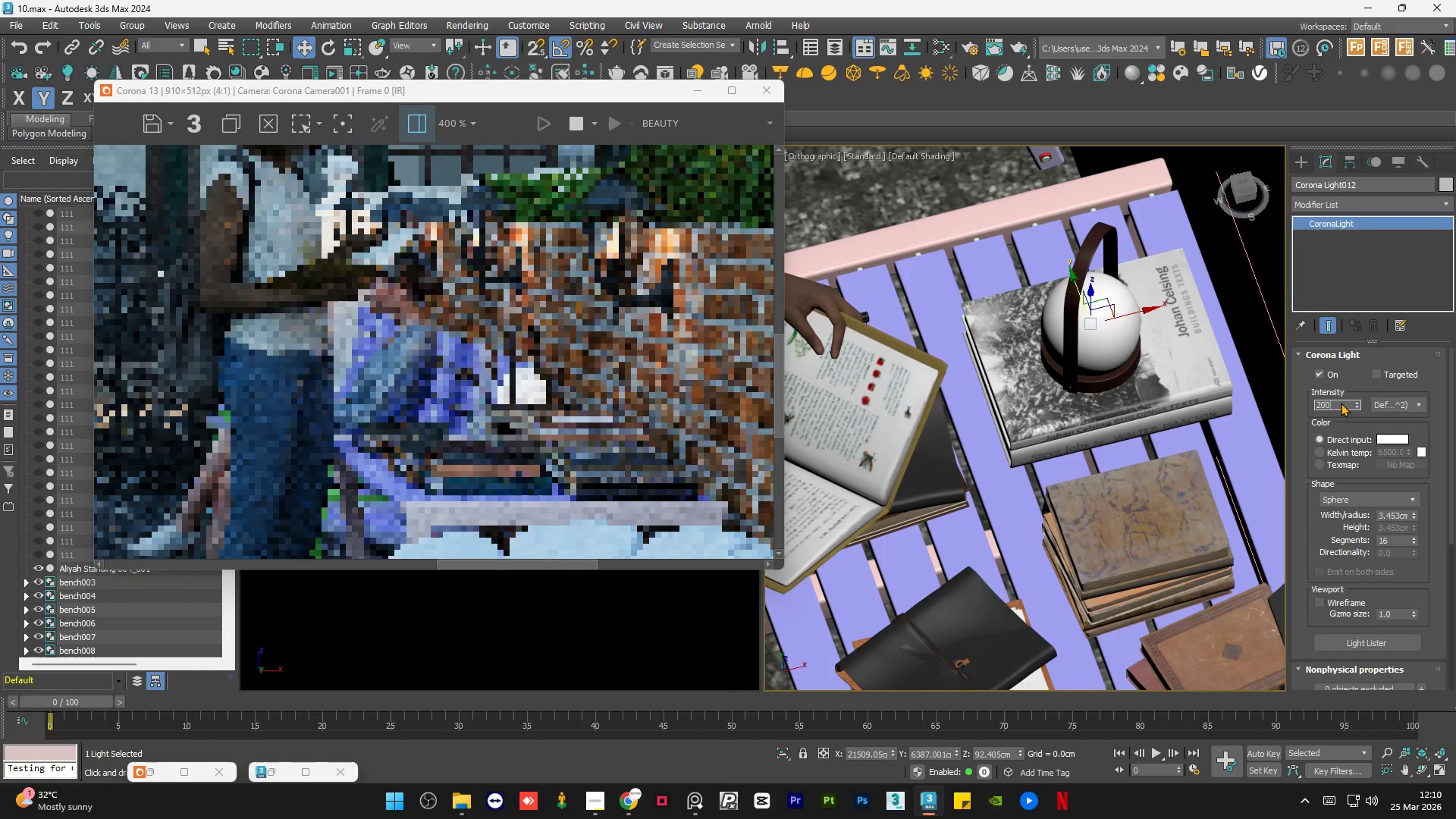 
key(NumpadEnter)
 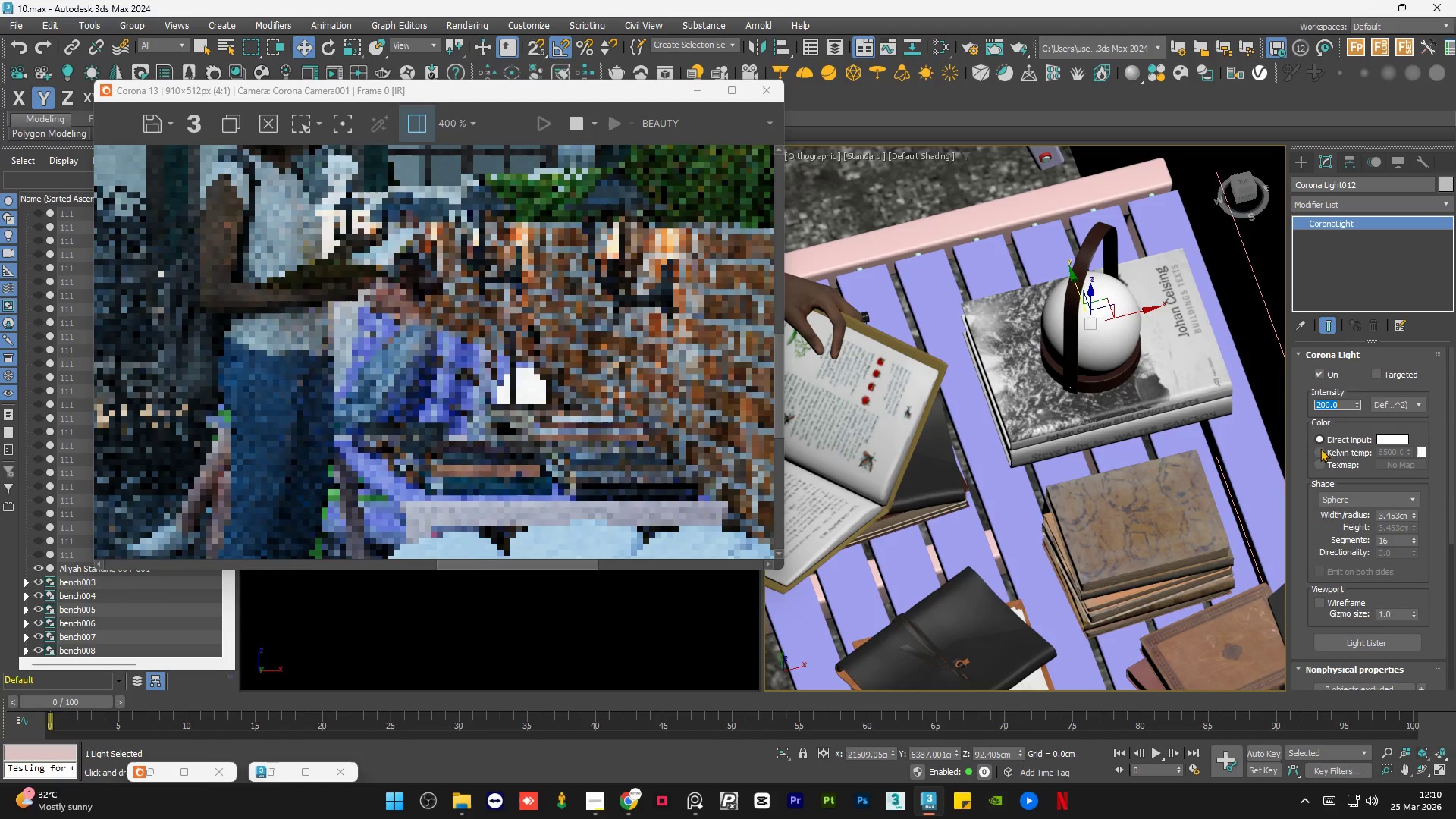 
left_click([1319, 450])
 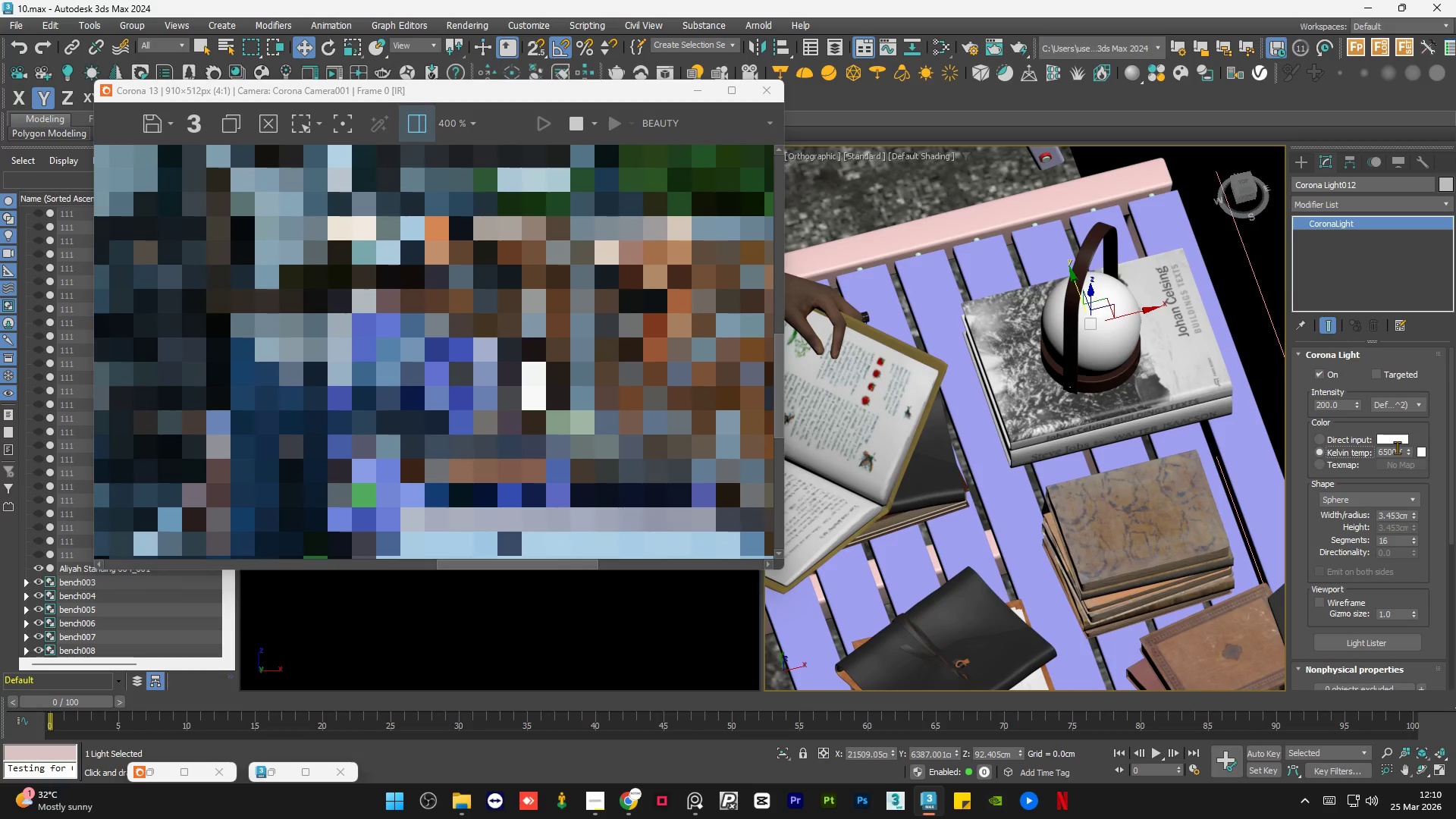 
double_click([1395, 448])
 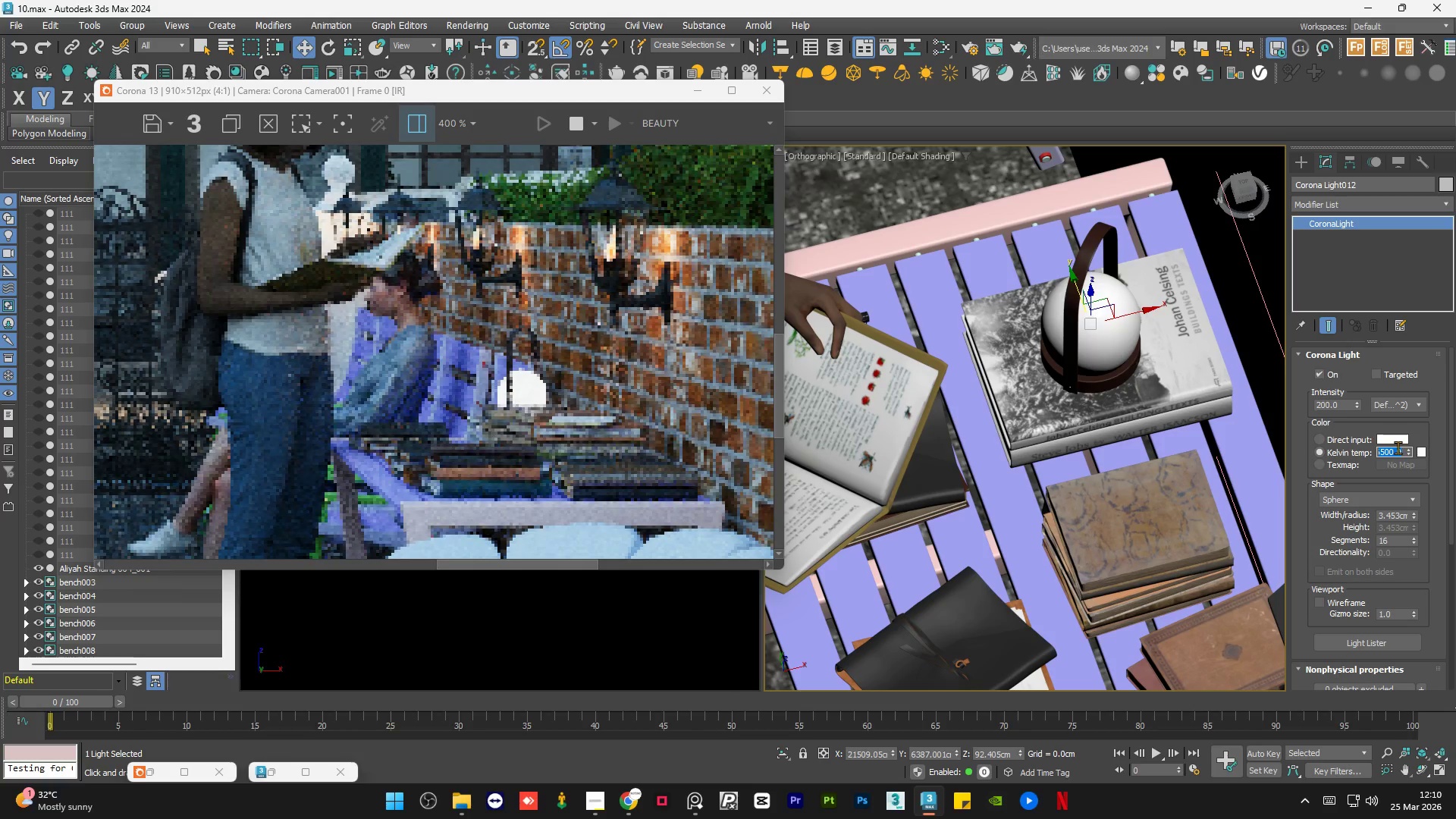 
key(Numpad5)
 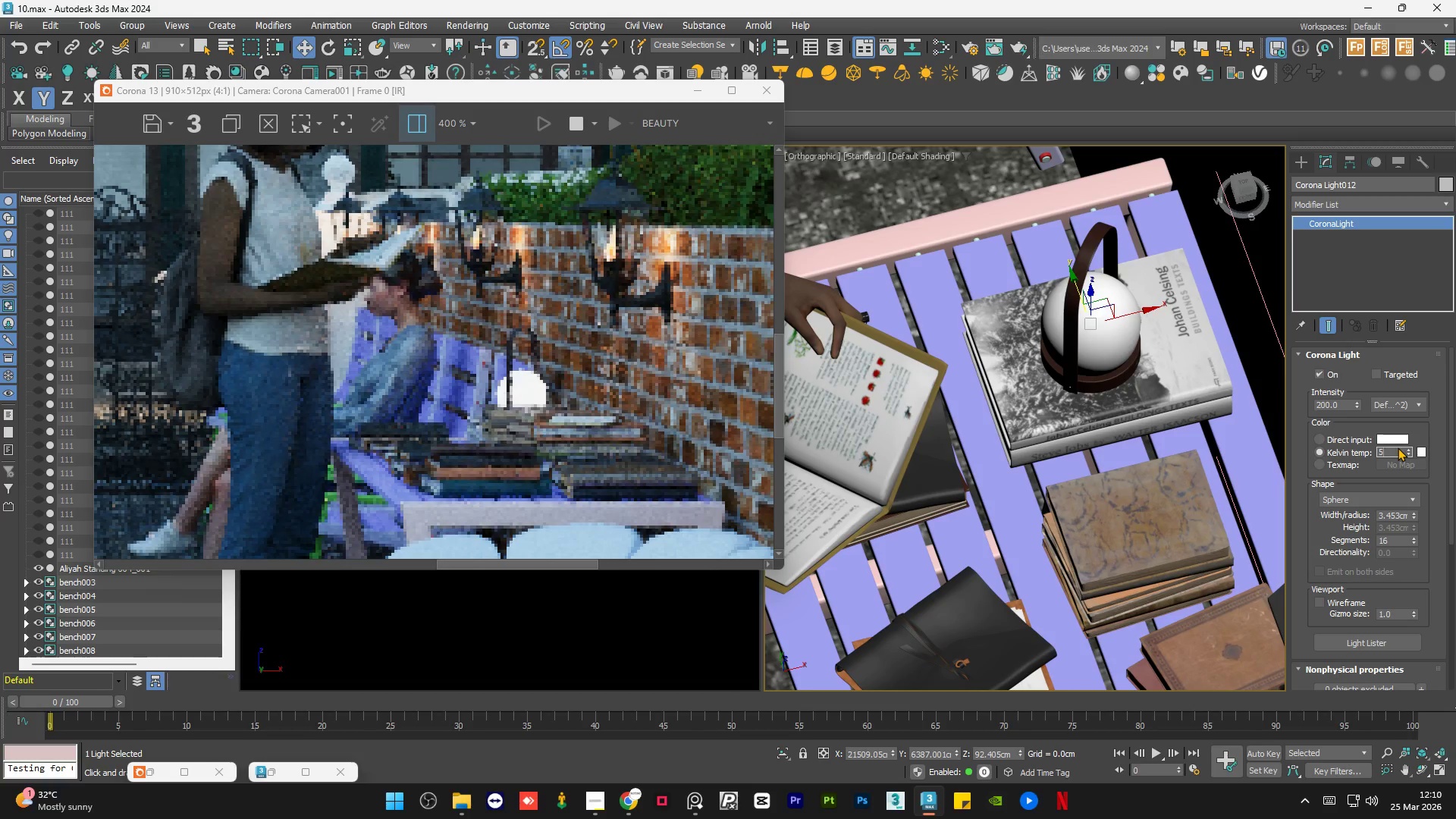 
key(Numpad0)
 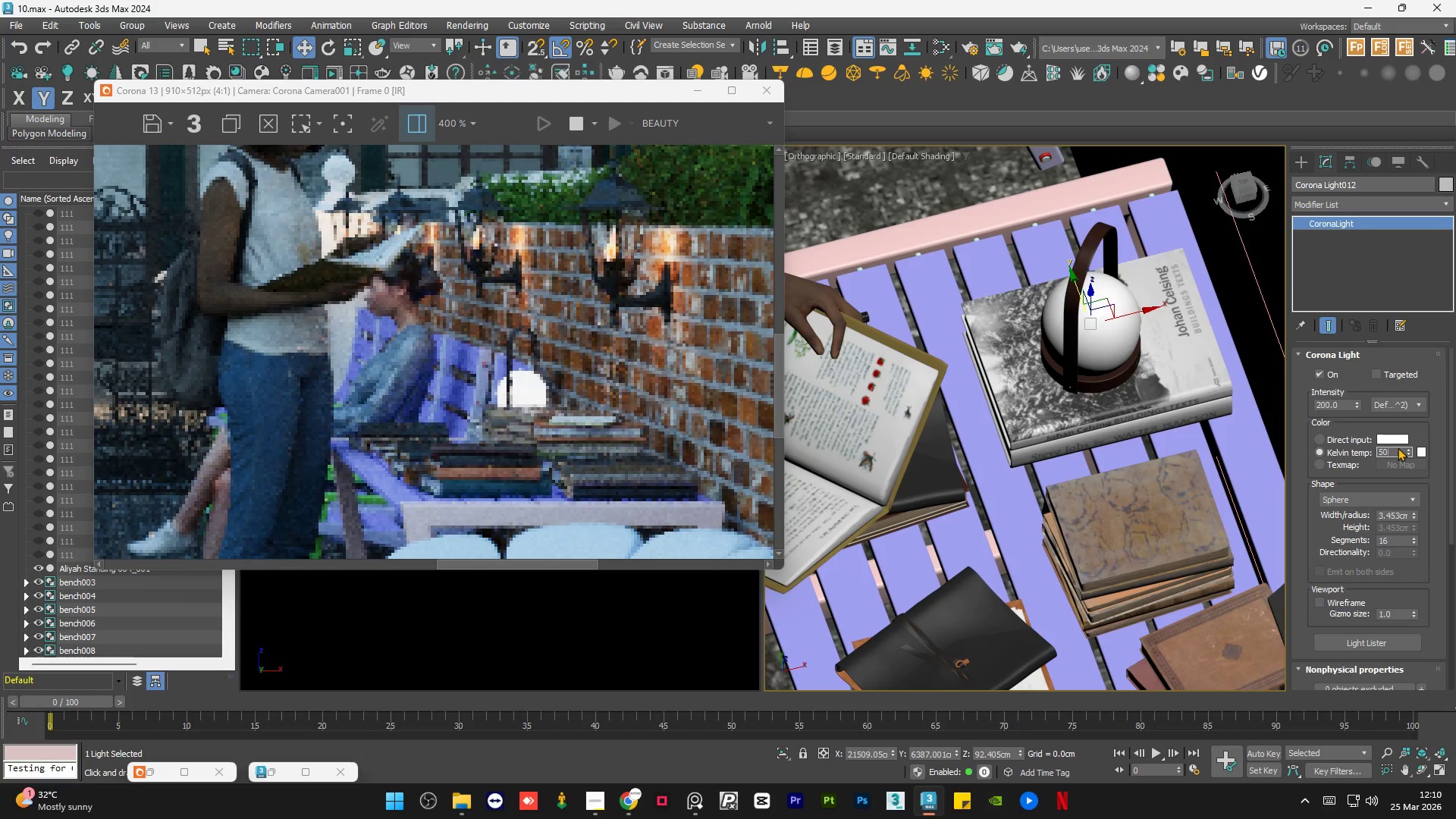 
key(Numpad0)
 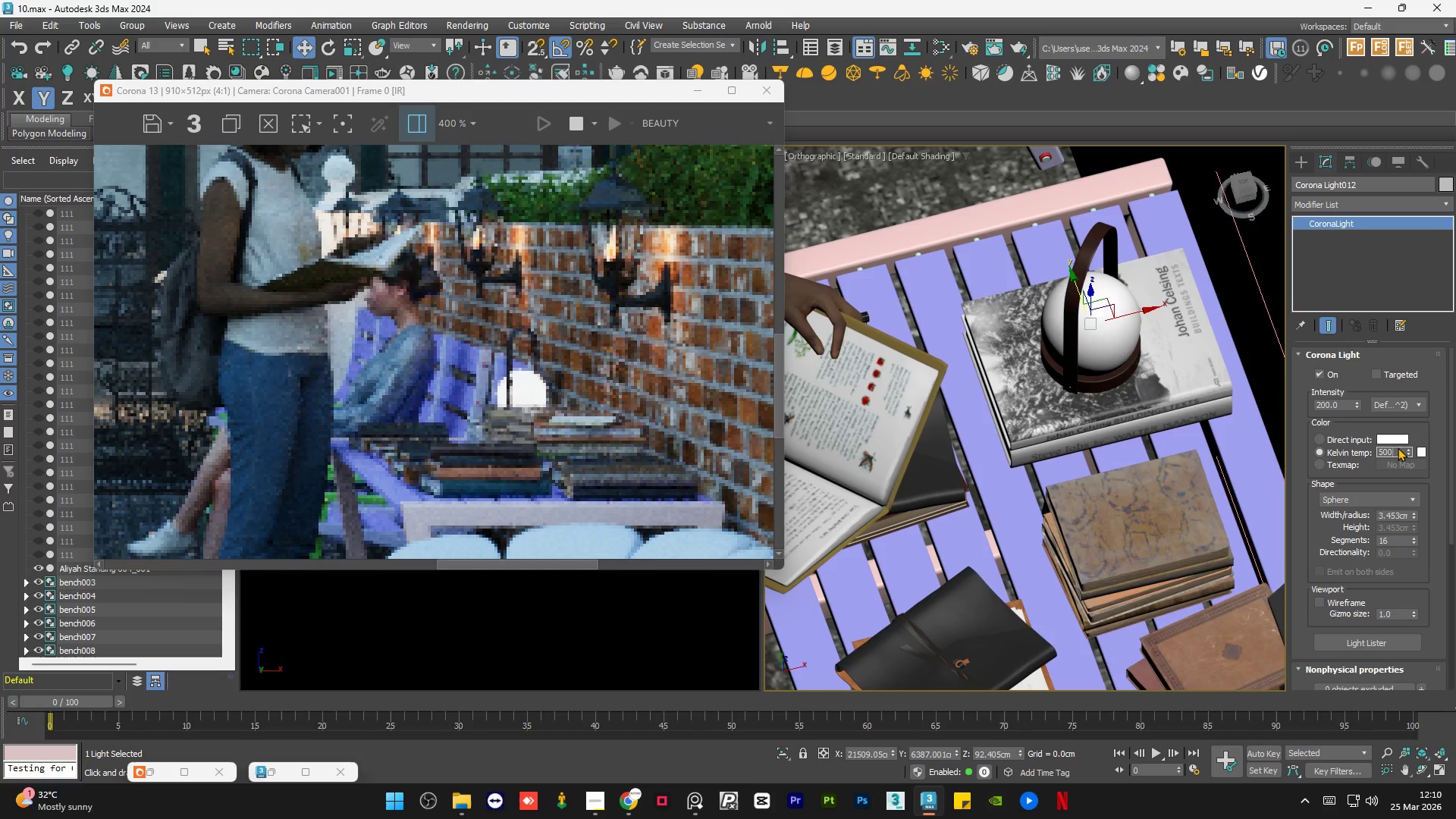 
key(Numpad0)
 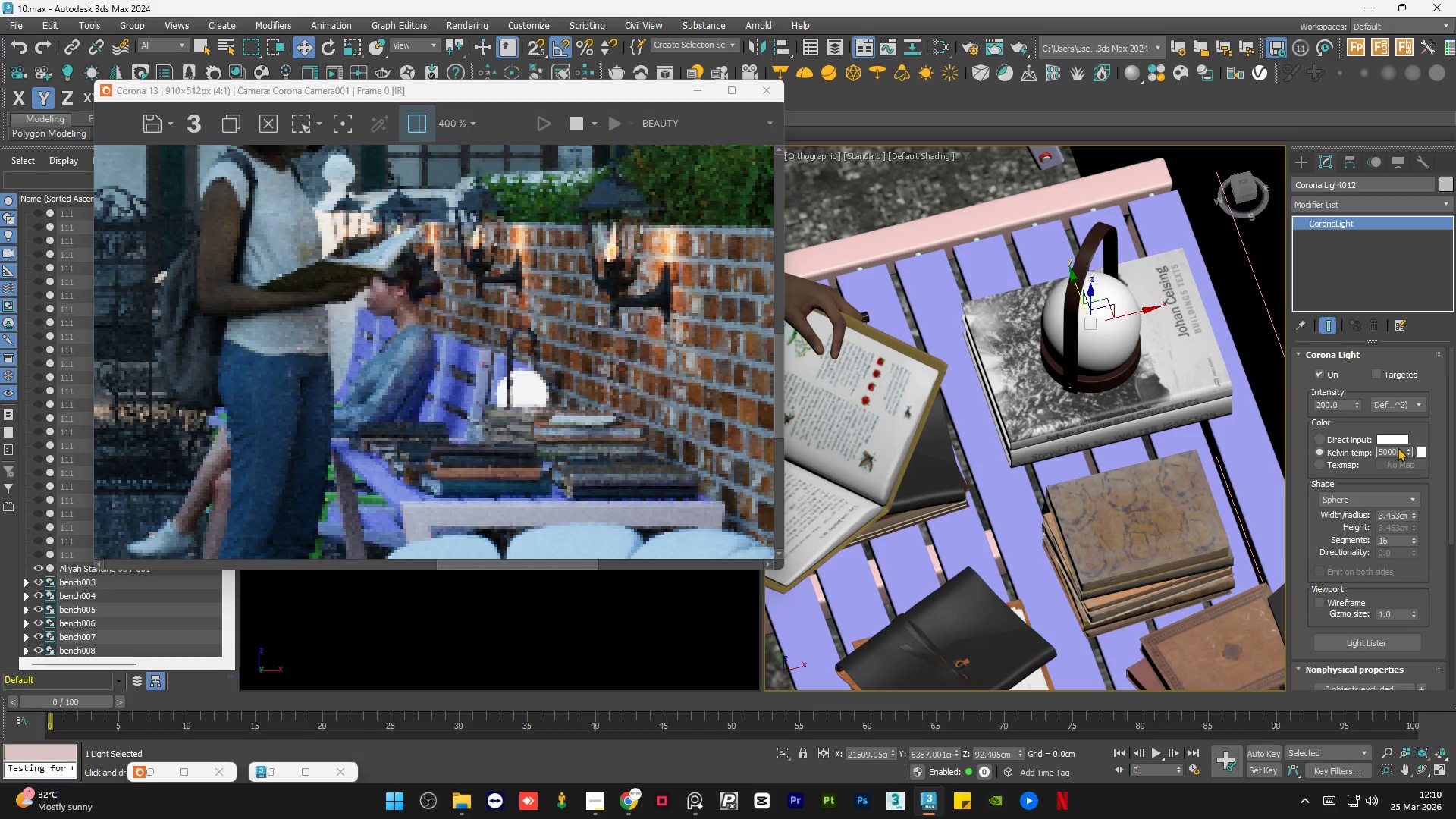 
key(NumpadEnter)
 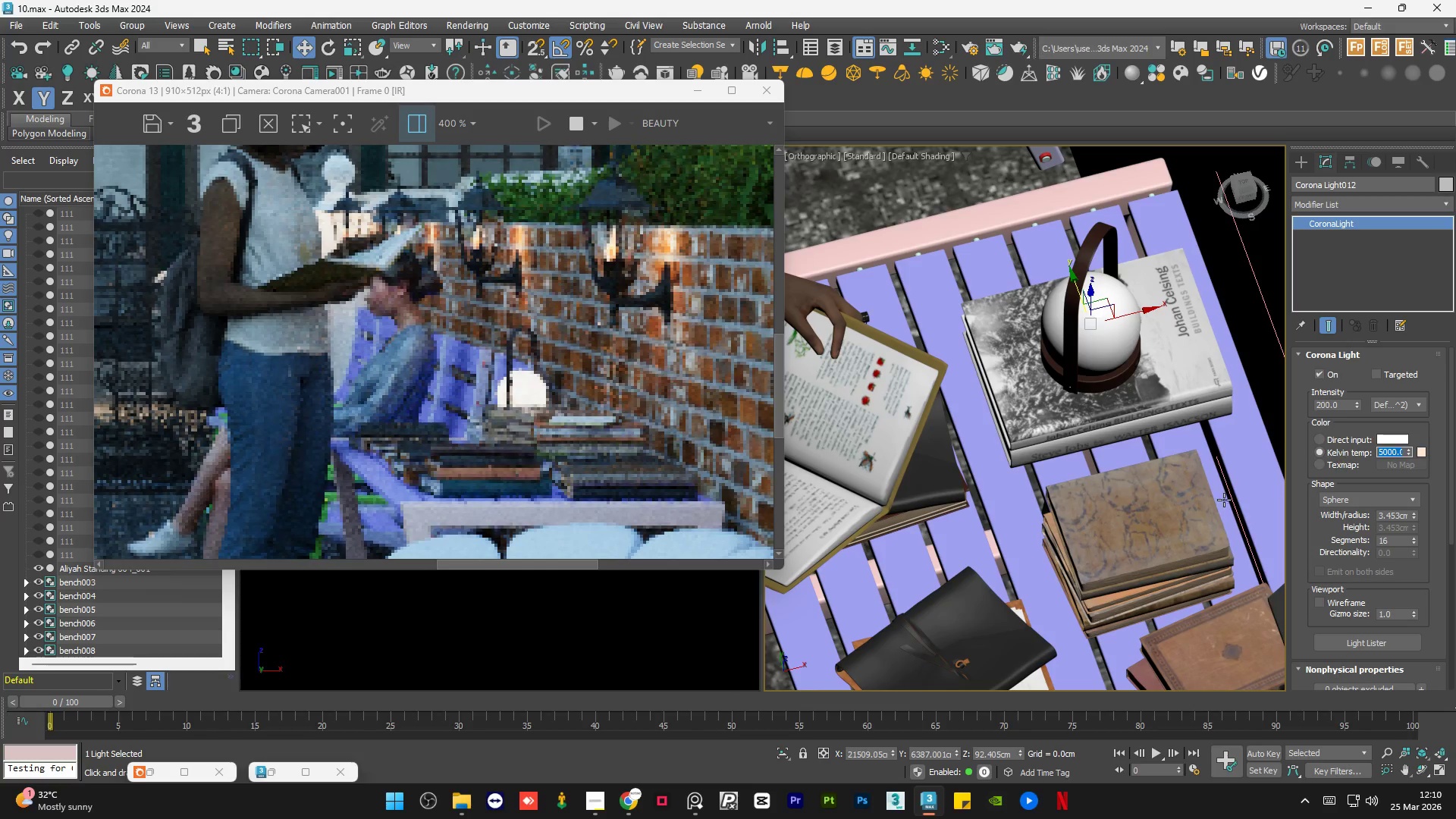 
key(Numpad2)
 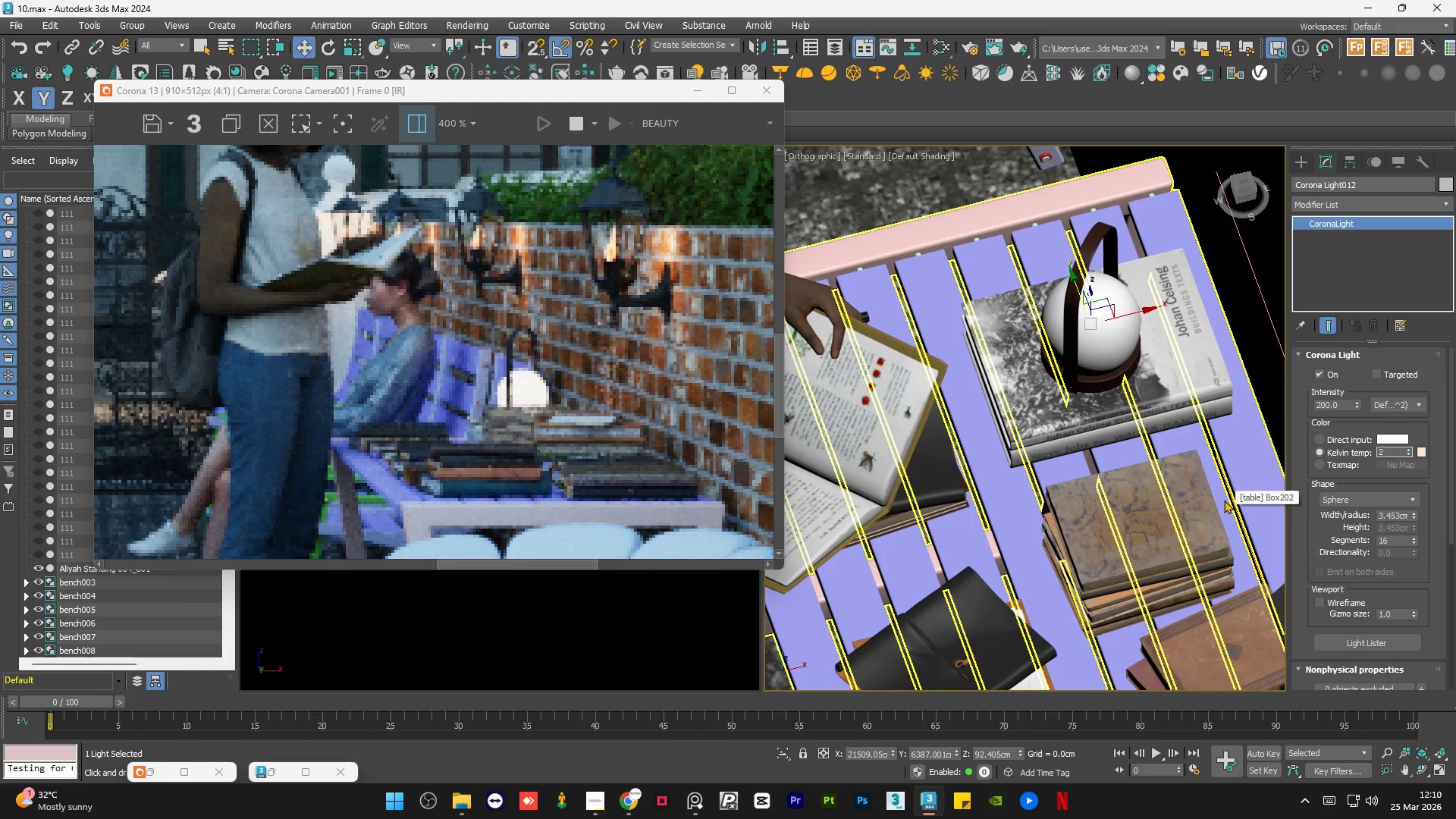 
key(Numpad0)
 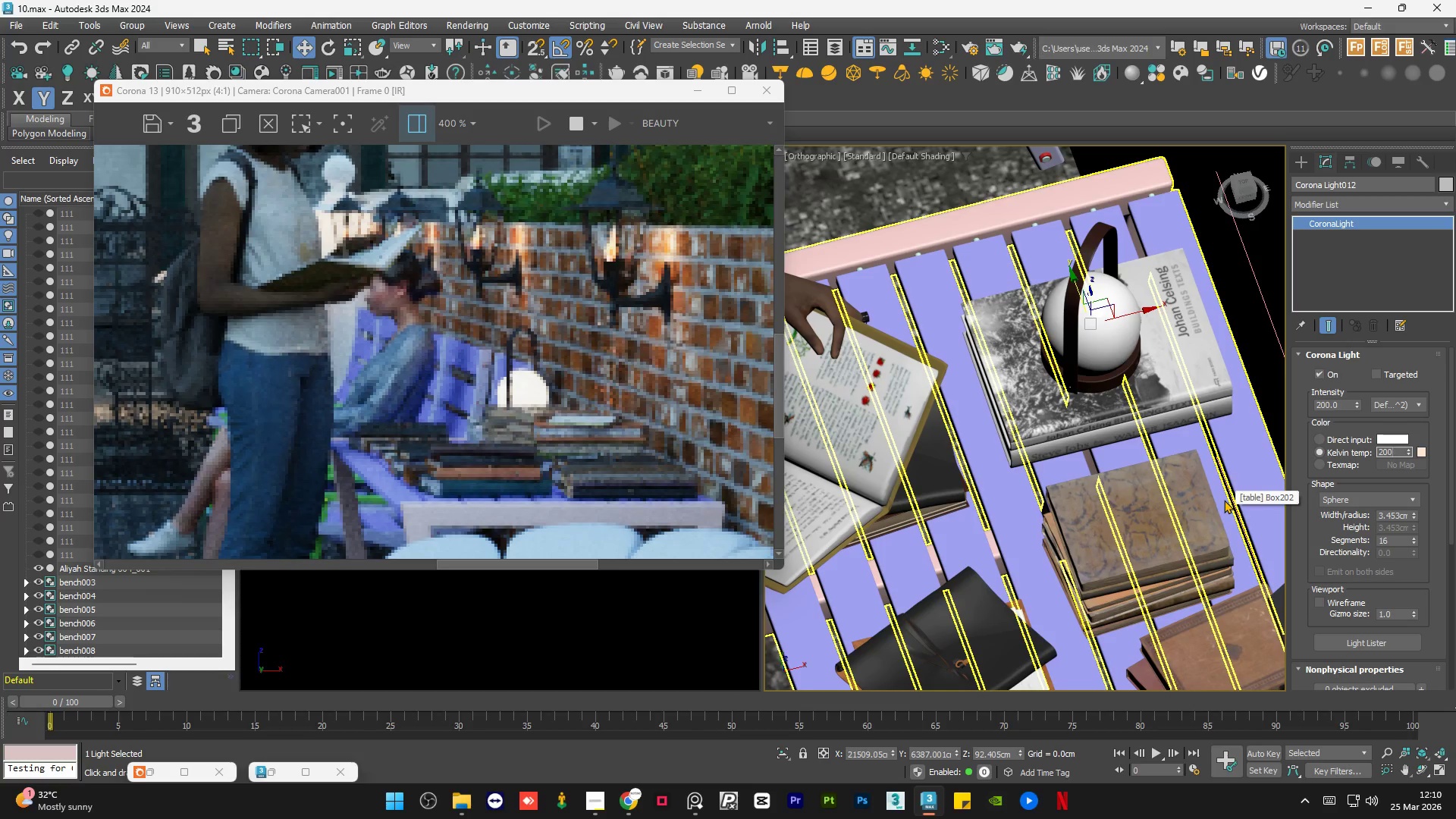 
key(Numpad0)
 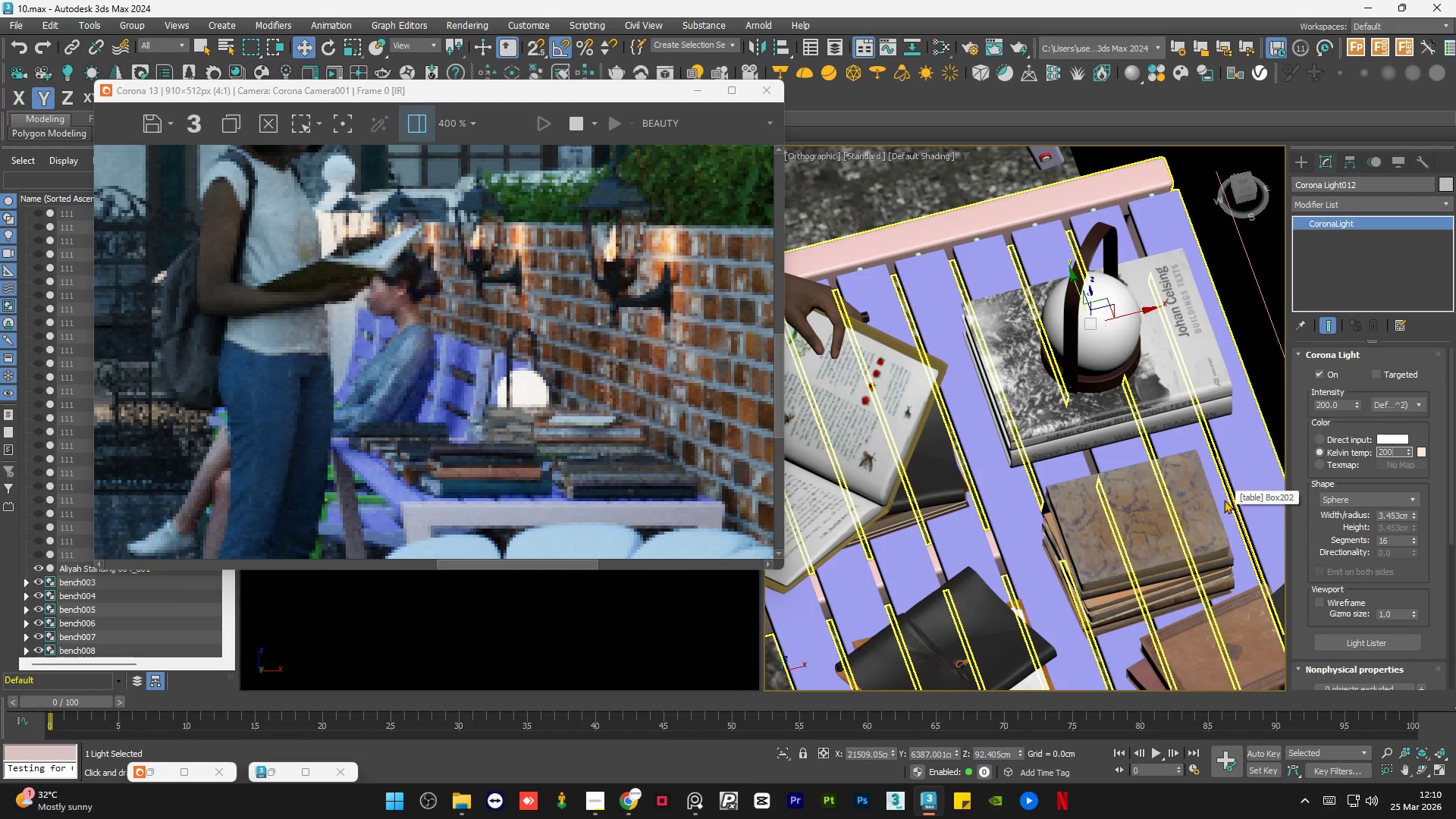 
key(Numpad0)
 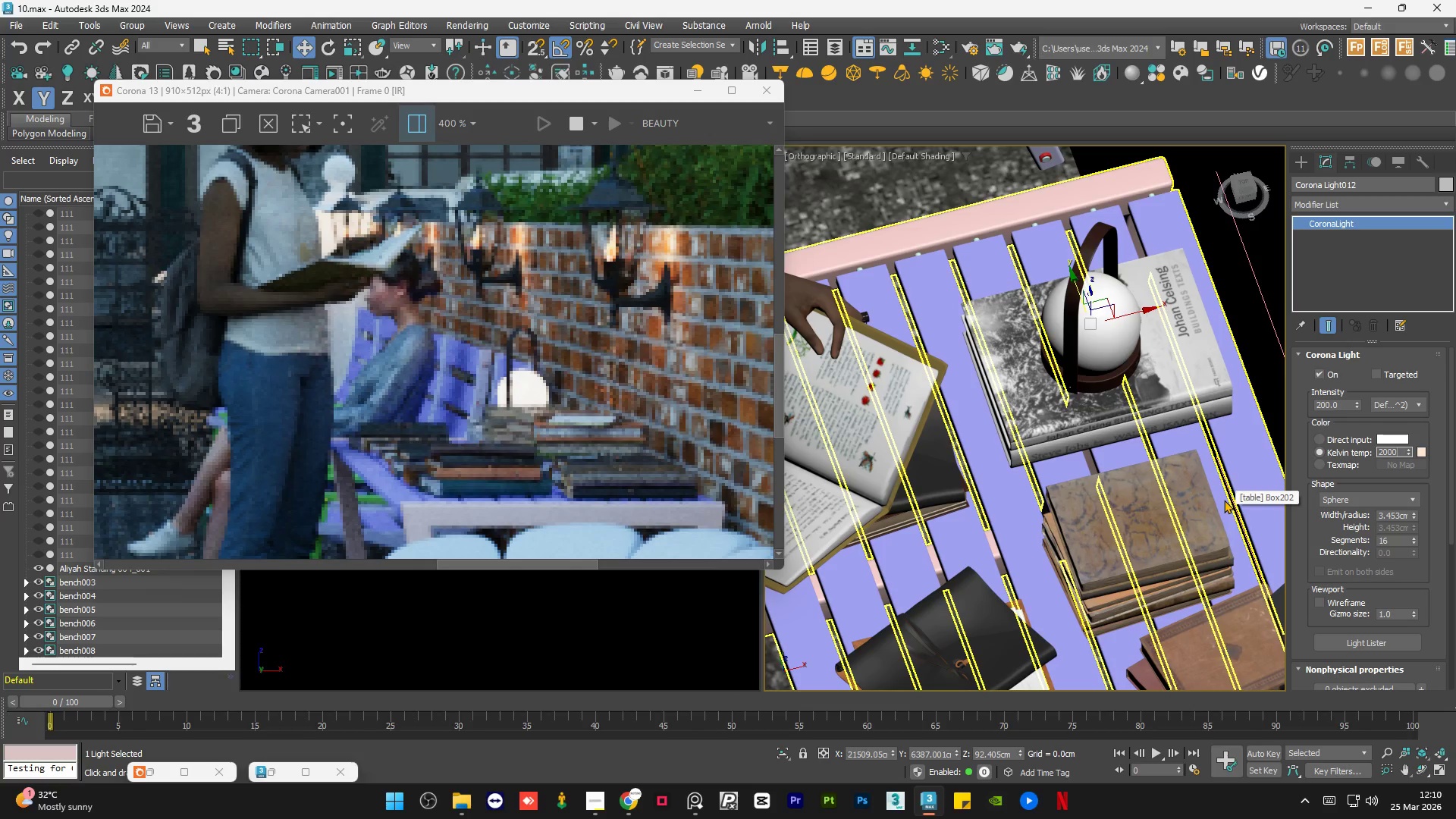 
key(NumpadEnter)
 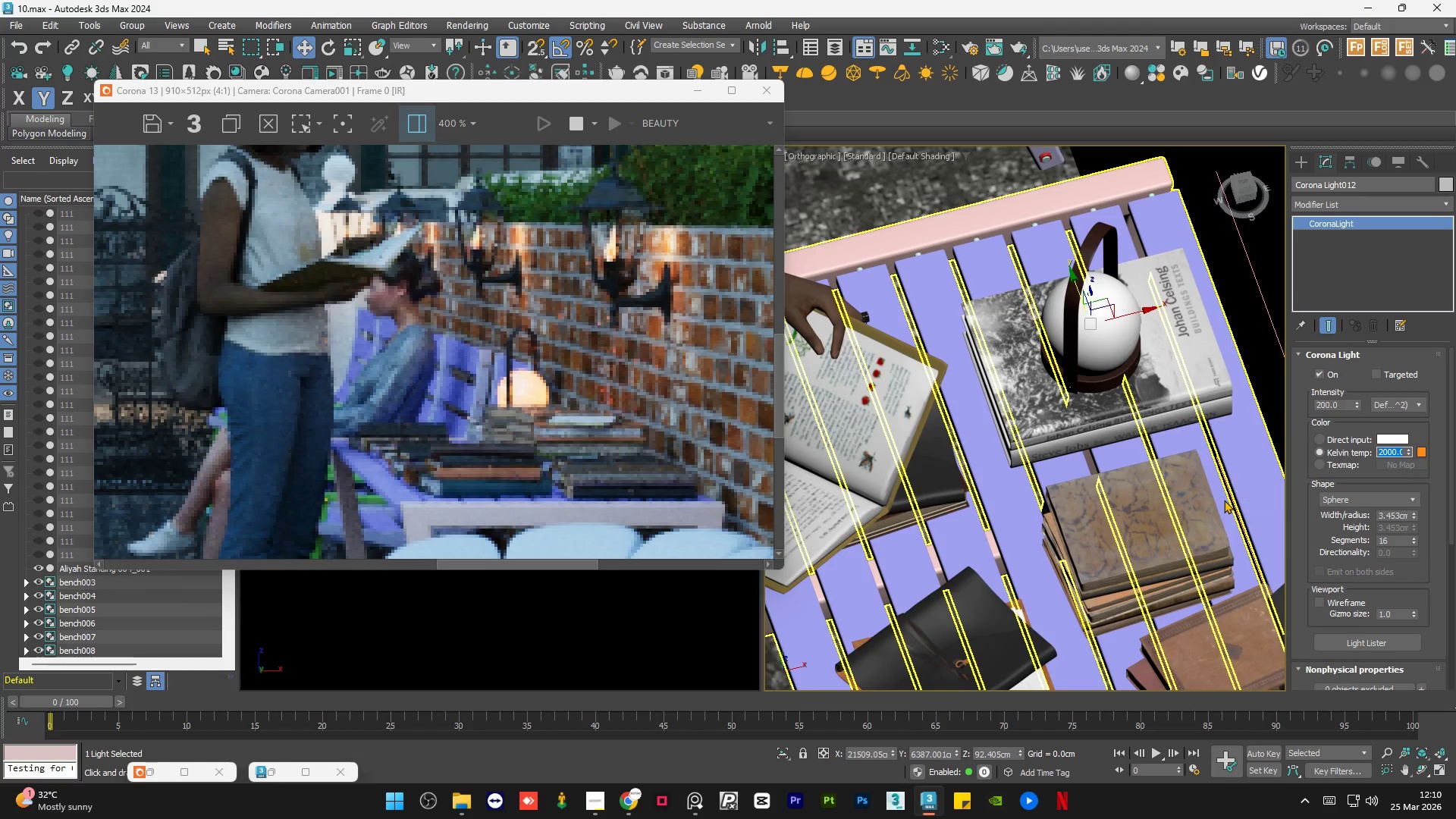 
wait(5.31)
 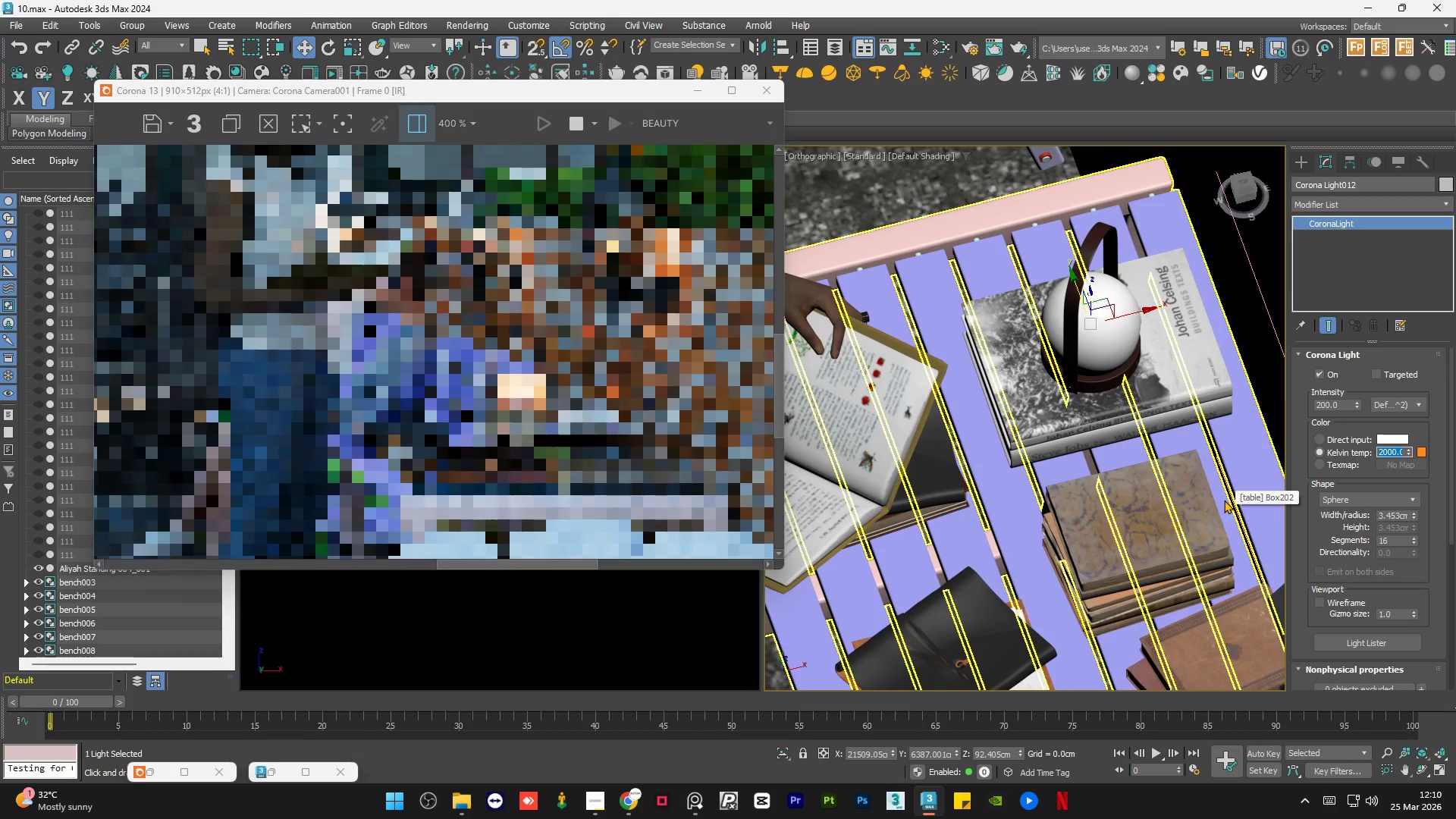 
key(Numpad4)
 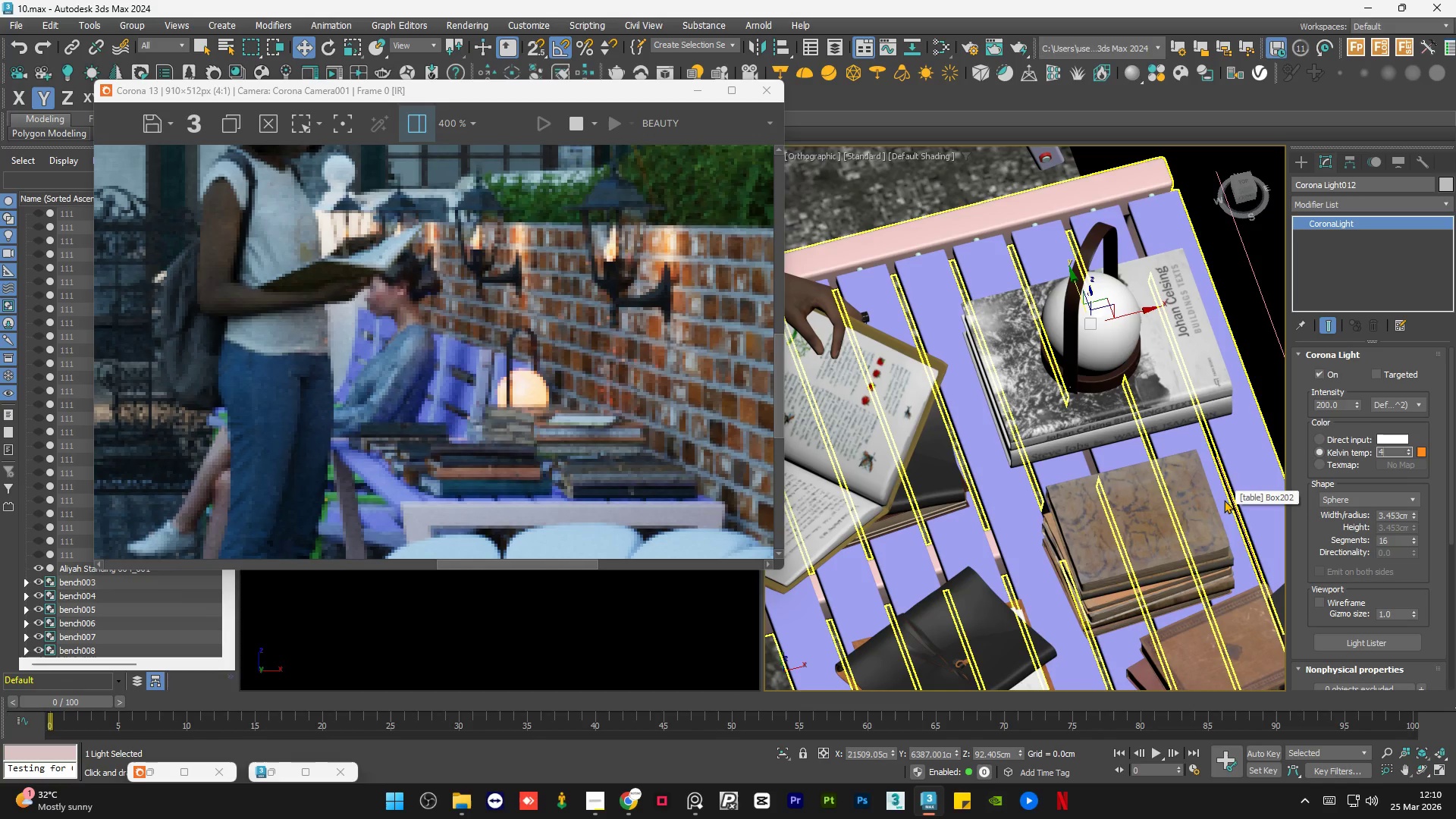 
key(Numpad0)
 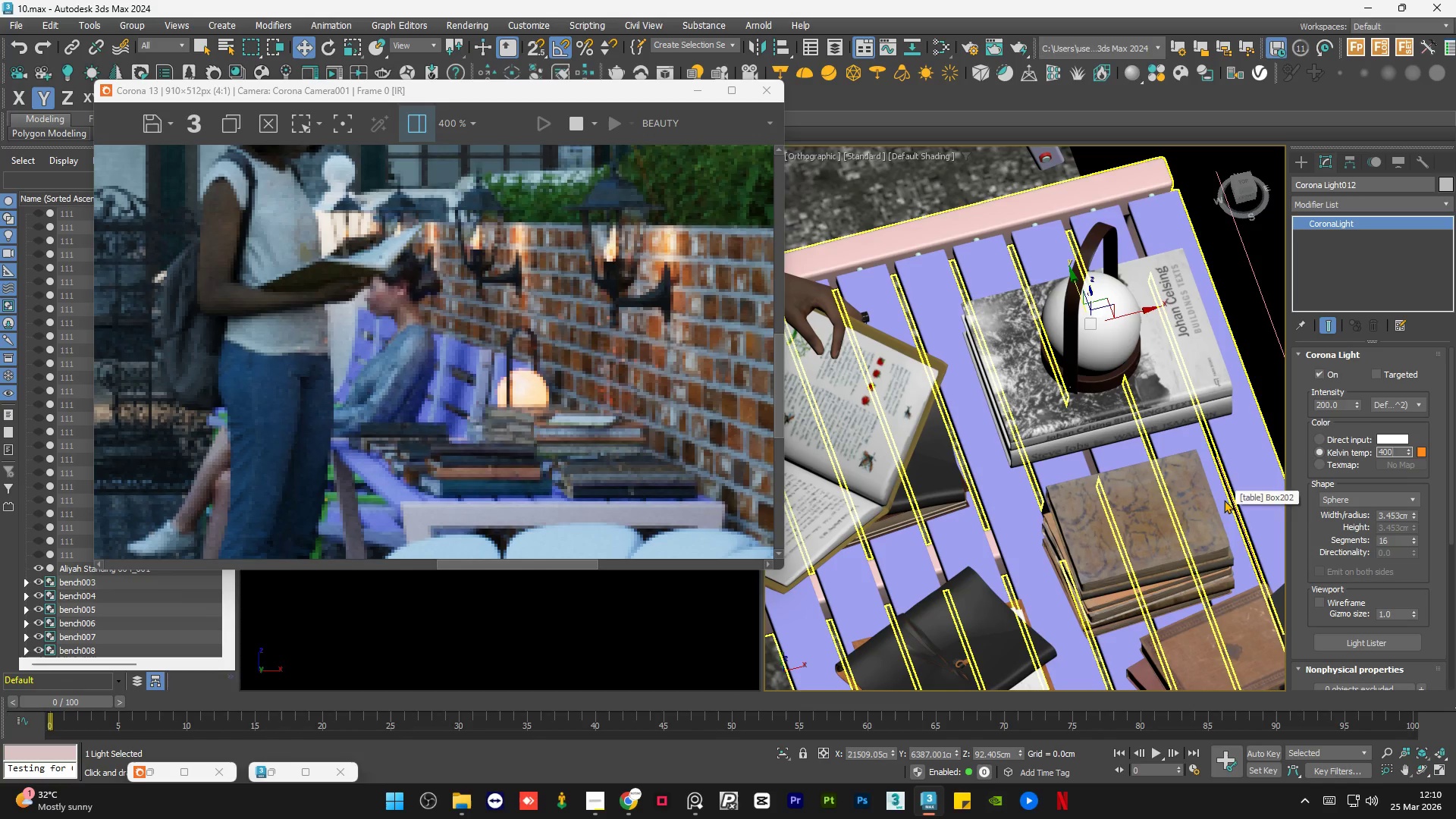 
key(Numpad0)
 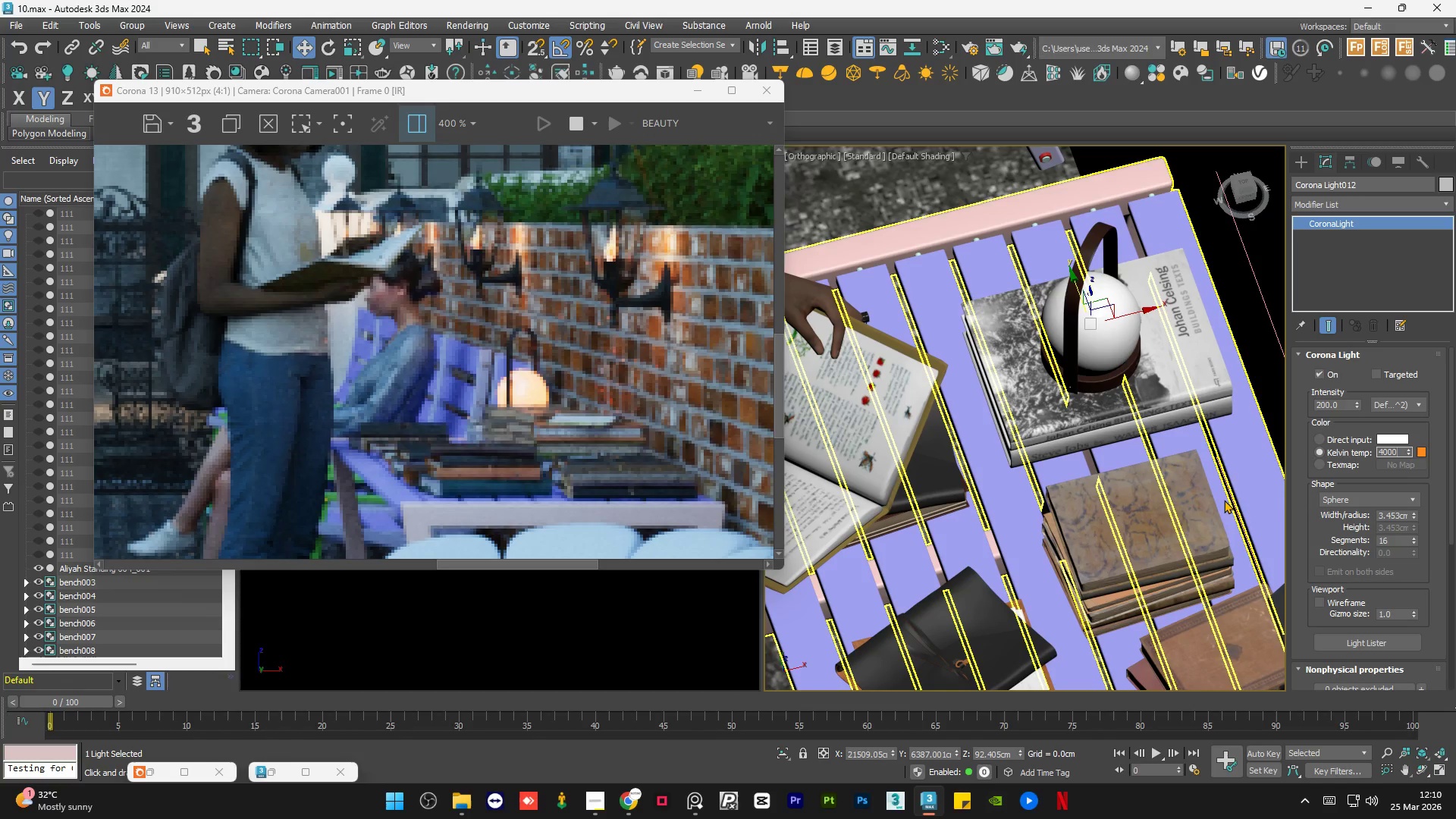 
key(Numpad0)
 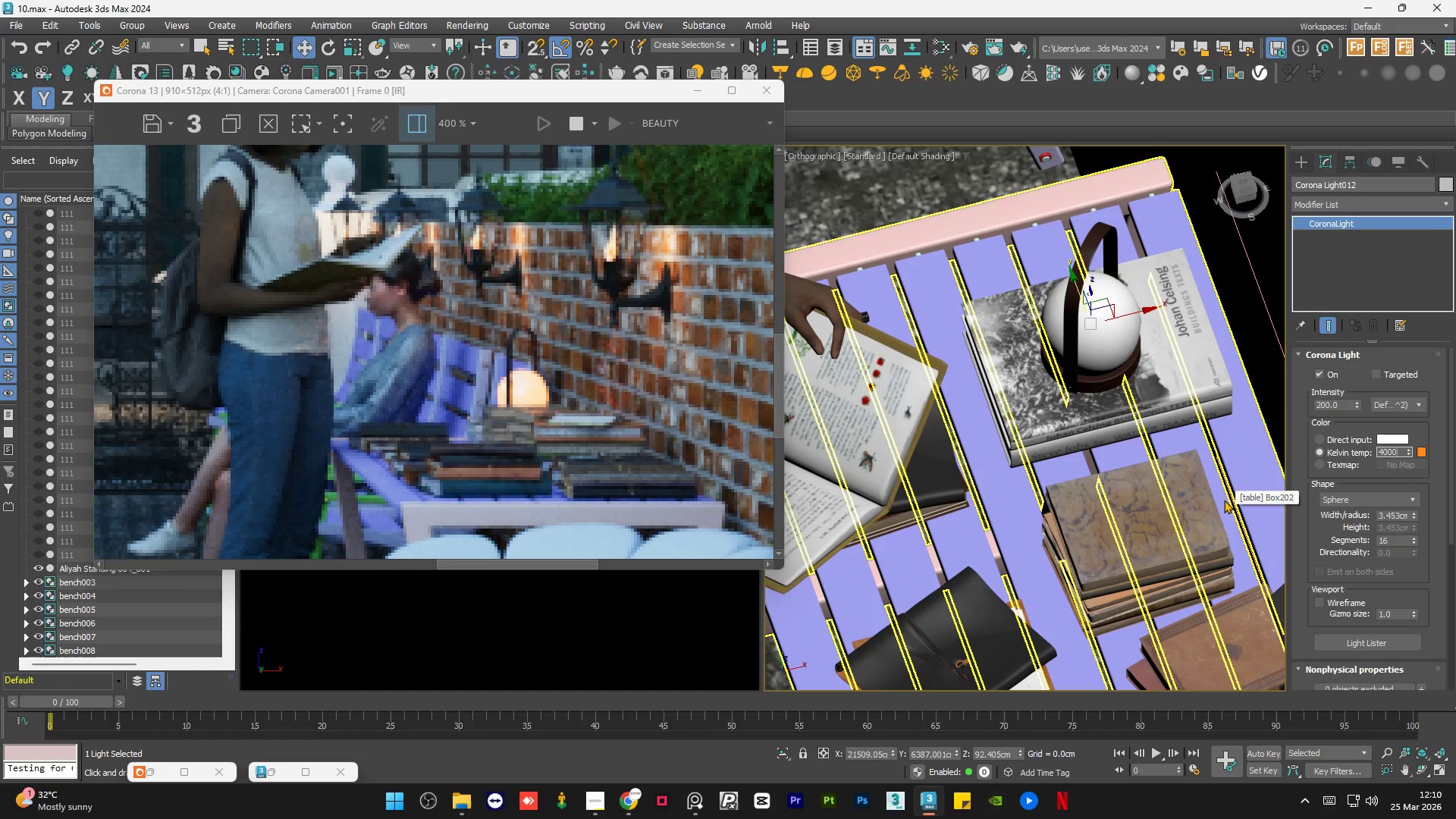 
key(NumpadEnter)
 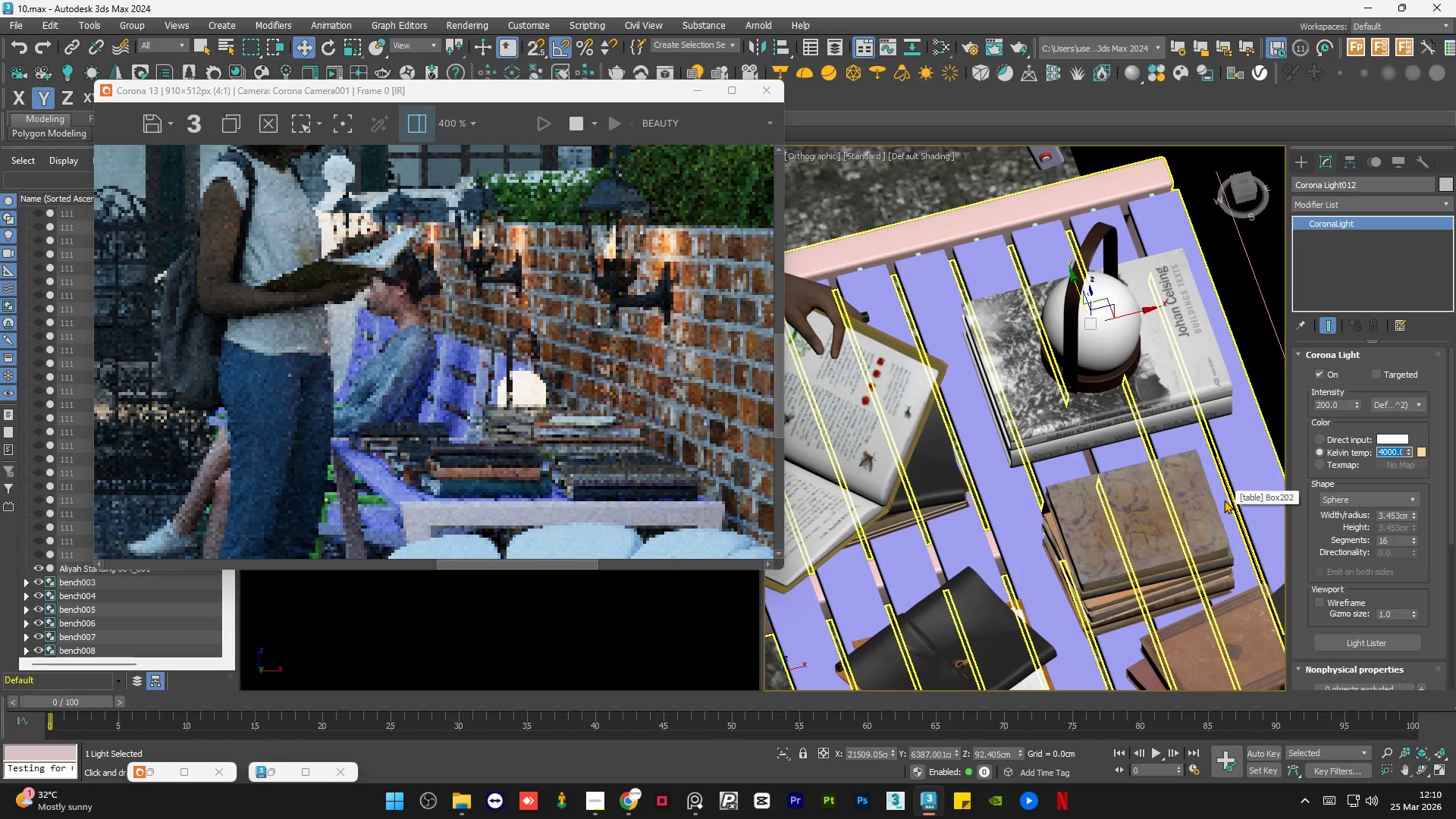 
key(Numpad2)
 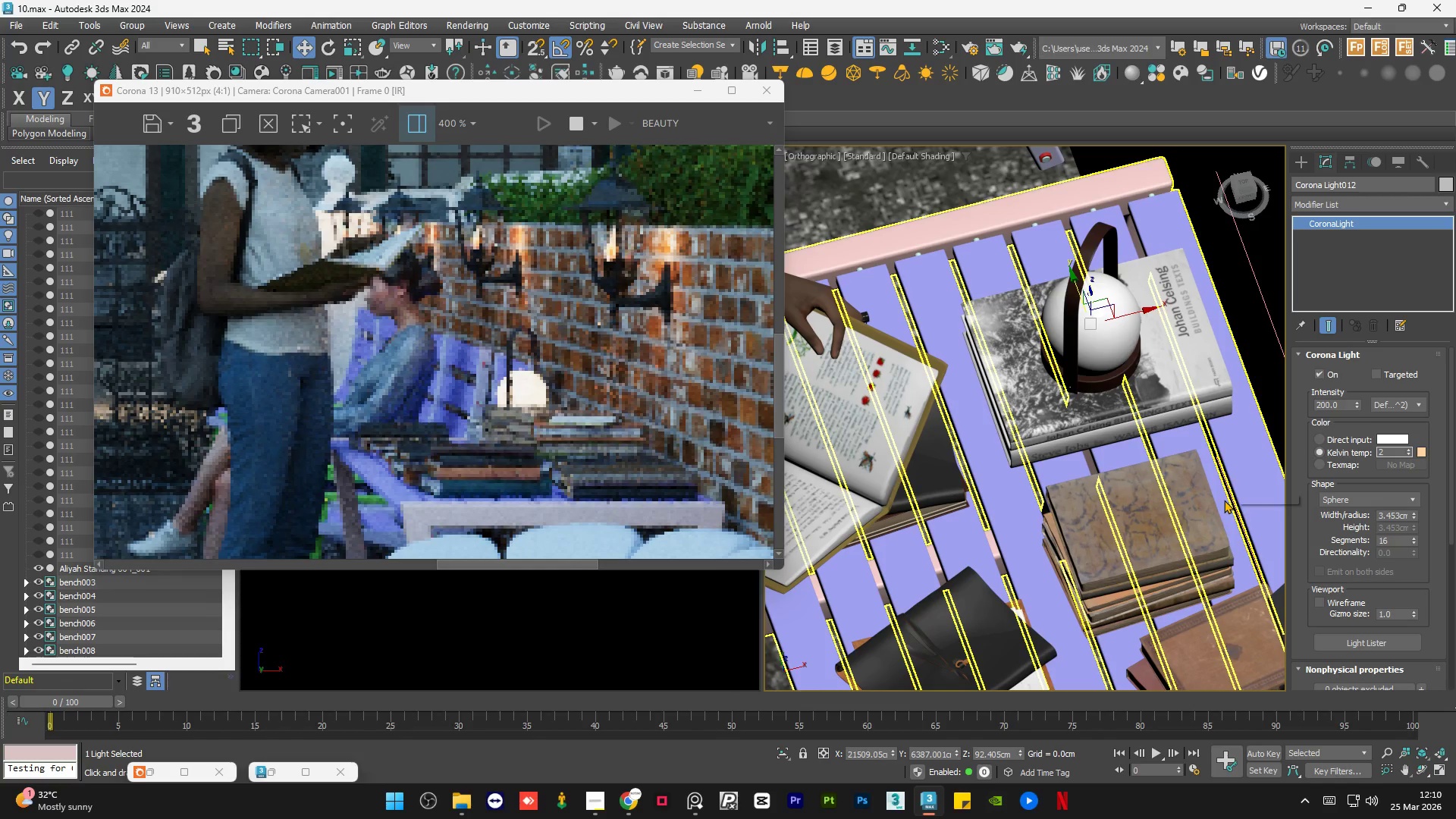 
key(Numpad5)
 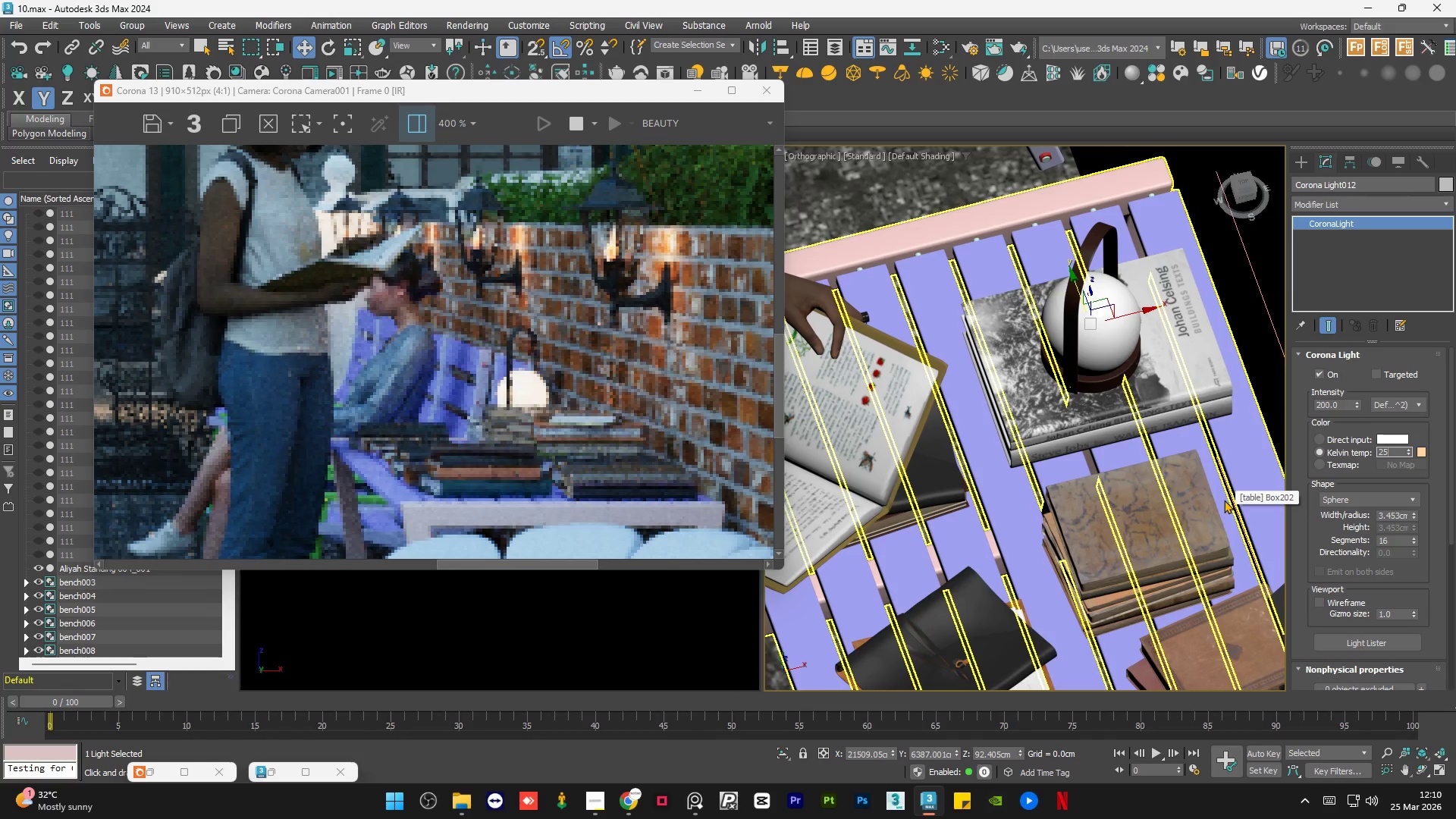 
key(Numpad0)
 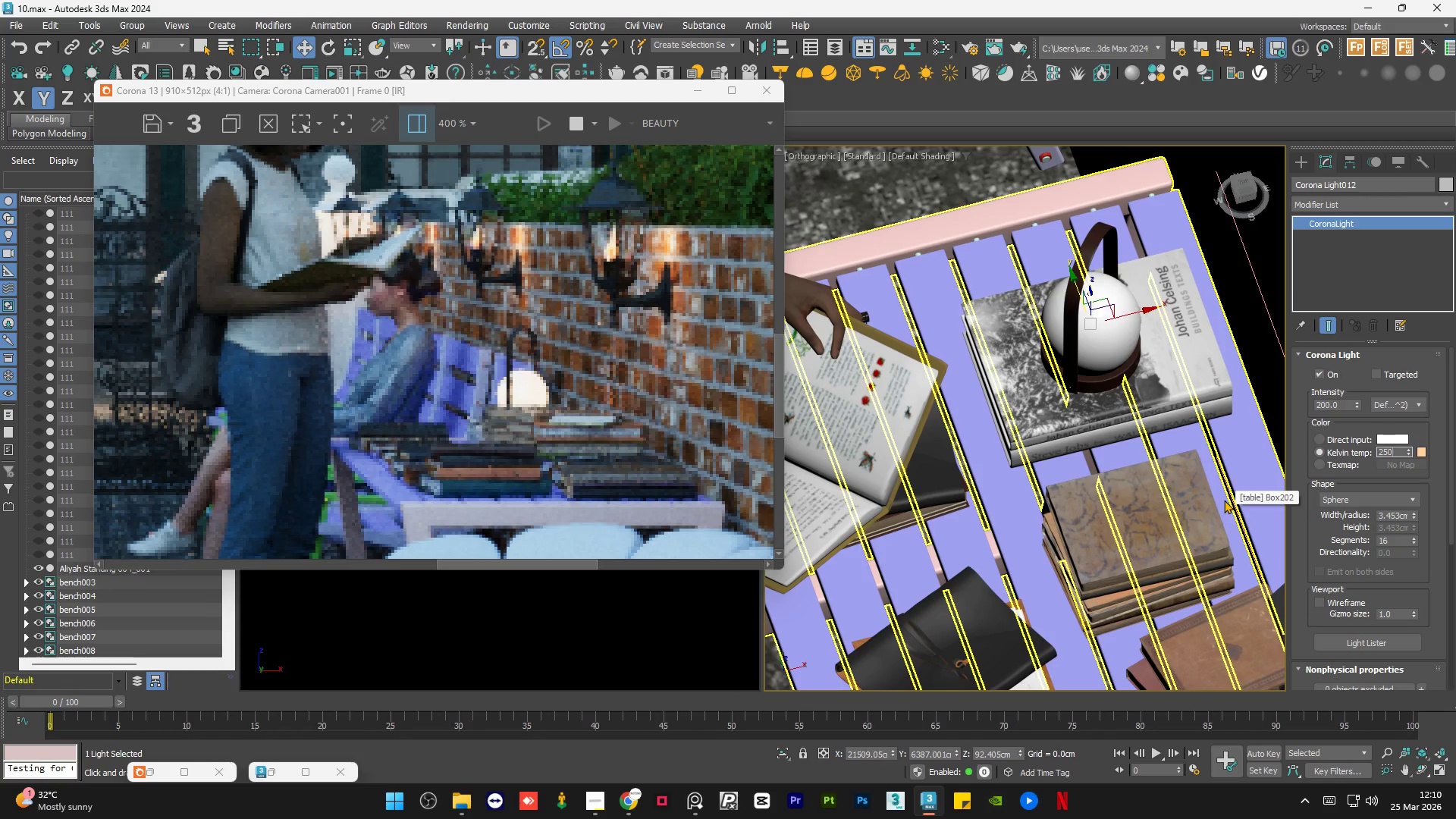 
key(Numpad0)
 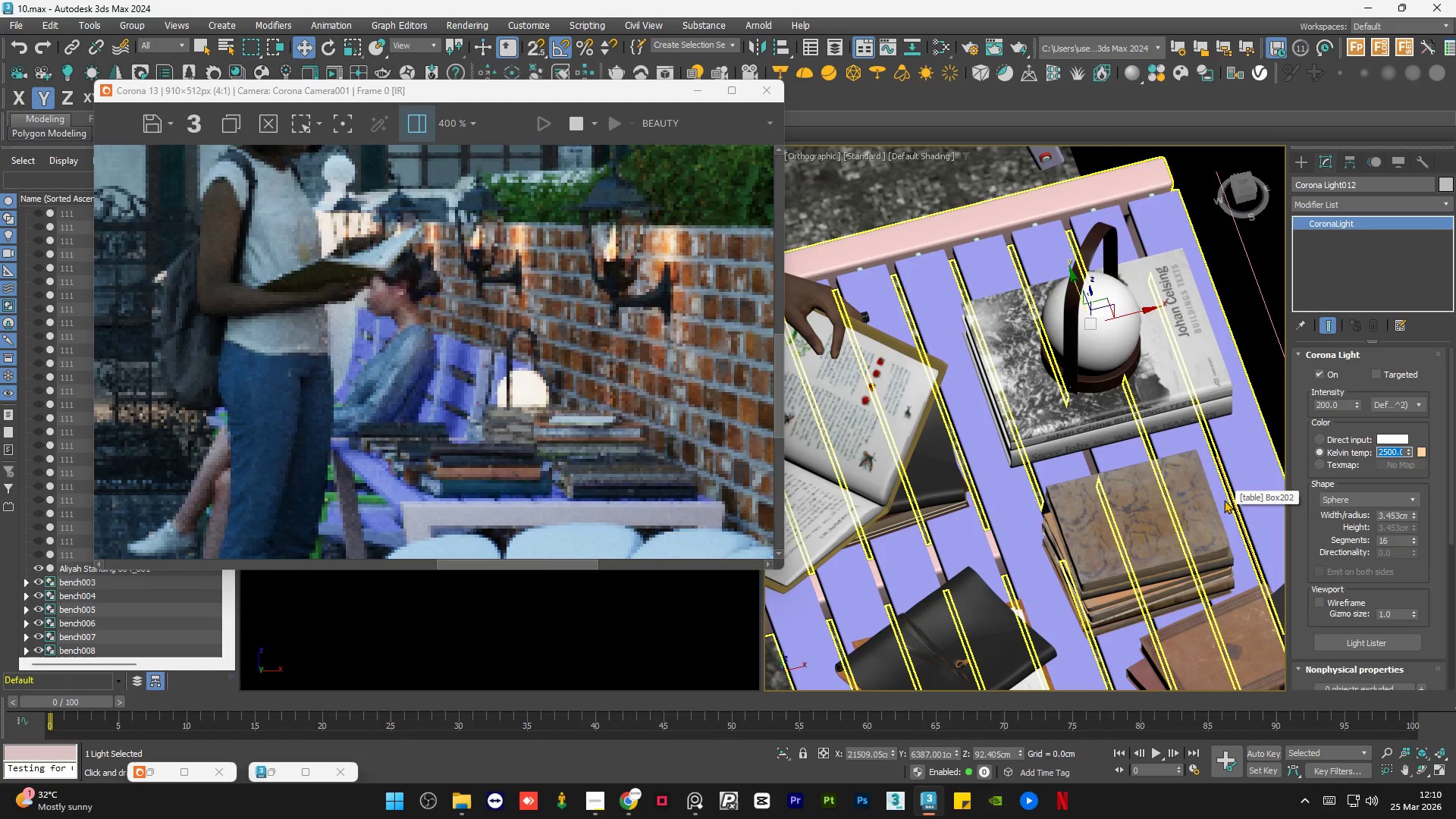 
key(NumpadEnter)
 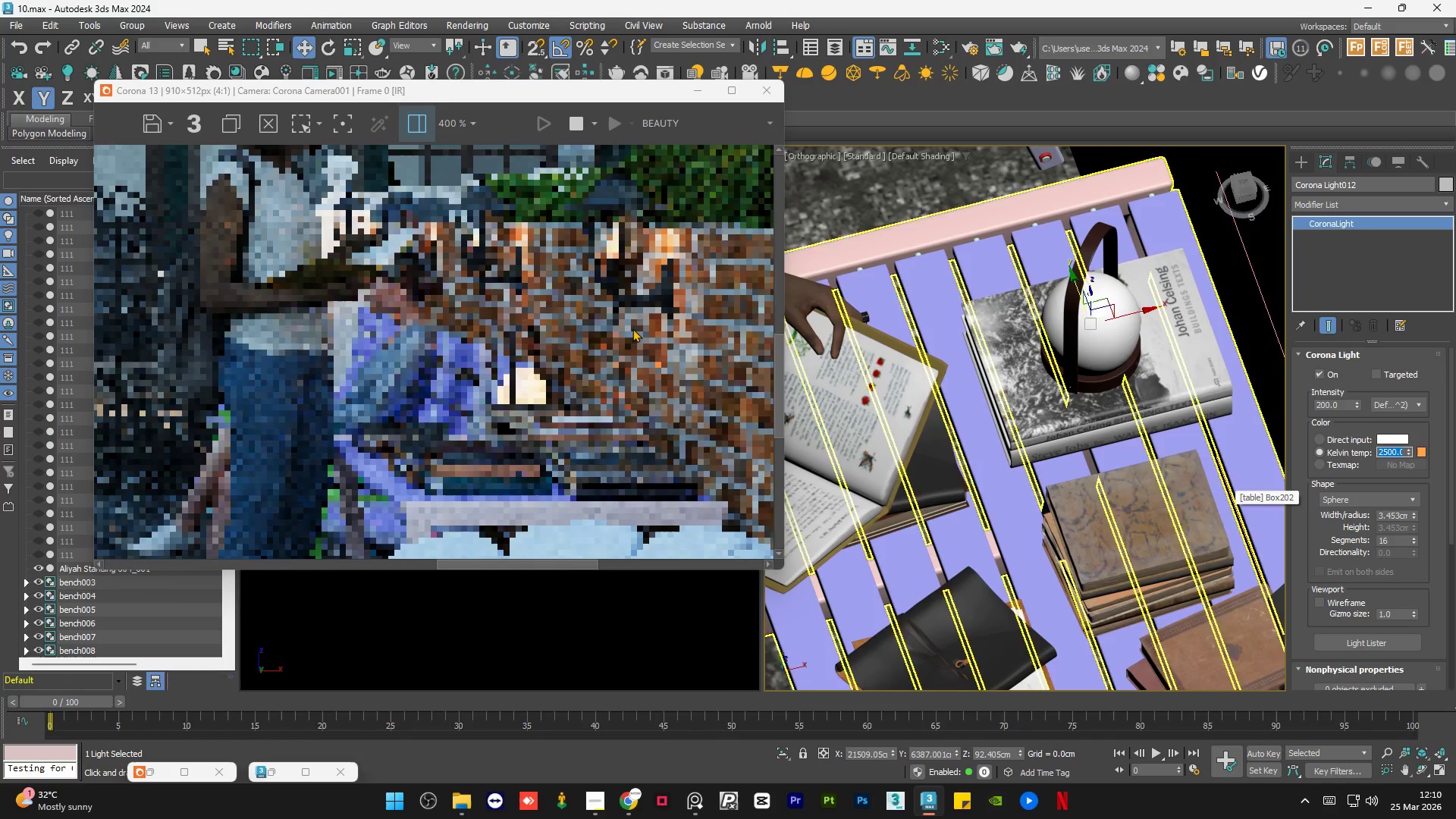 
scroll: coordinate [576, 382], scroll_direction: down, amount: 2.0
 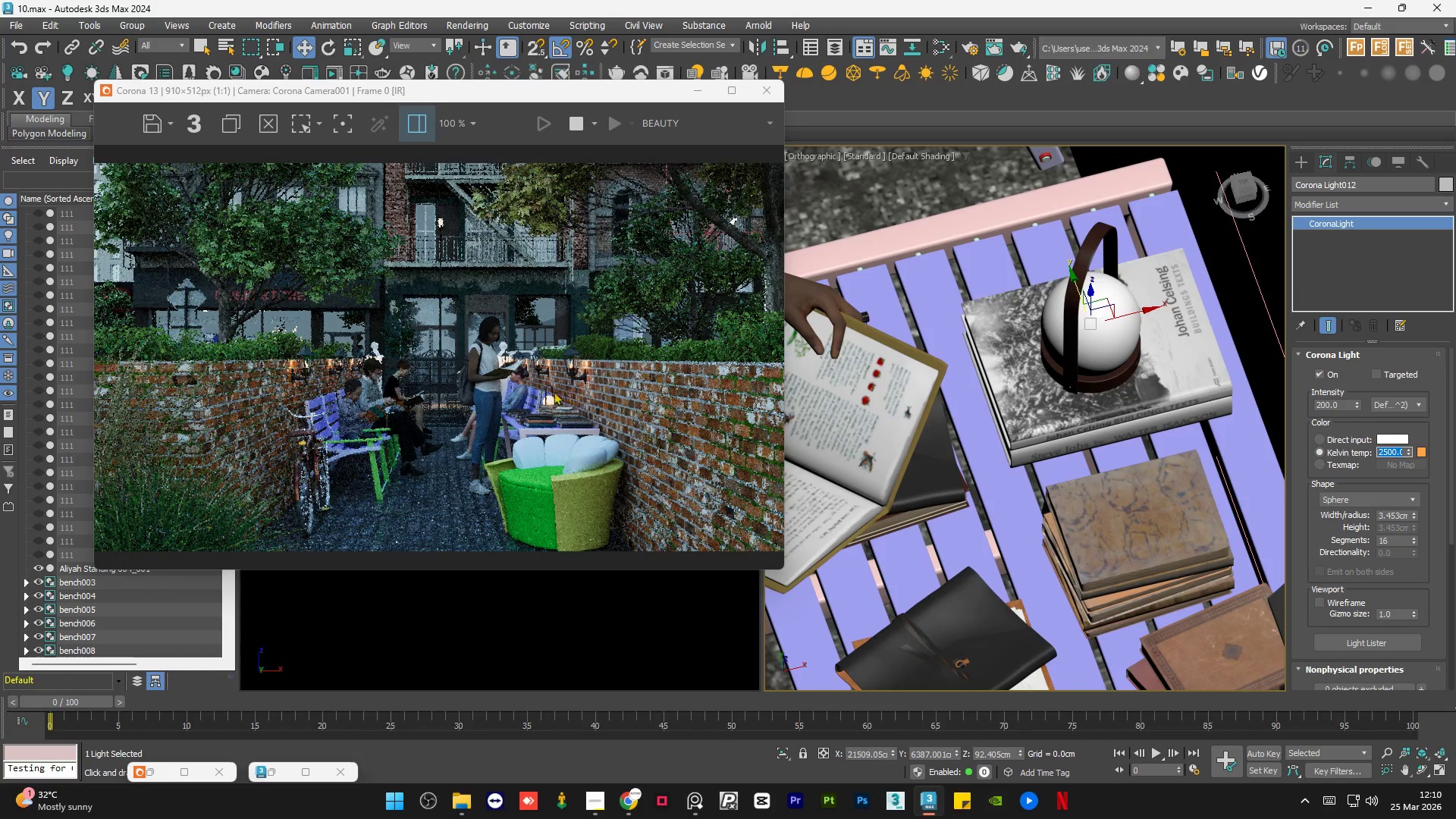 
scroll: coordinate [574, 445], scroll_direction: up, amount: 3.0
 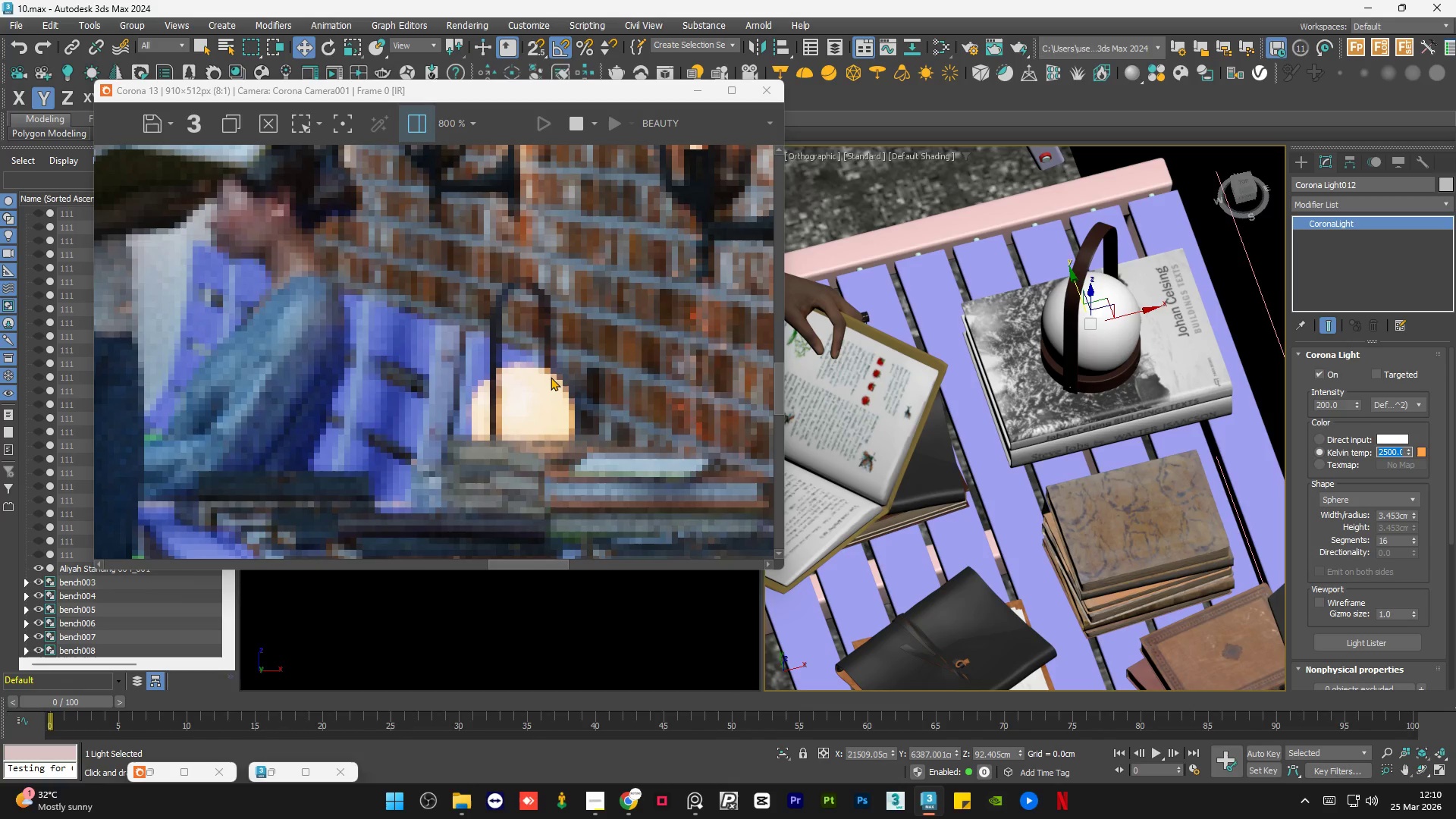 
scroll: coordinate [551, 377], scroll_direction: down, amount: 1.0
 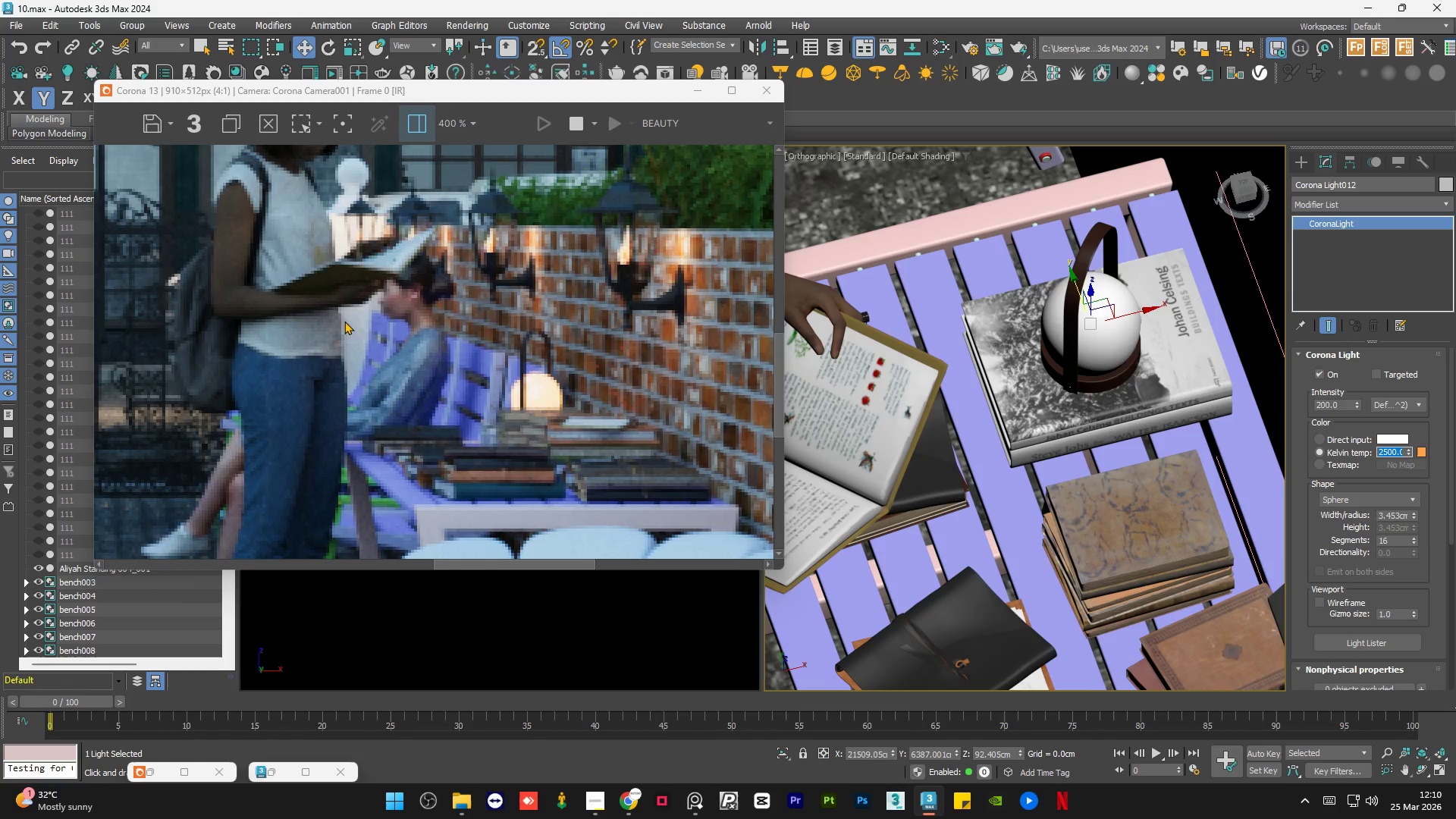 
left_click_drag(start_coordinate=[294, 127], to_coordinate=[296, 131])
 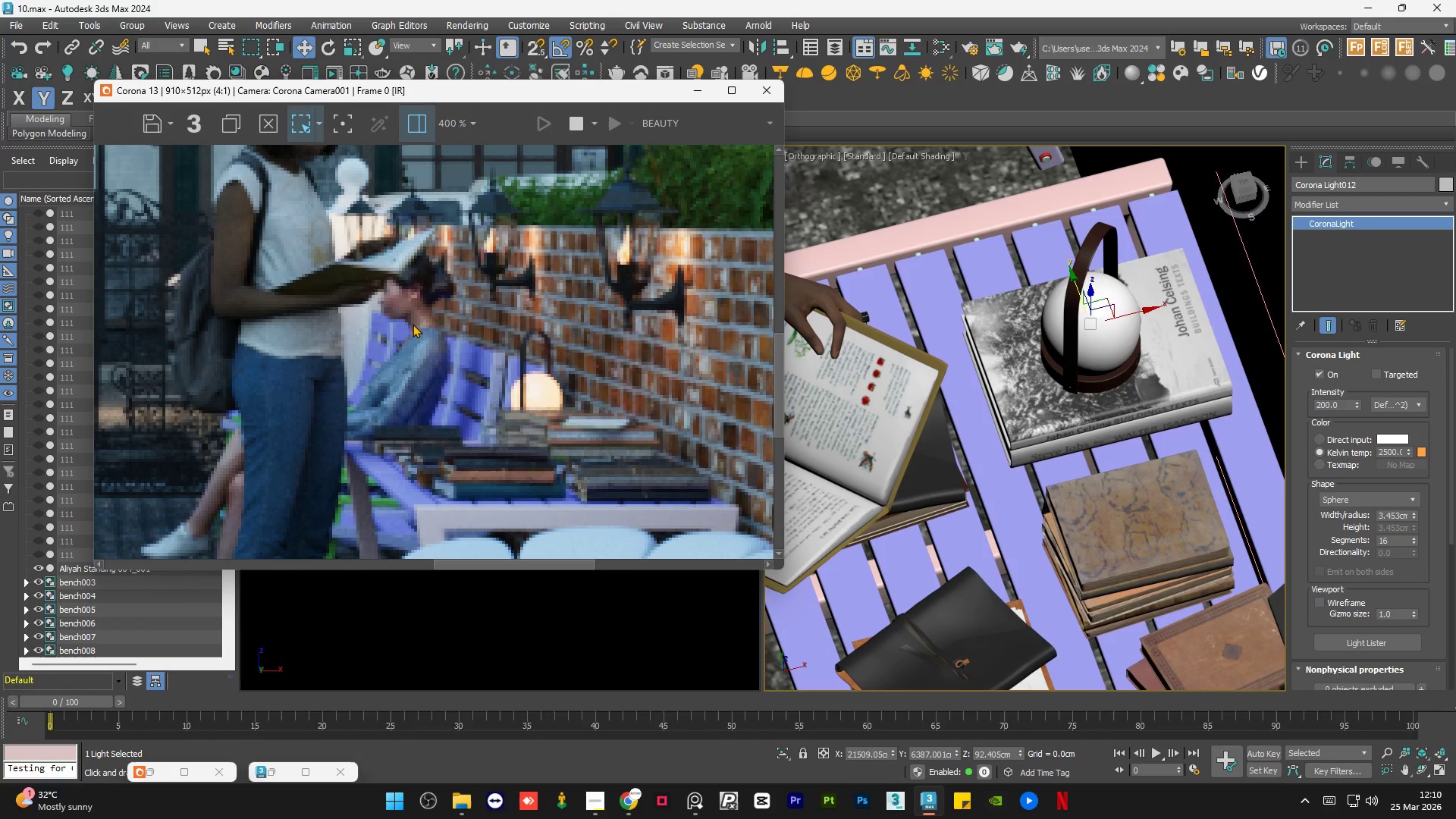 
left_click_drag(start_coordinate=[407, 328], to_coordinate=[711, 537])
 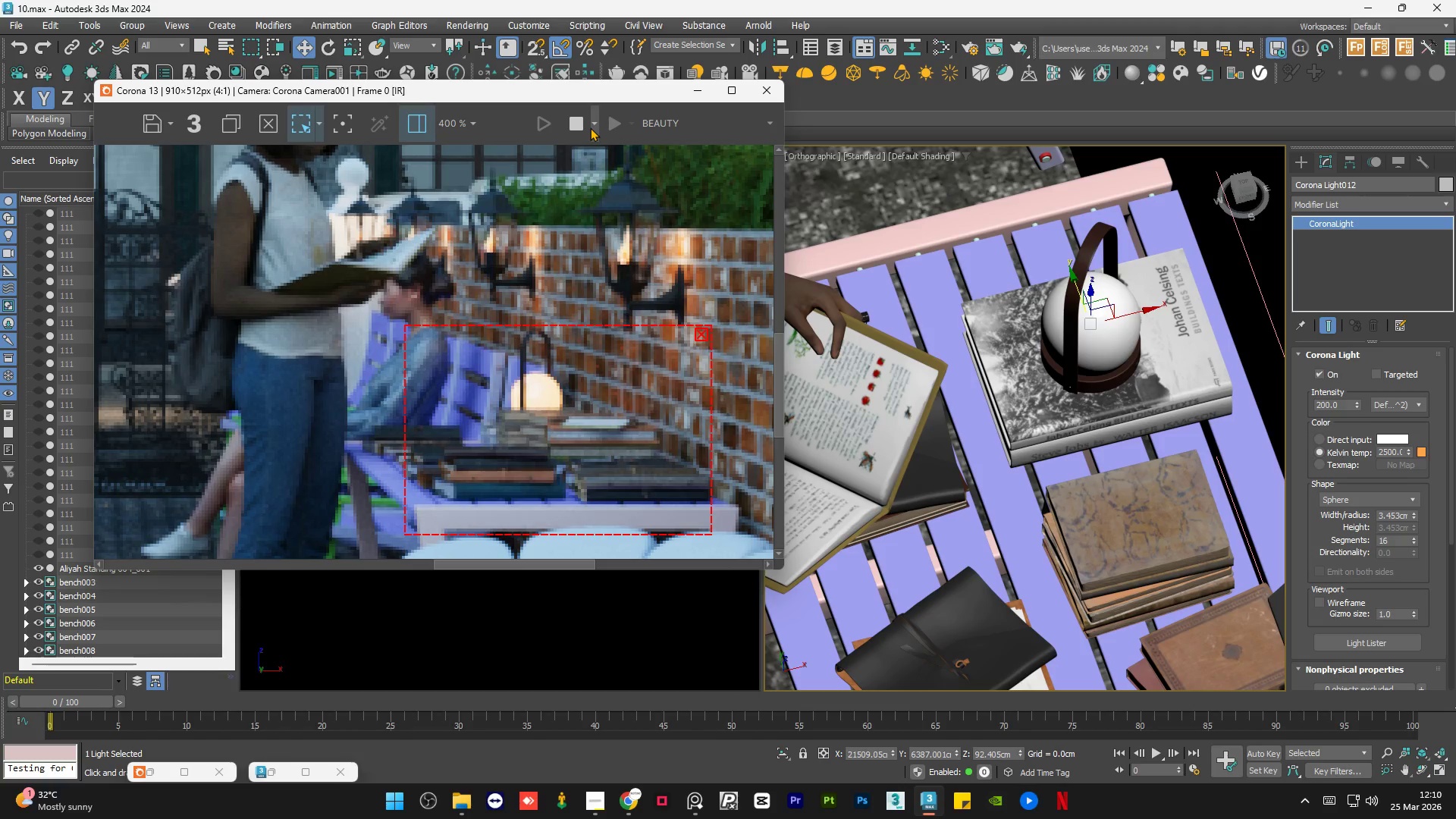 
left_click([579, 124])
 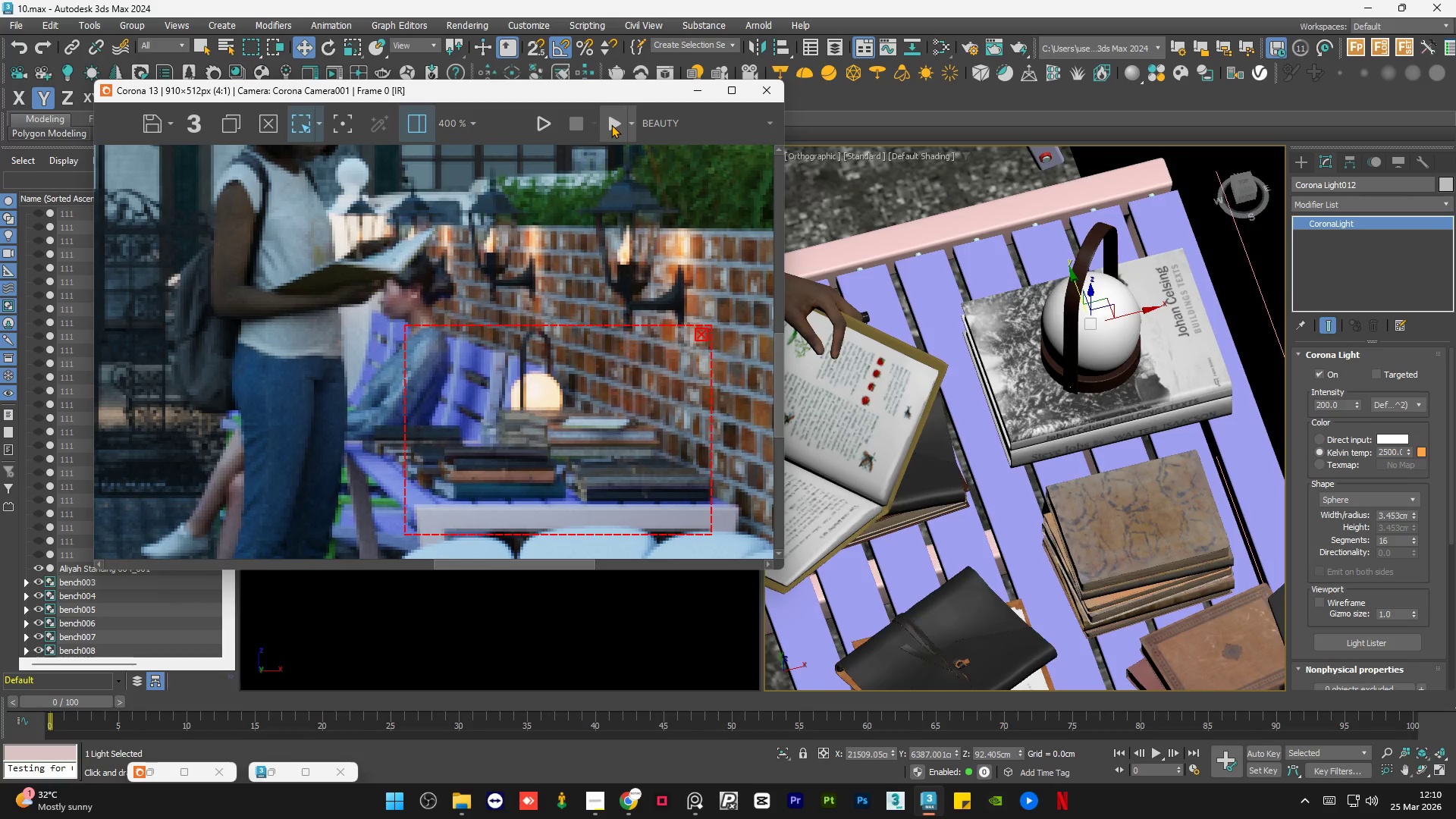 
left_click([611, 124])
 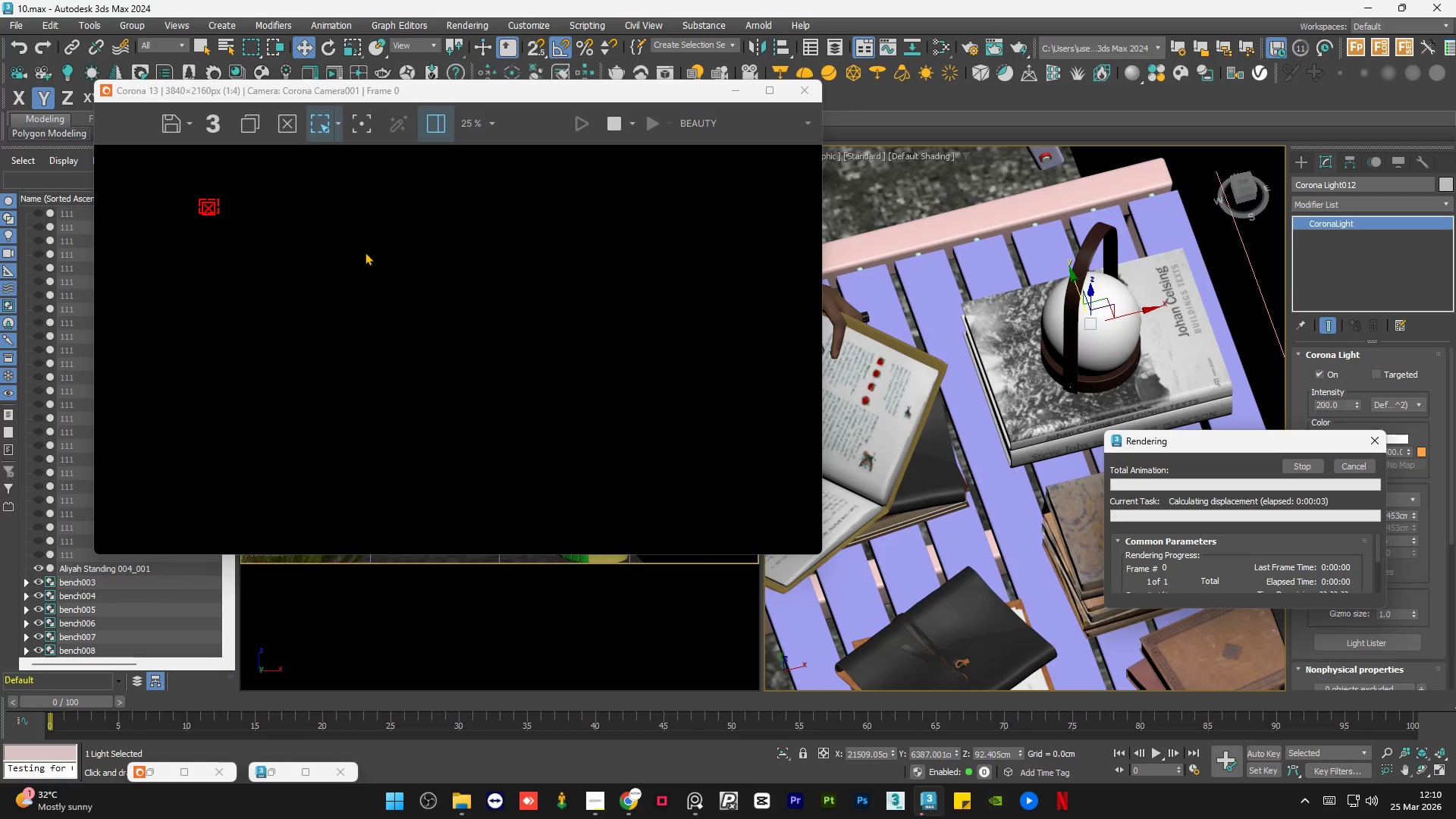 
wait(5.36)
 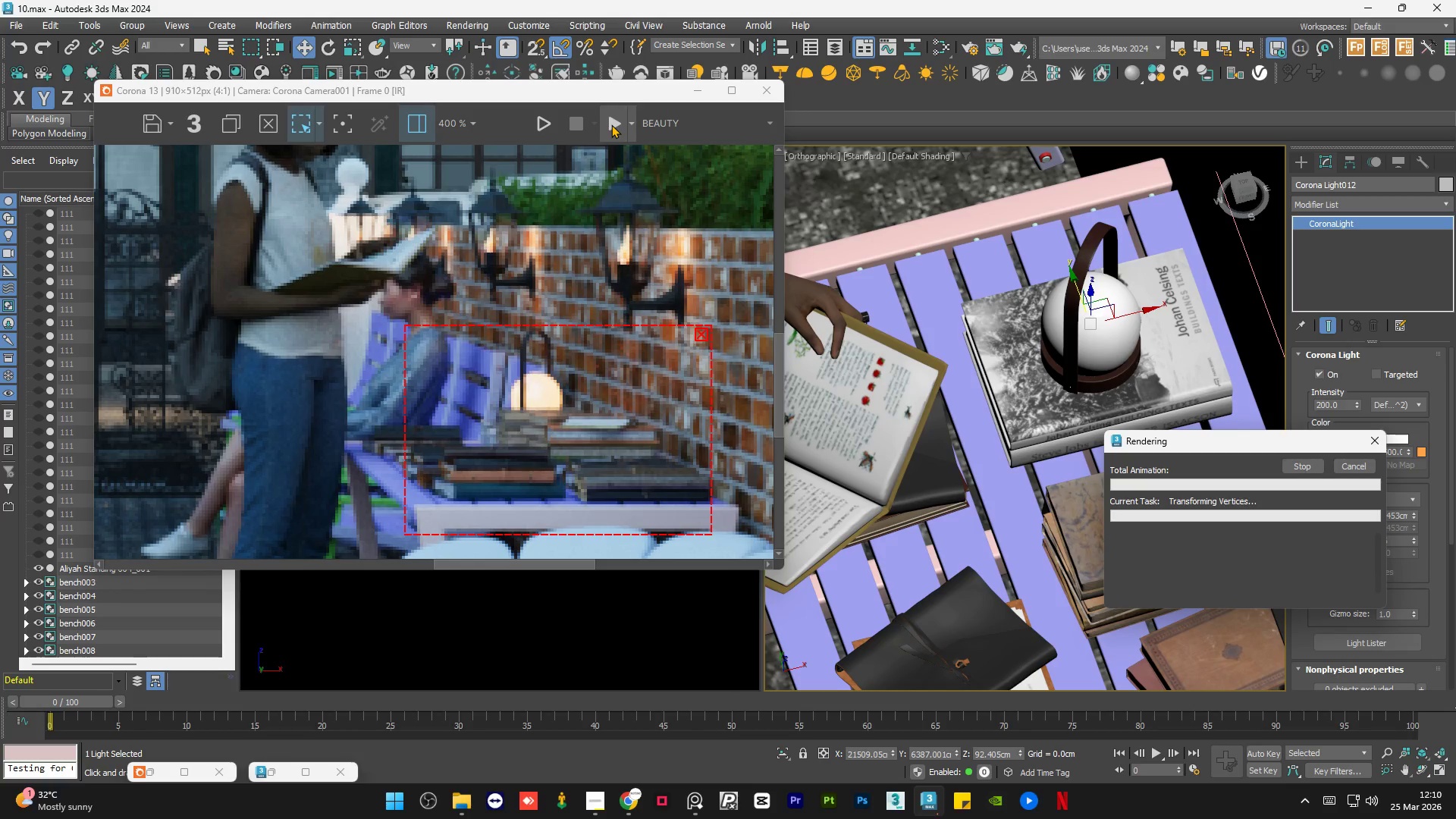 
scroll: coordinate [1027, 380], scroll_direction: down, amount: 2.0
 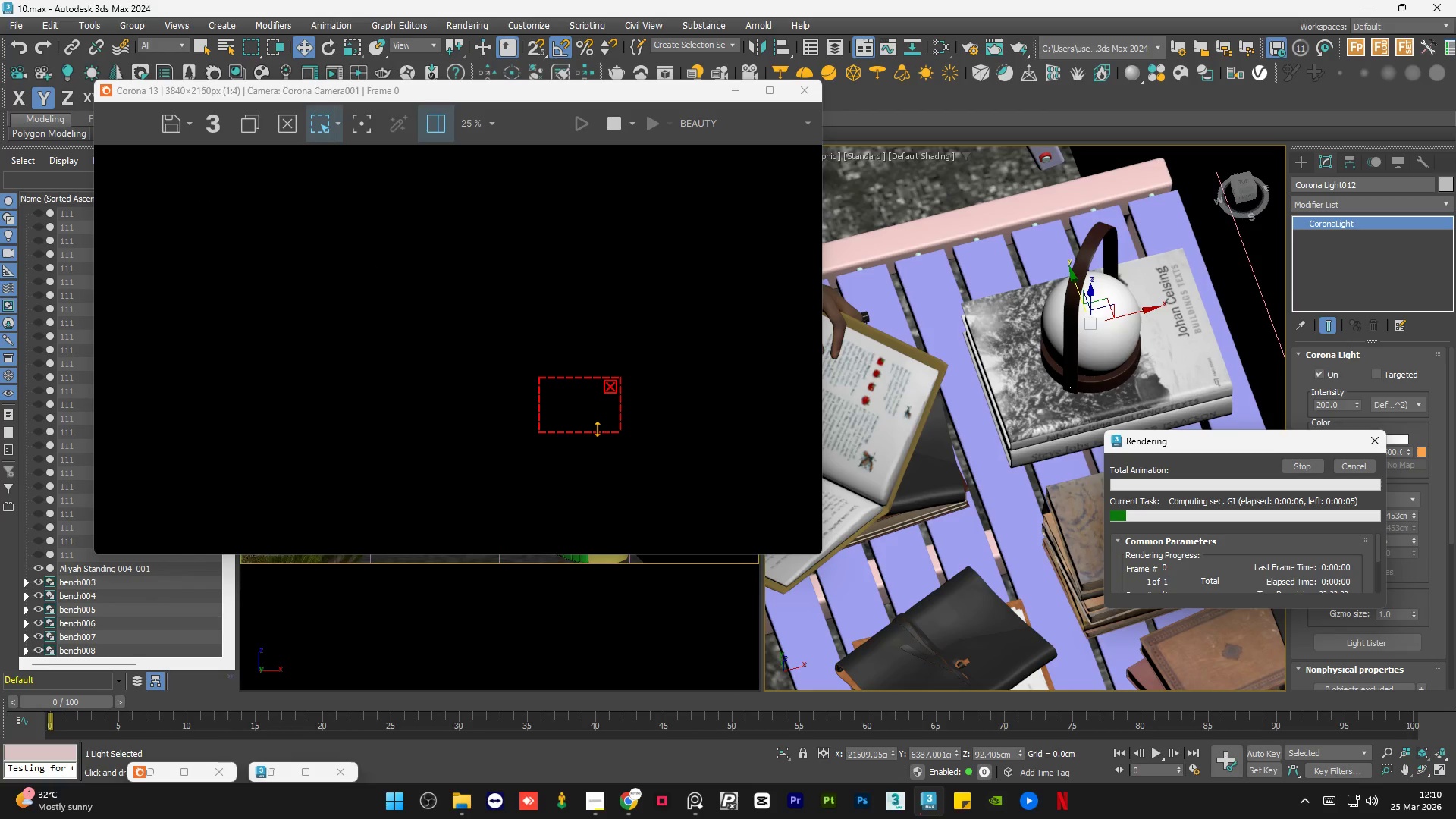 
scroll: coordinate [598, 428], scroll_direction: up, amount: 2.0
 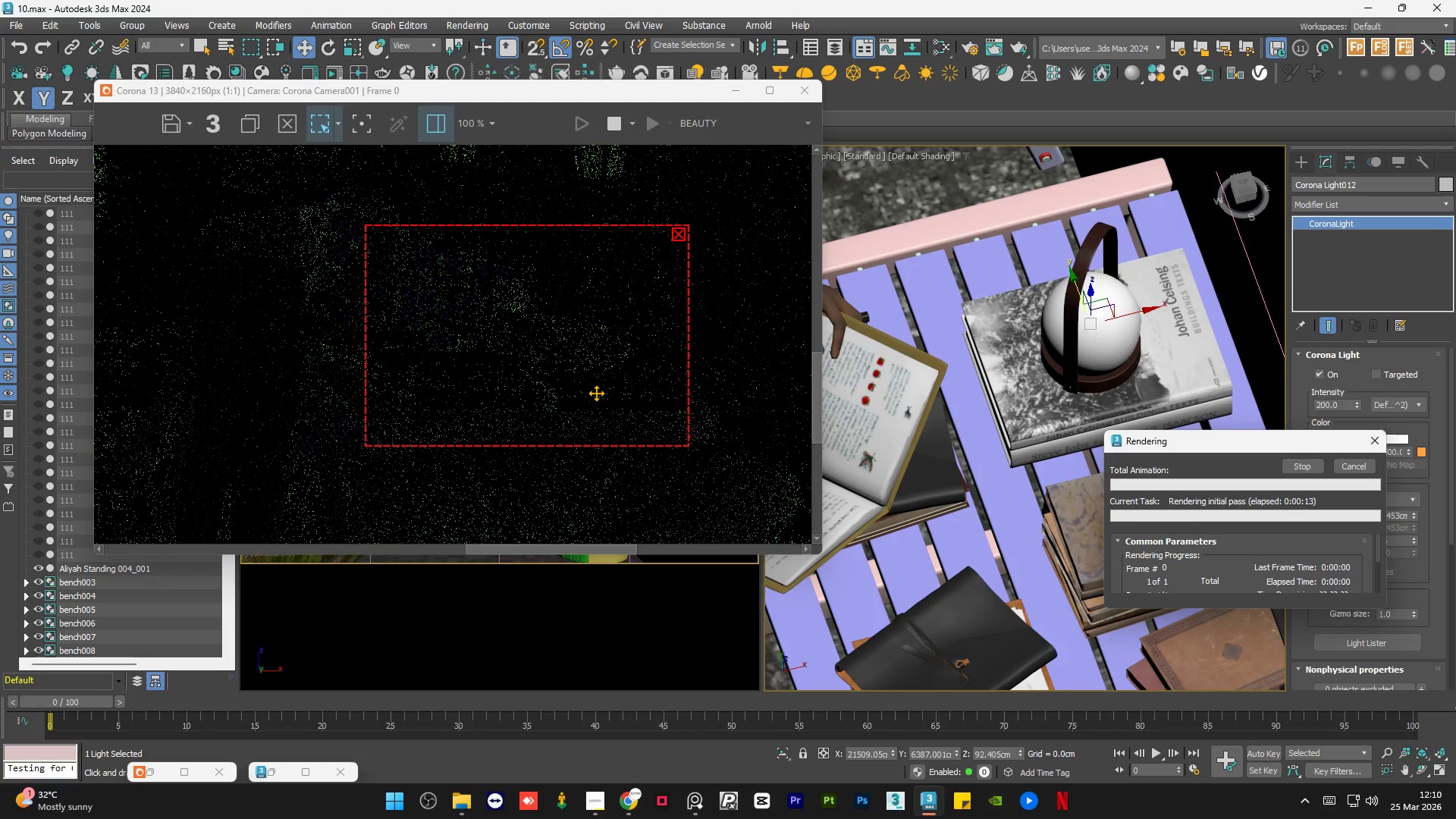 
wait(5.9)
 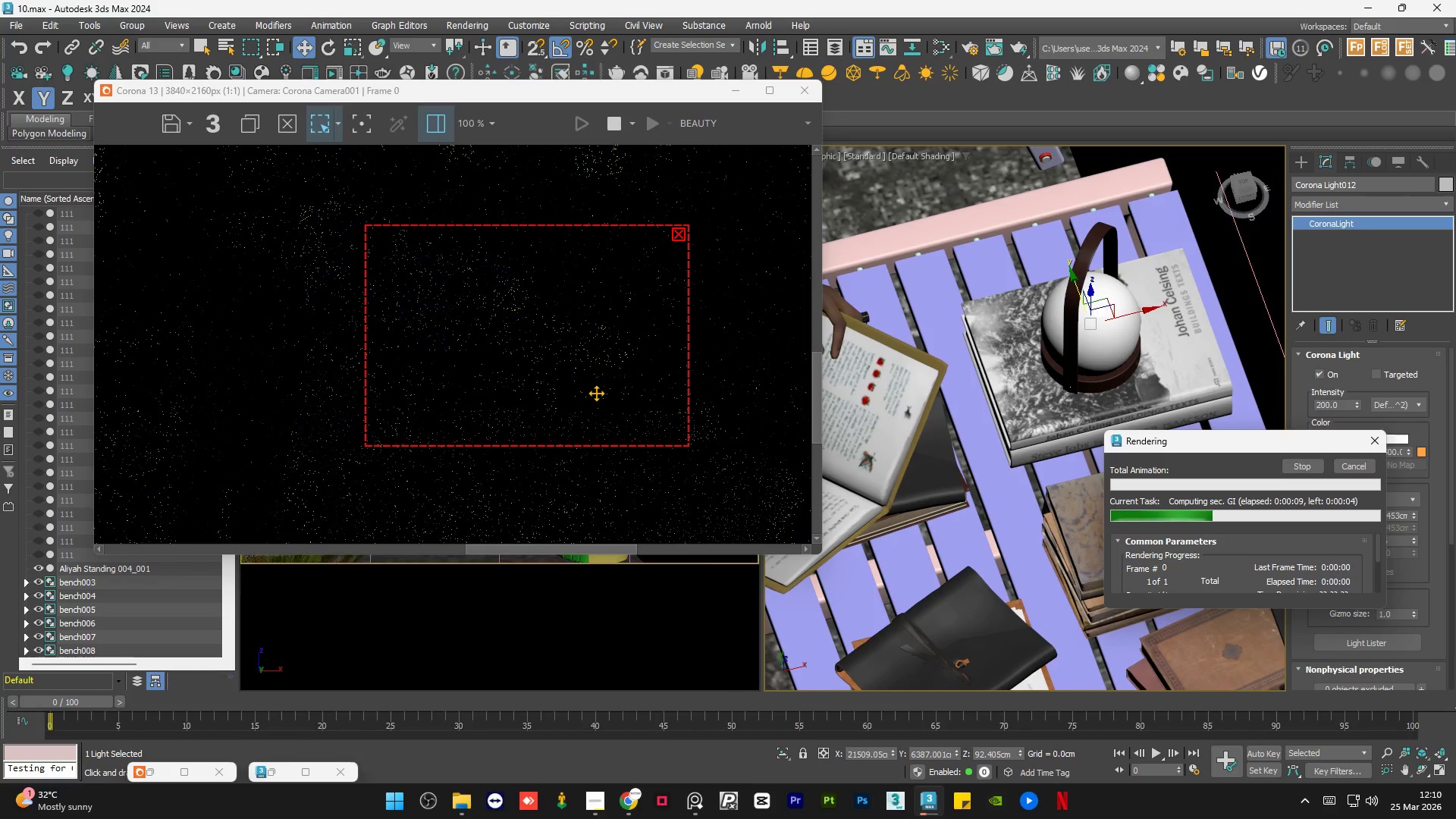 
scroll: coordinate [504, 299], scroll_direction: up, amount: 2.0
 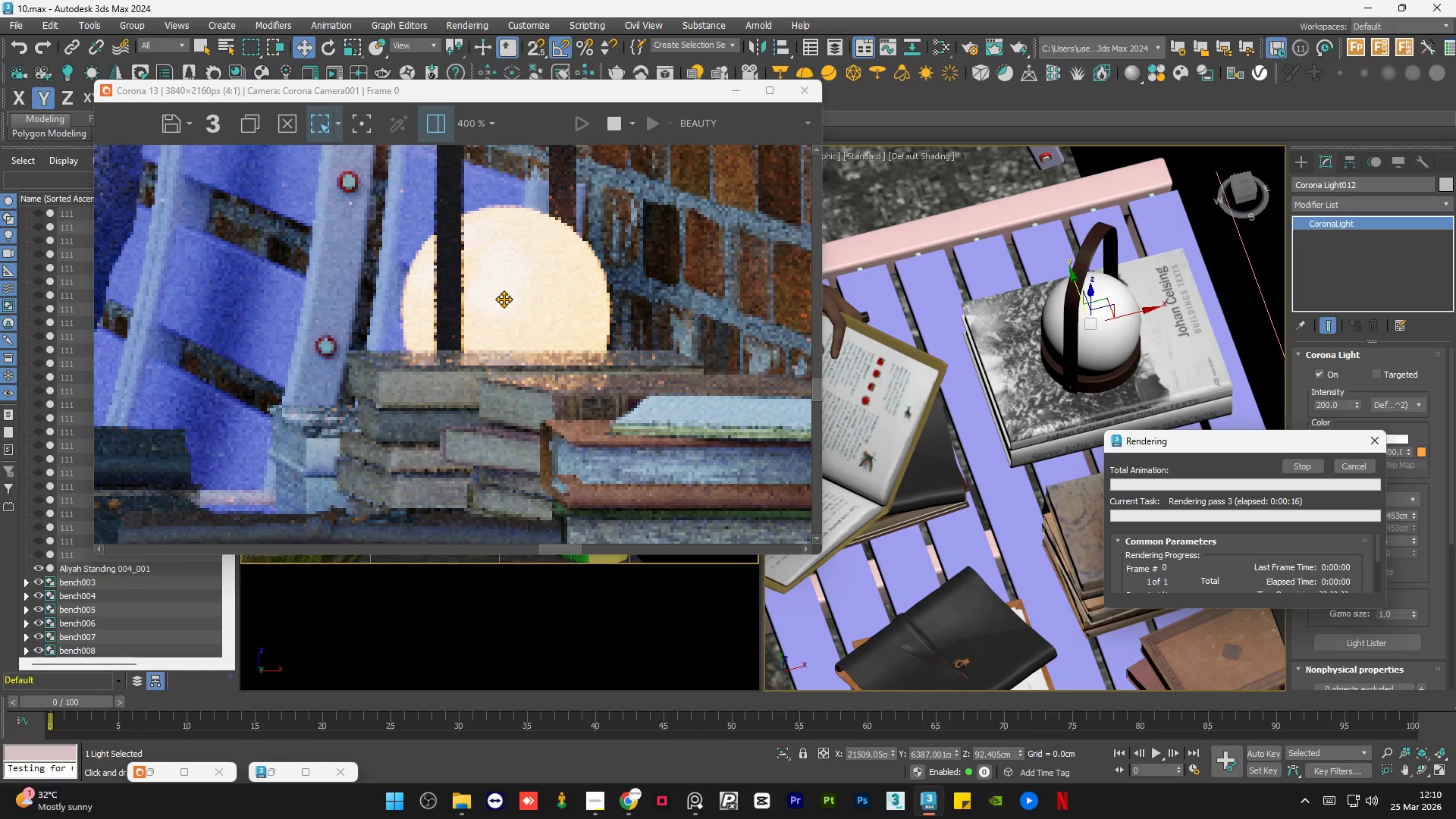 
scroll: coordinate [504, 299], scroll_direction: down, amount: 1.0
 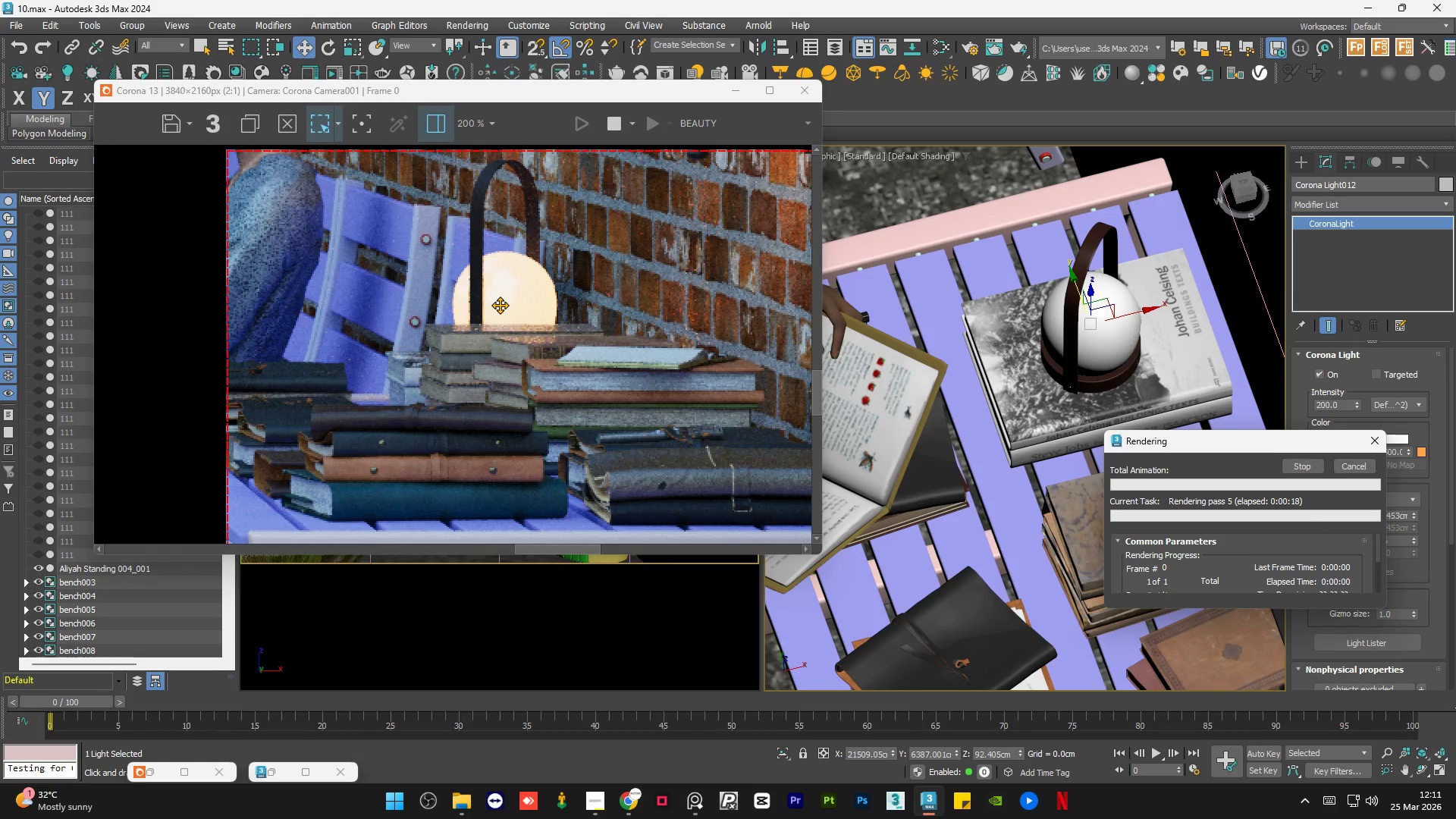 
scroll: coordinate [500, 305], scroll_direction: up, amount: 1.0
 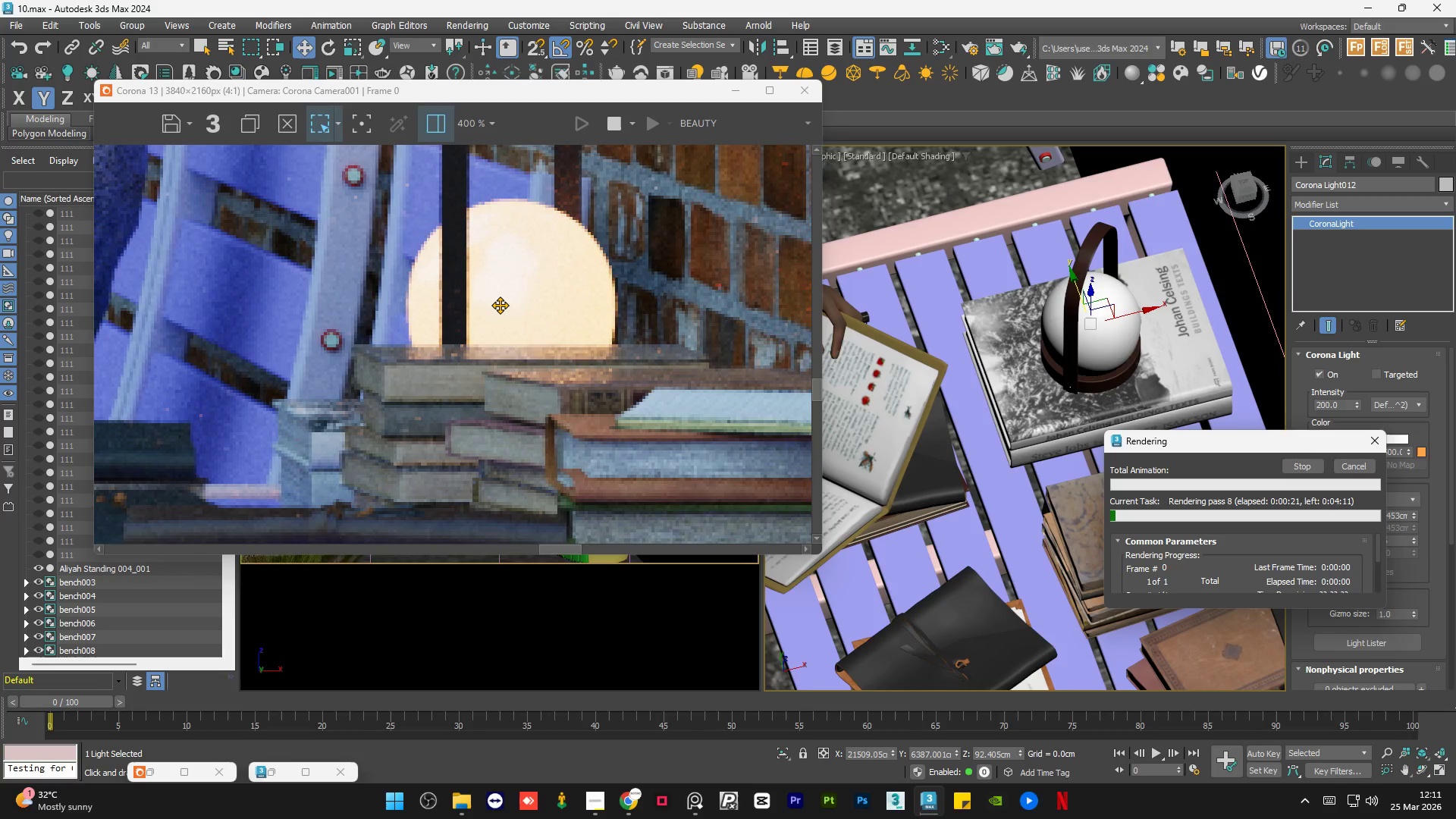 
scroll: coordinate [500, 305], scroll_direction: down, amount: 1.0
 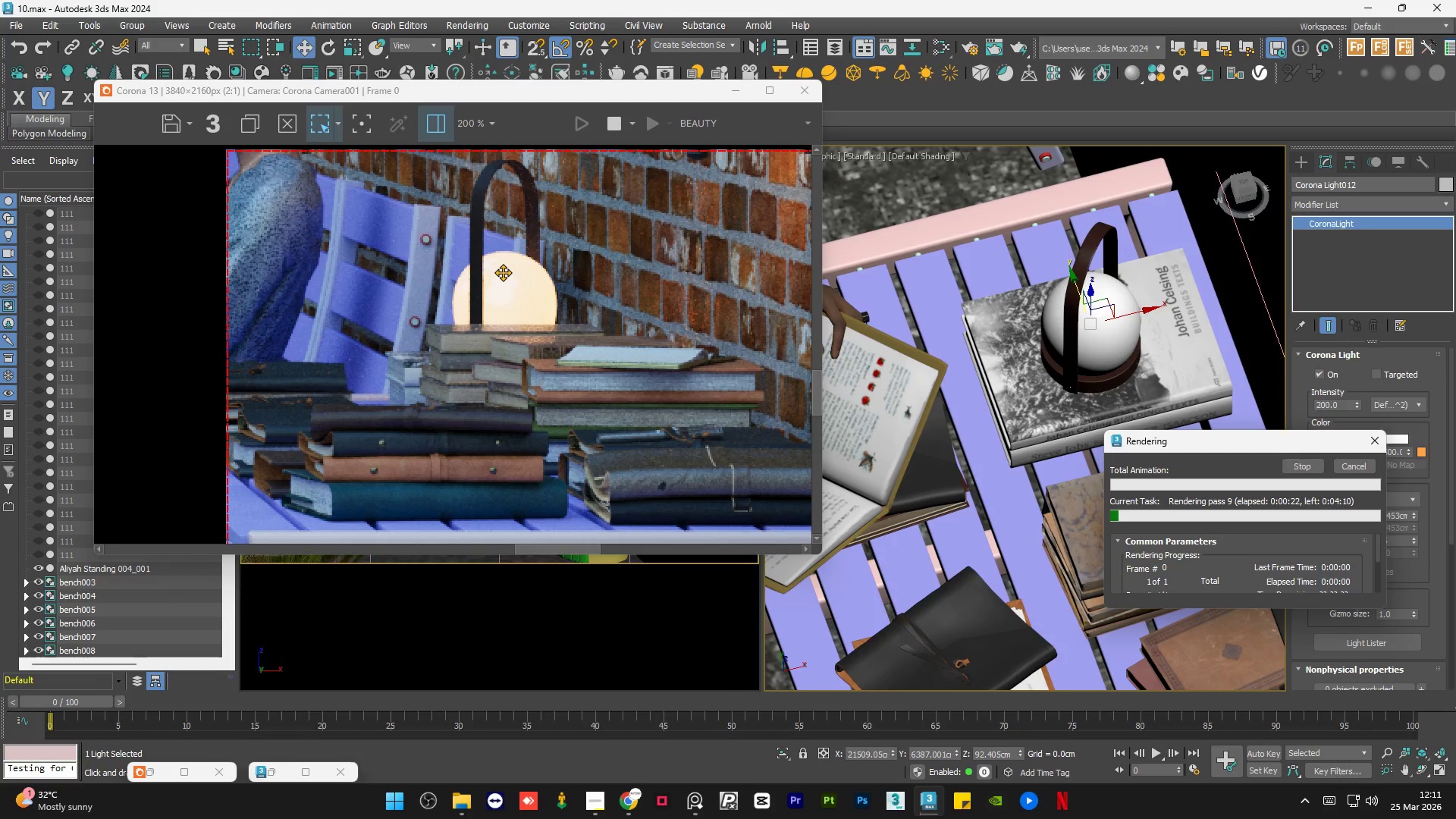 
scroll: coordinate [503, 272], scroll_direction: up, amount: 1.0
 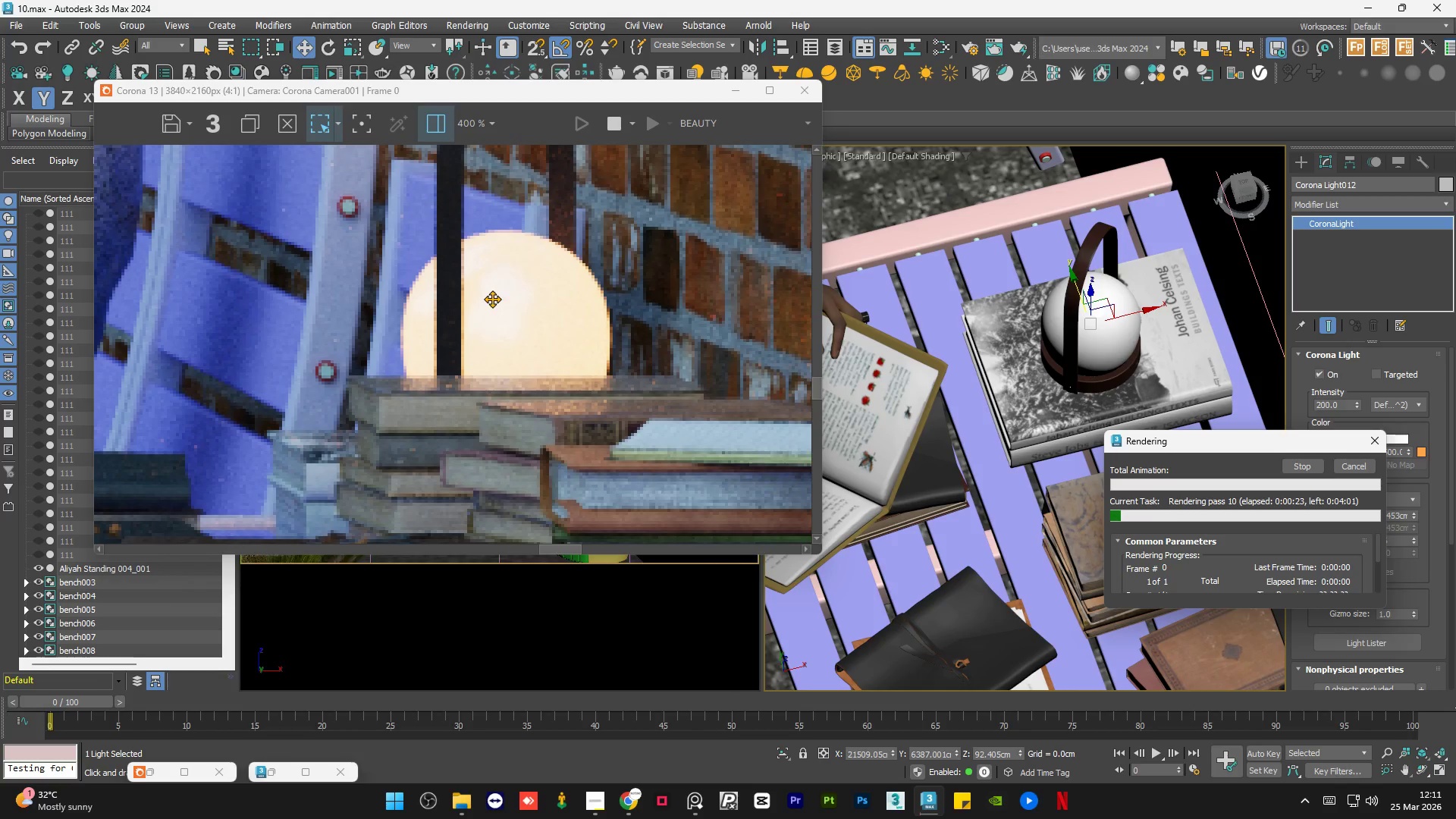 
scroll: coordinate [428, 371], scroll_direction: down, amount: 2.0
 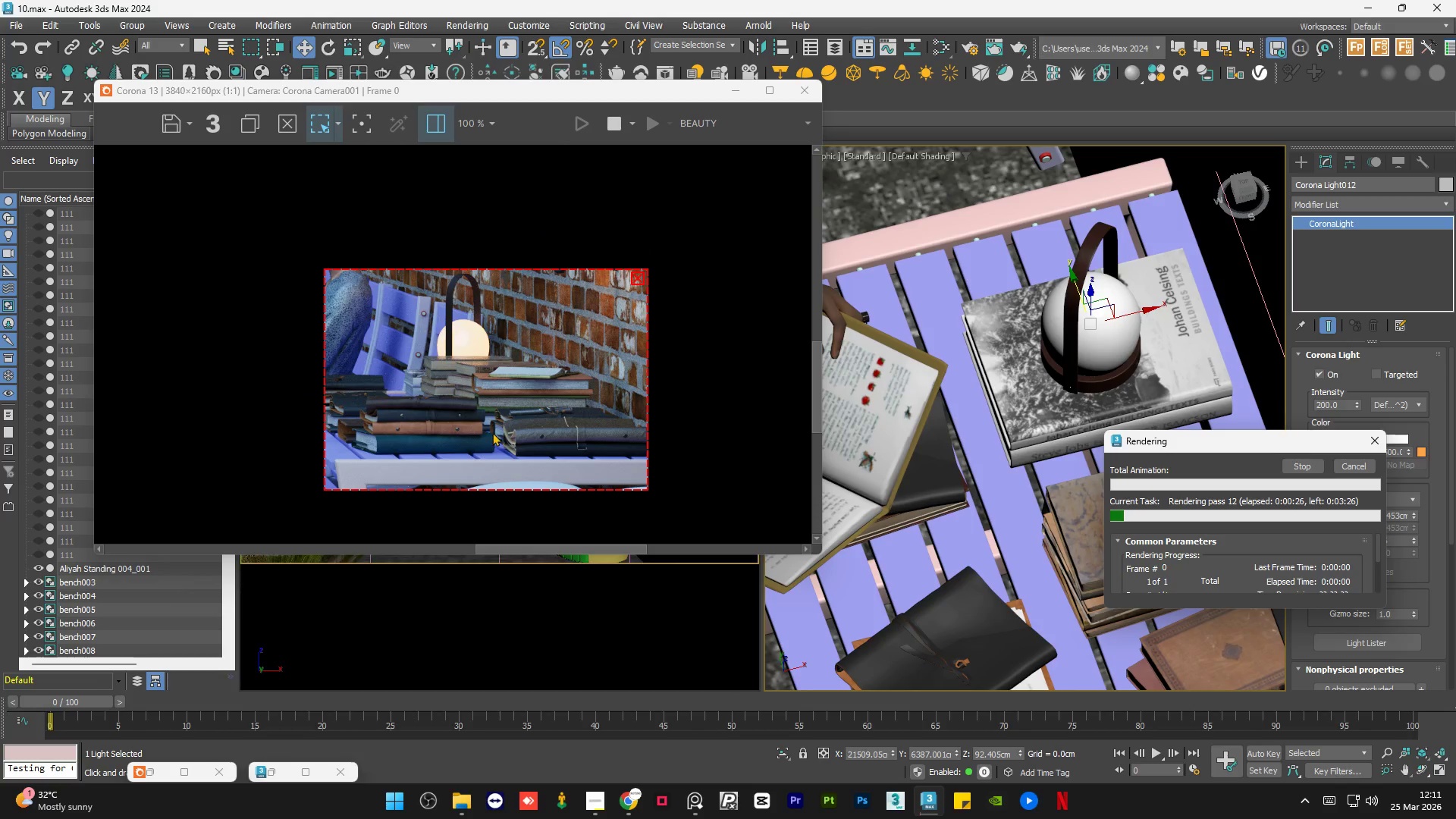 
scroll: coordinate [299, 393], scroll_direction: up, amount: 2.0
 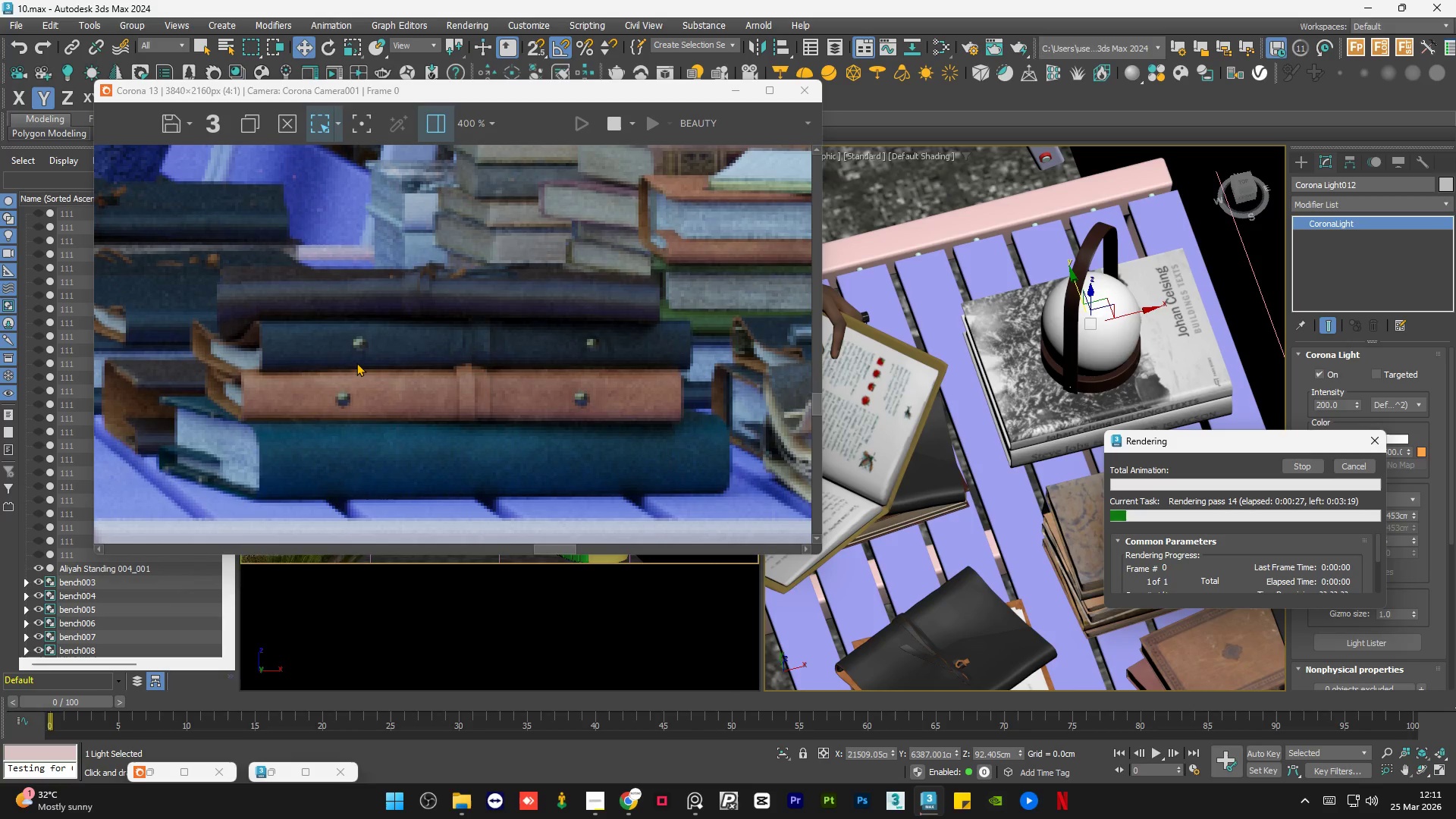 
scroll: coordinate [356, 362], scroll_direction: down, amount: 1.0
 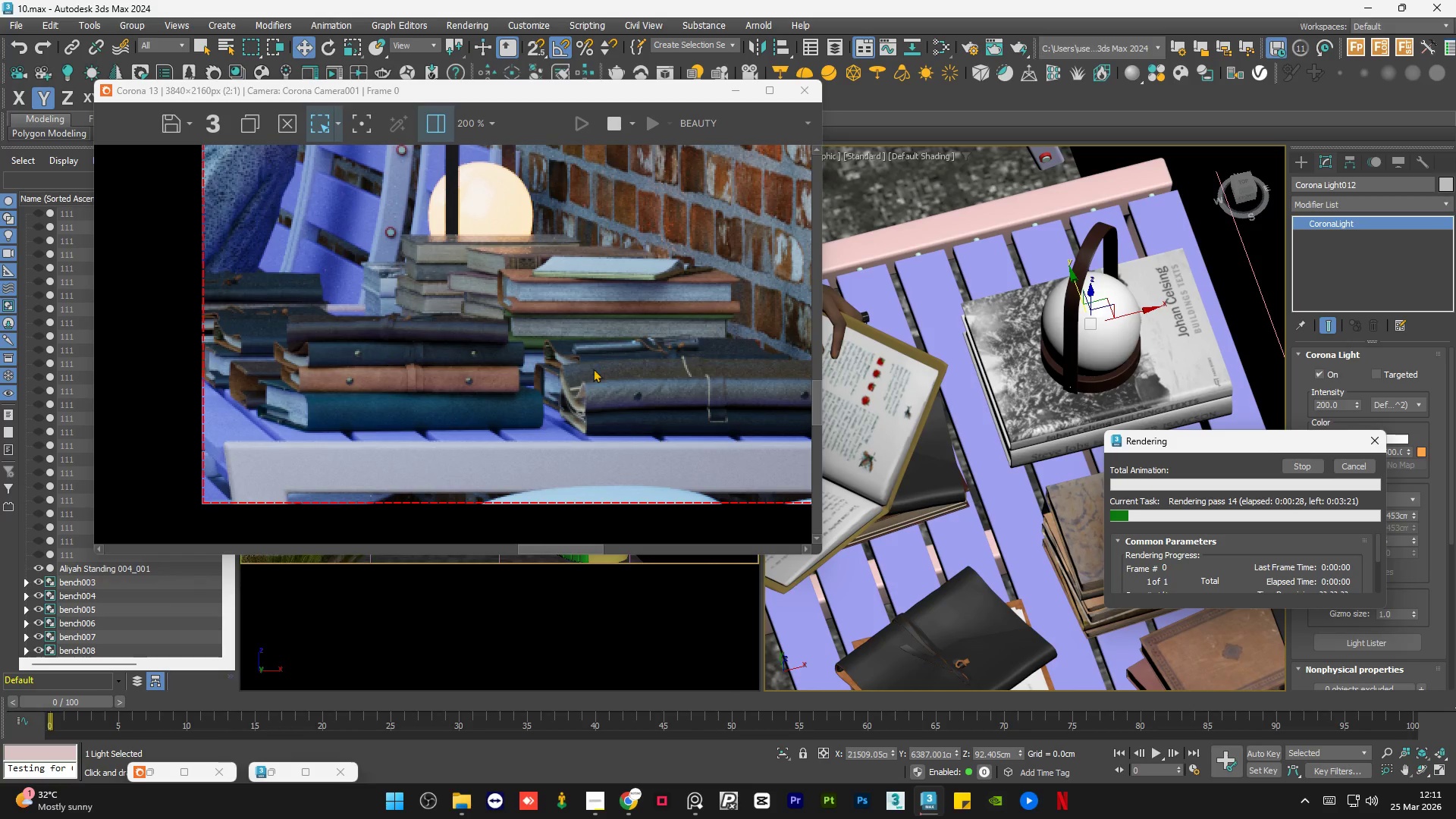 
scroll: coordinate [717, 374], scroll_direction: up, amount: 1.0
 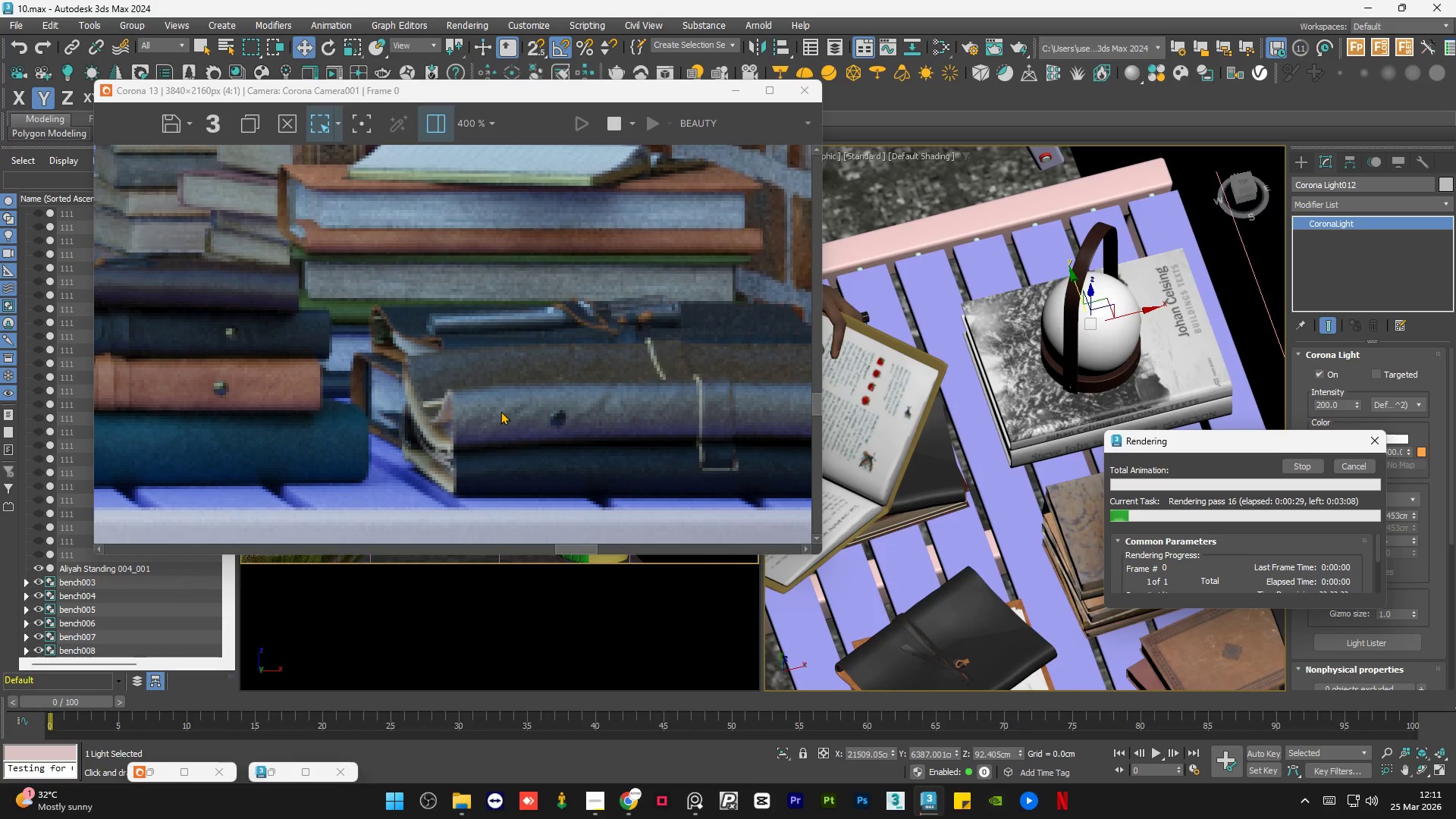 
scroll: coordinate [504, 412], scroll_direction: down, amount: 2.0
 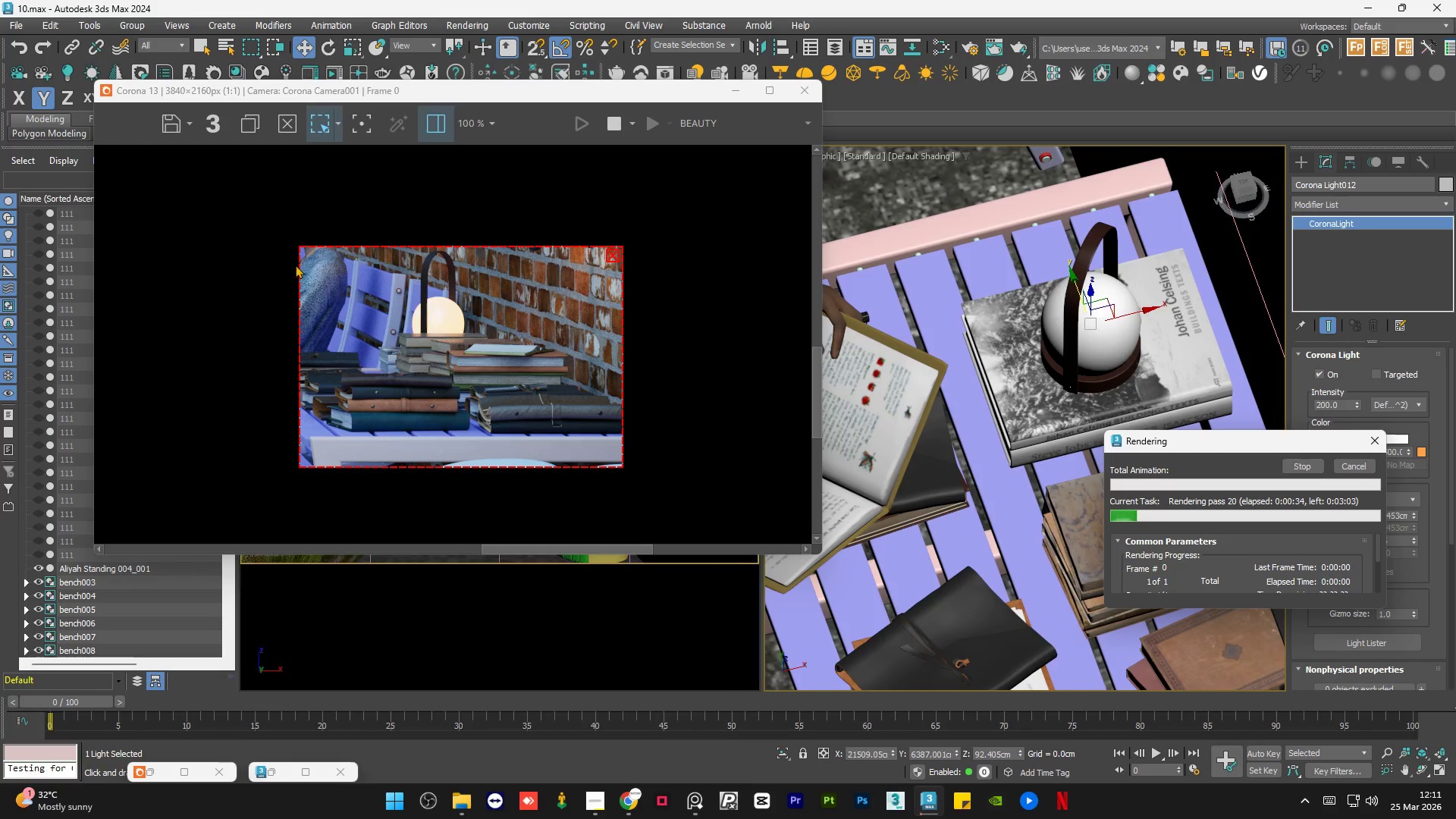 
scroll: coordinate [303, 268], scroll_direction: up, amount: 2.0
 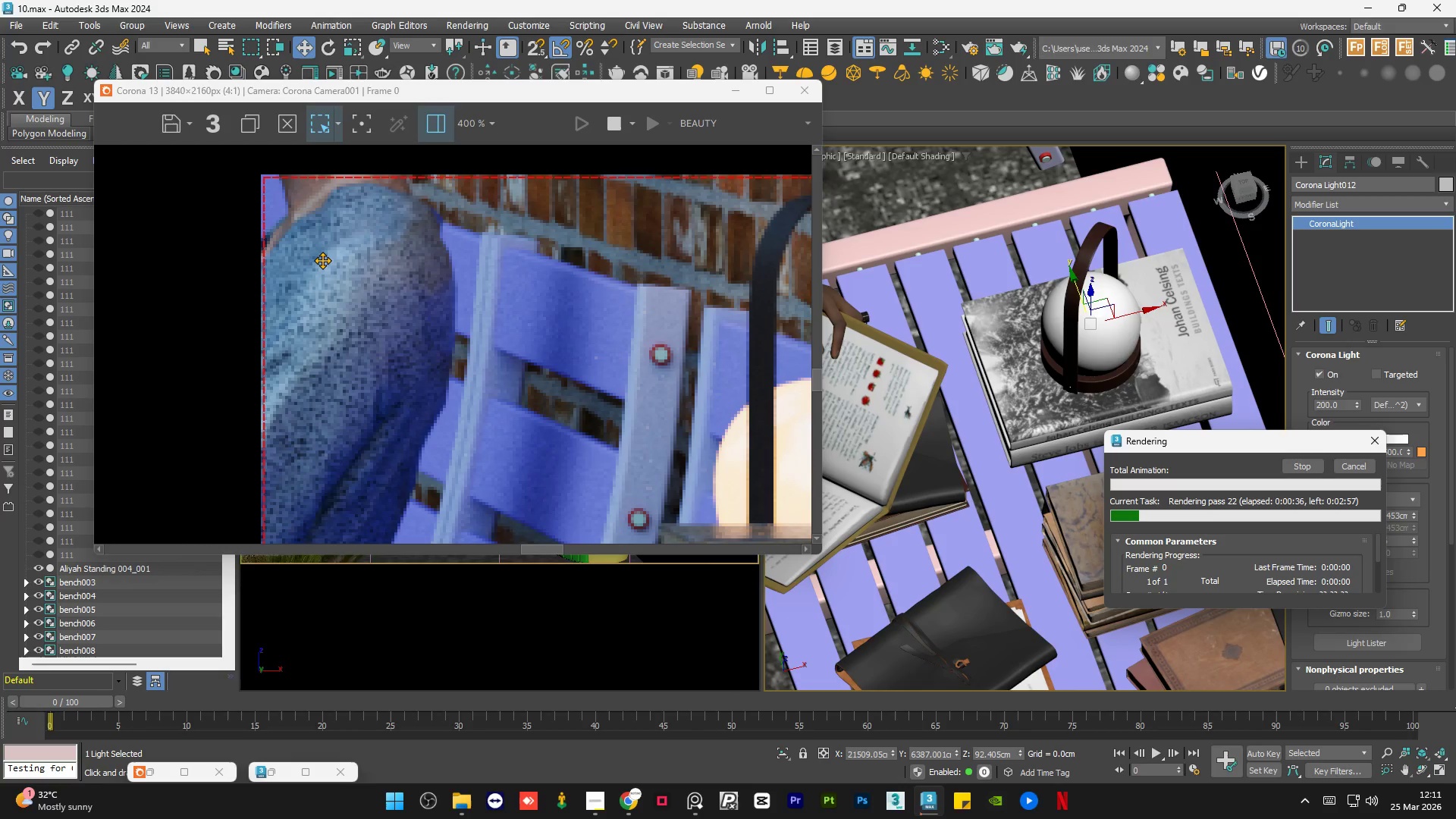 
scroll: coordinate [322, 260], scroll_direction: down, amount: 1.0
 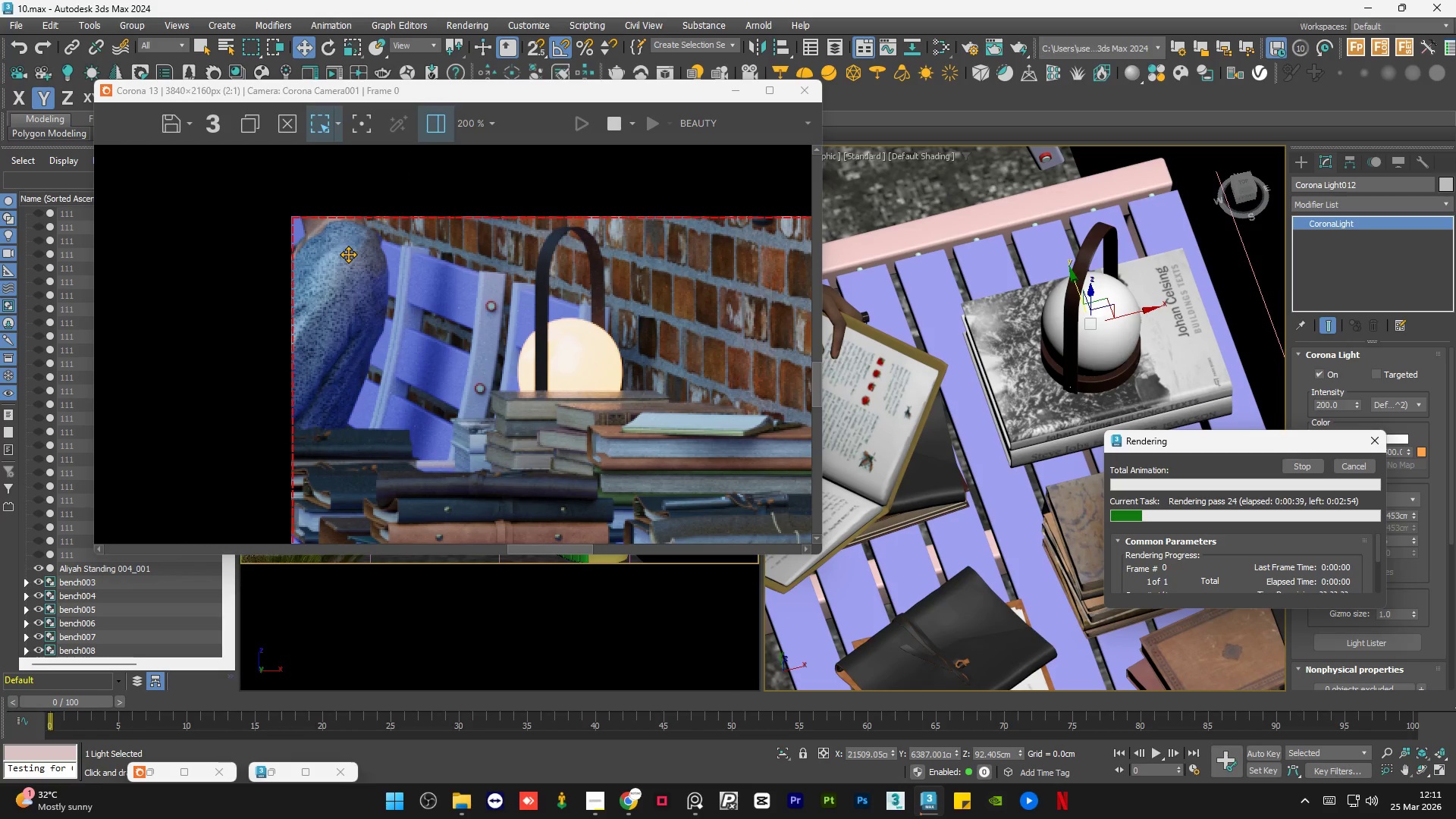 
scroll: coordinate [331, 271], scroll_direction: up, amount: 1.0
 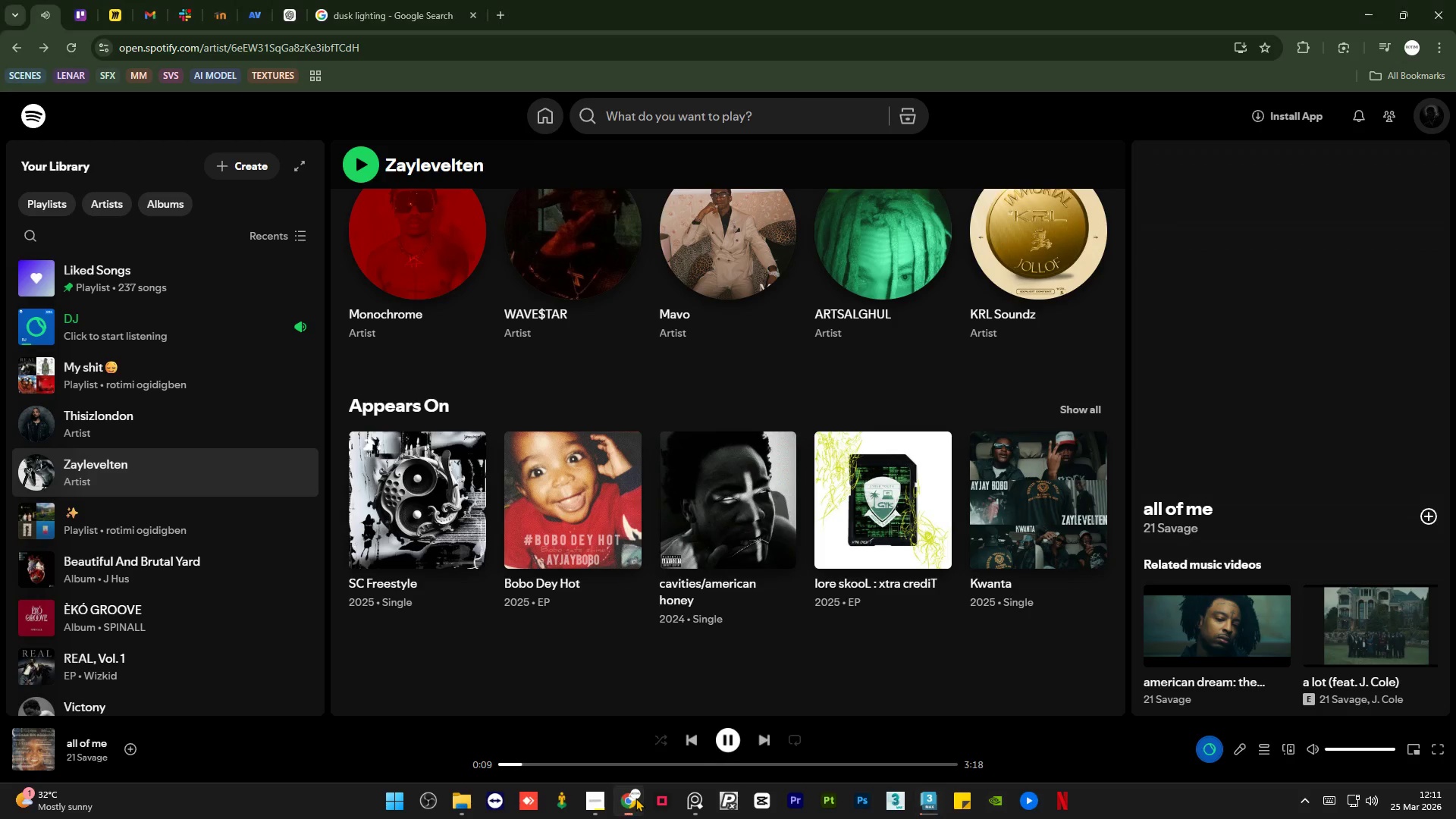 
left_click([765, 741])
 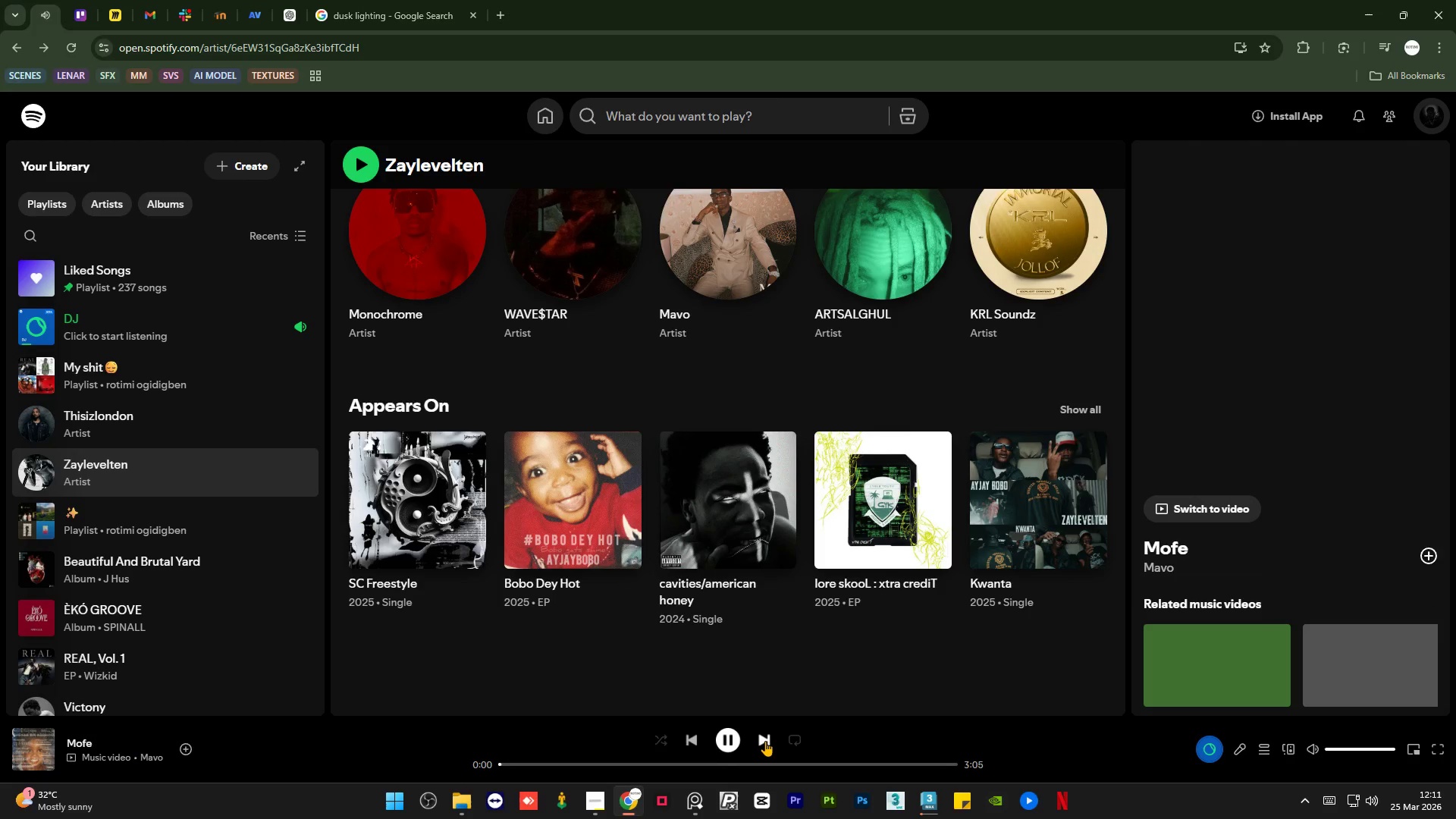 
left_click([765, 741])
 